 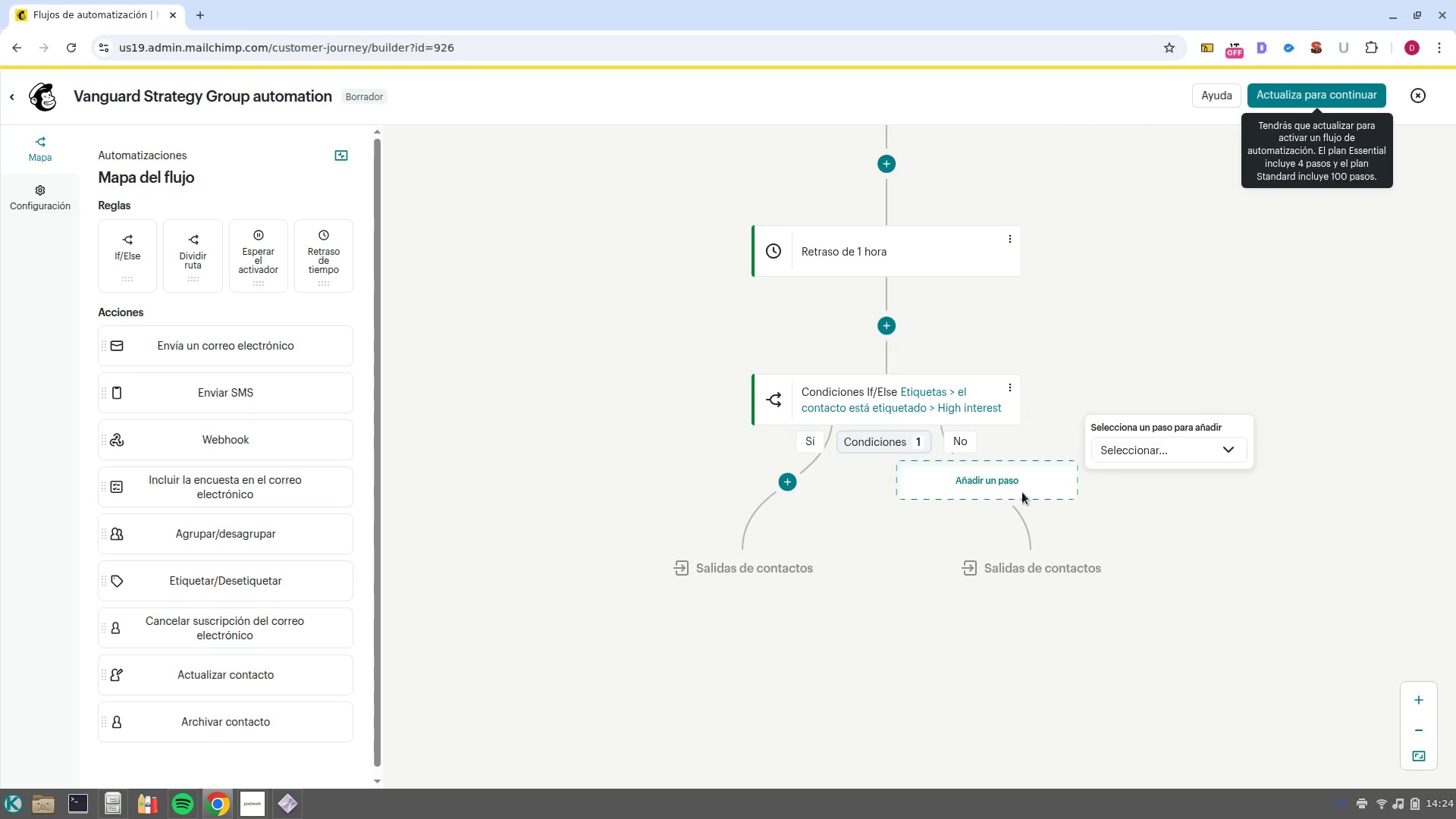 
left_click([1154, 456])
 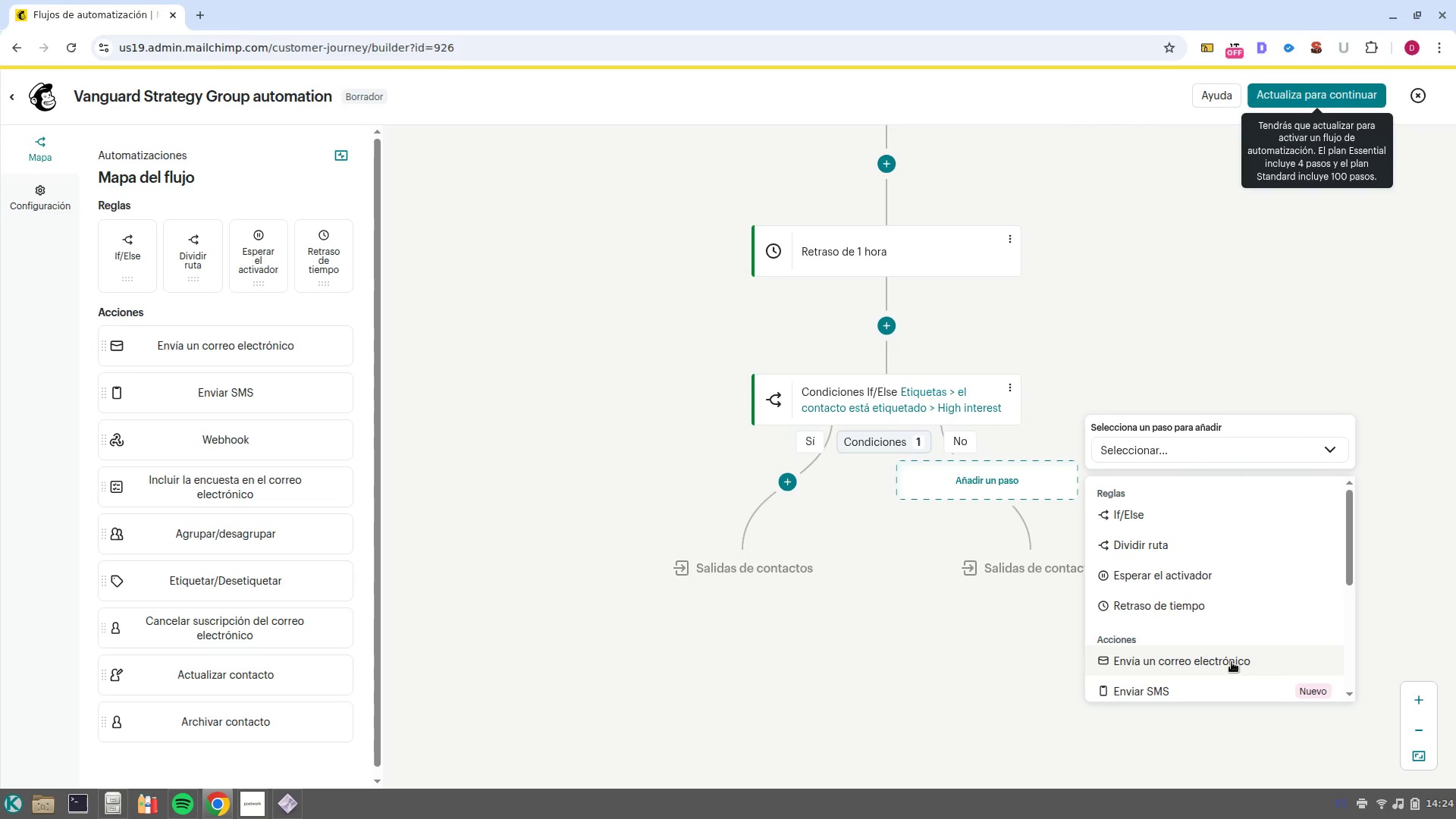 
left_click([1232, 662])
 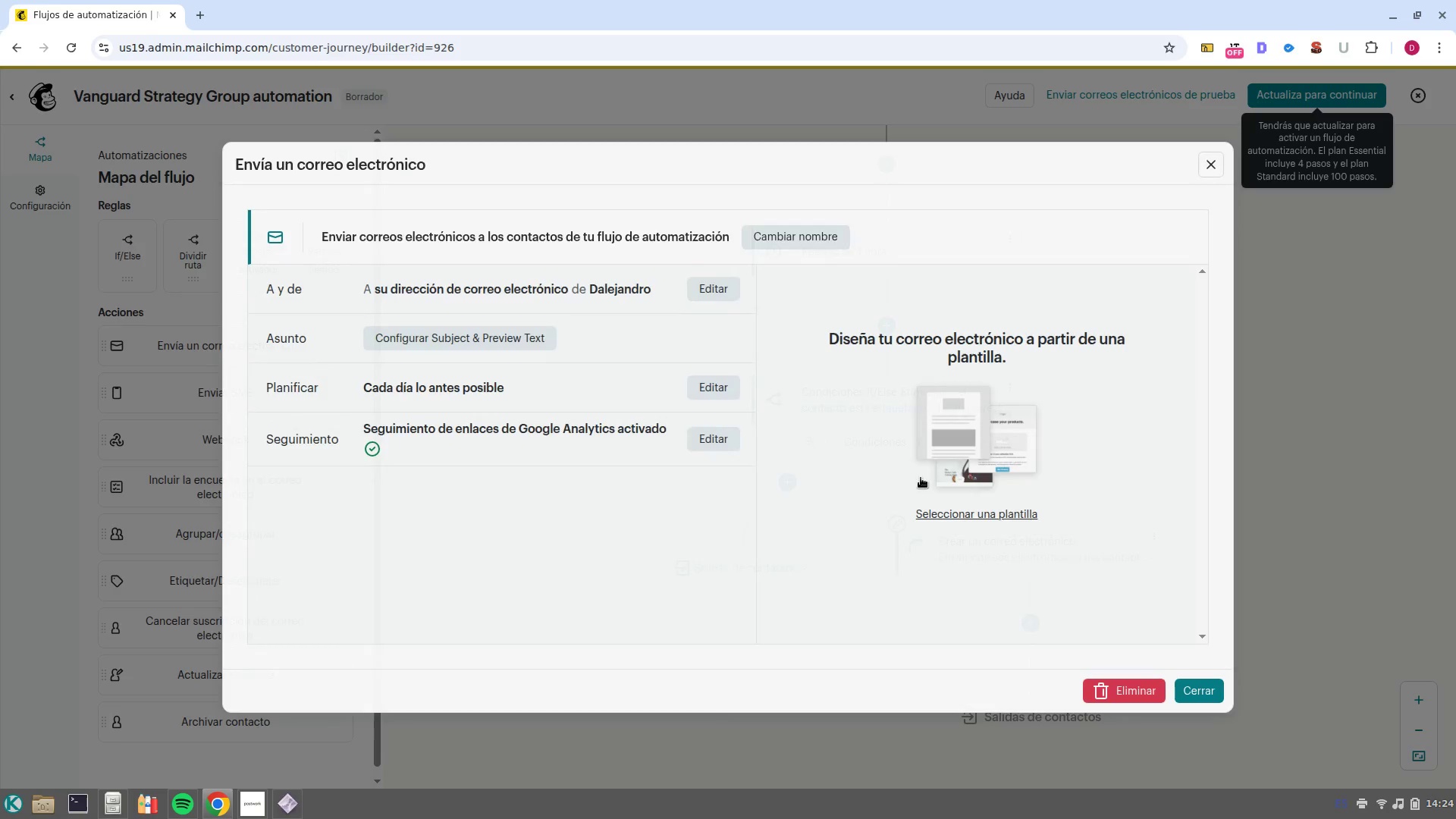 
left_click([774, 231])
 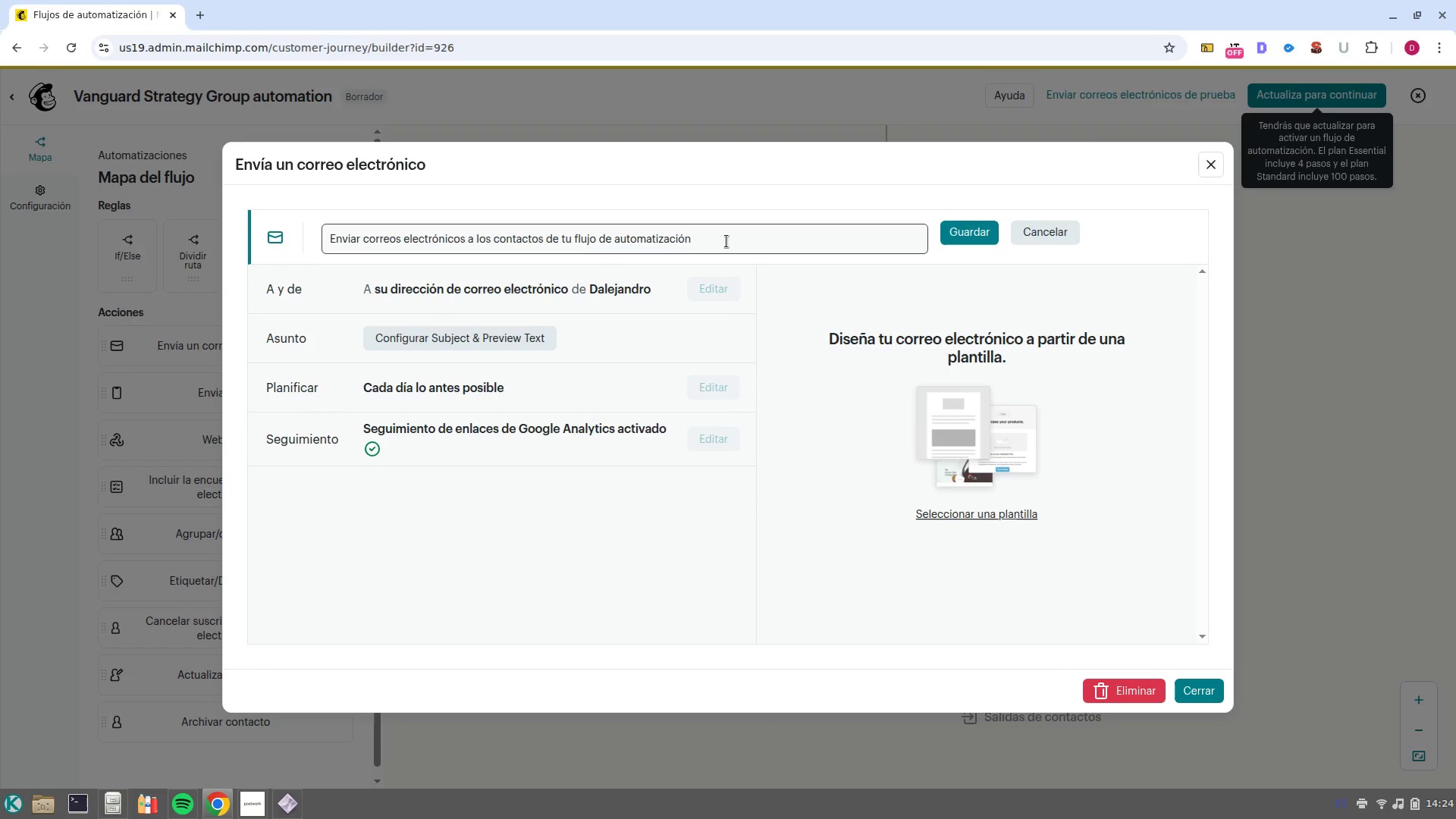 
double_click([726, 241])
 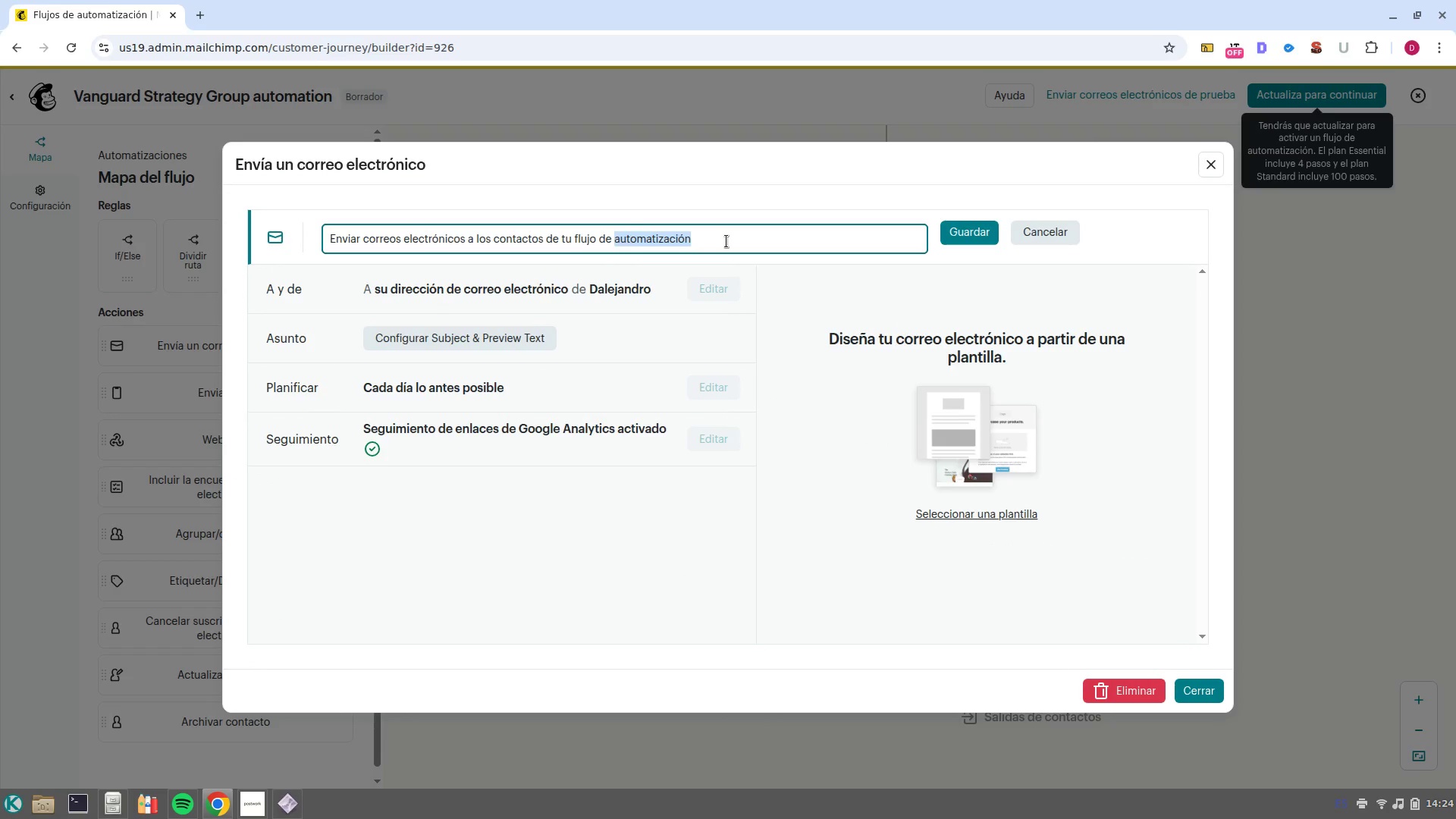 
triple_click([726, 241])
 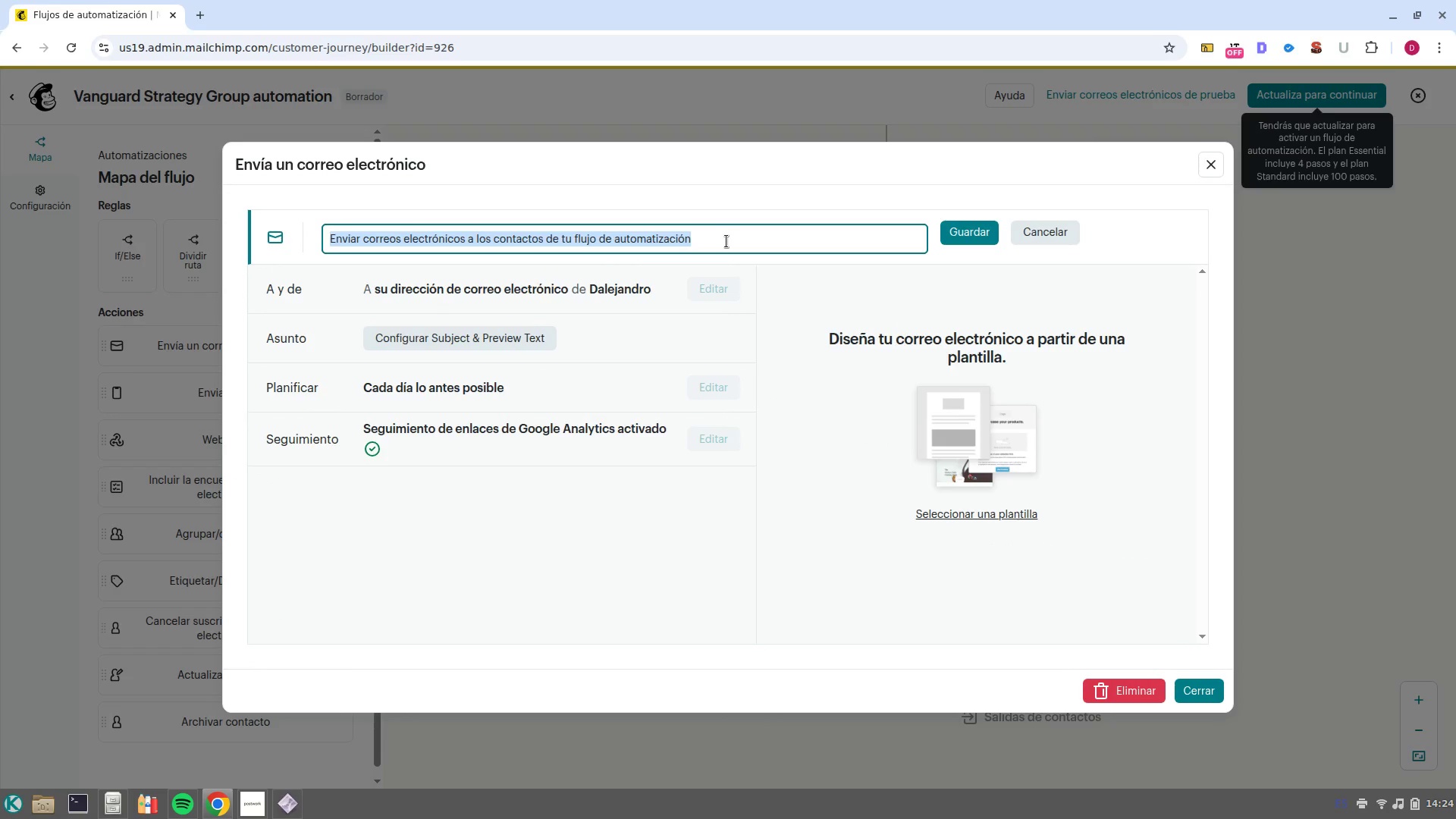 
type(Email 1)
 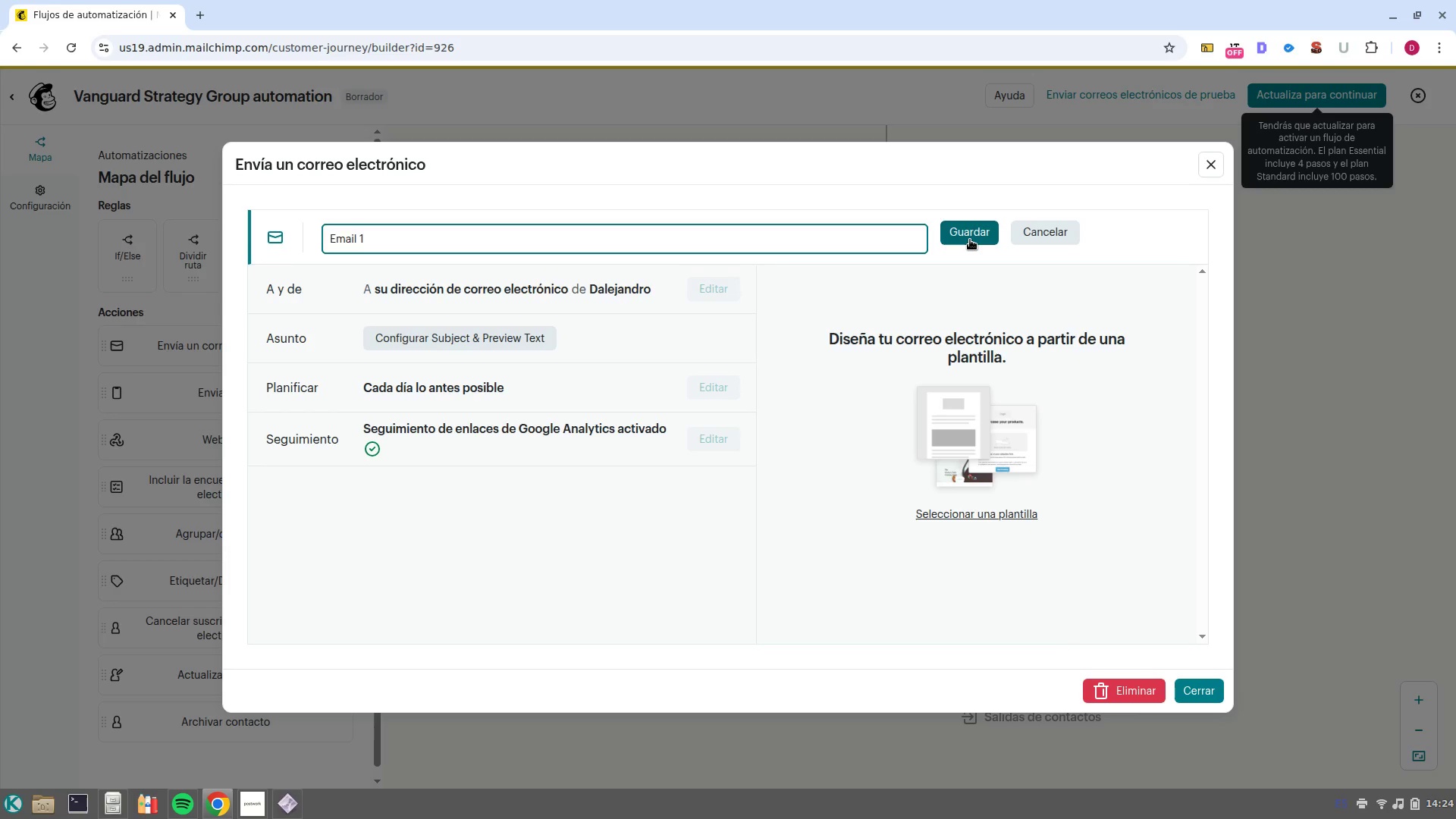 
wait(6.35)
 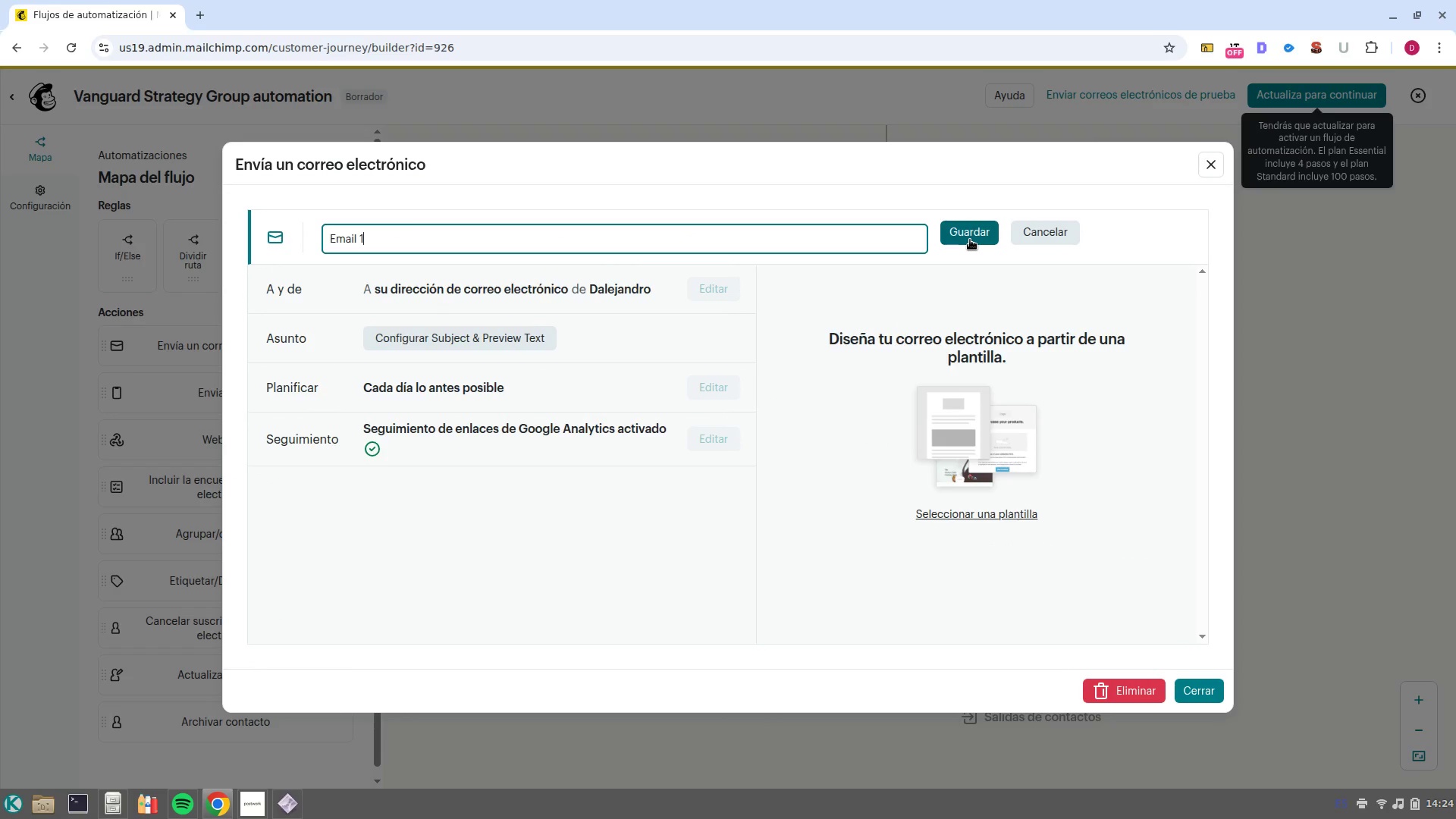 
left_click([970, 240])
 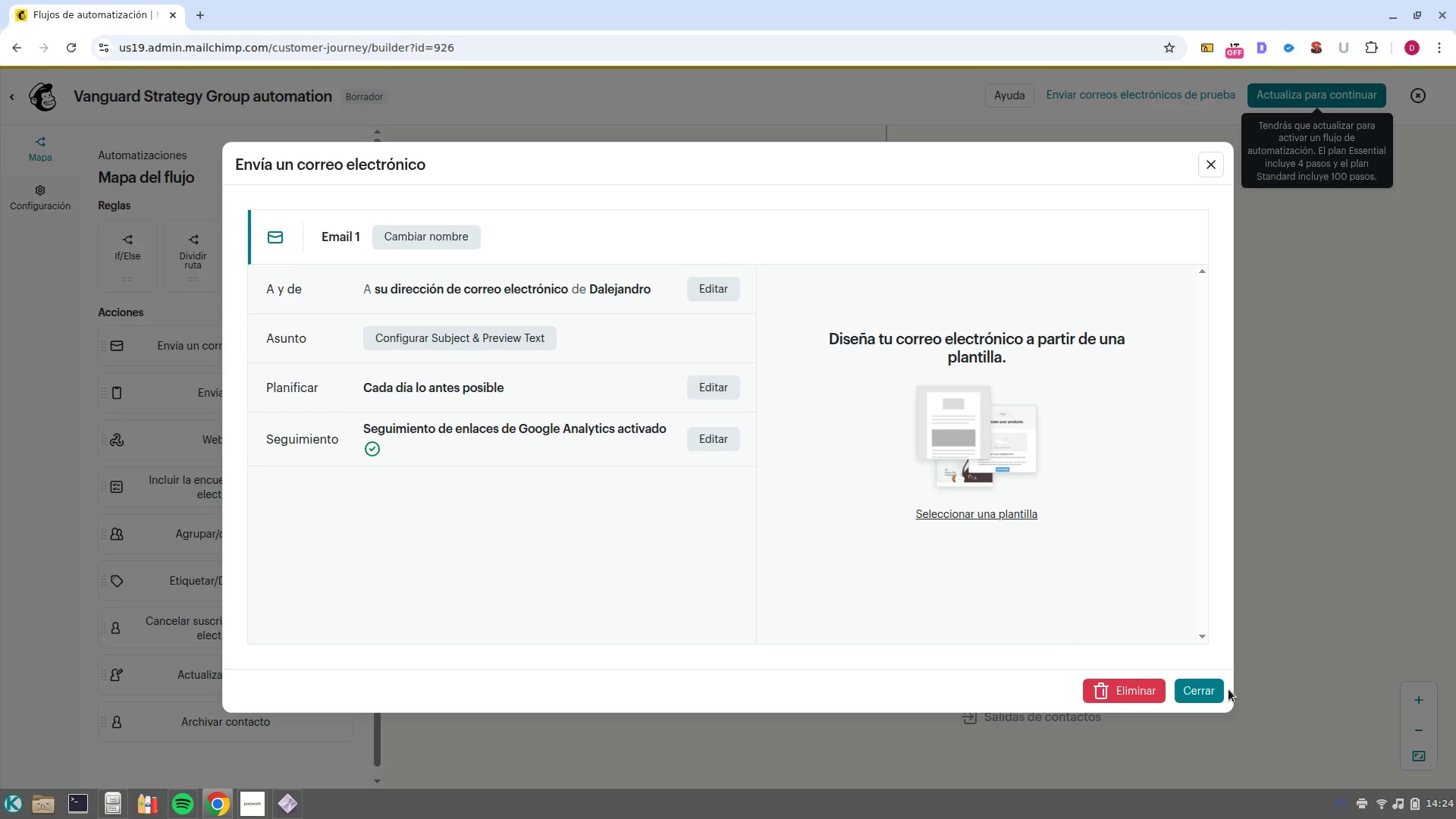 
left_click([1209, 686])
 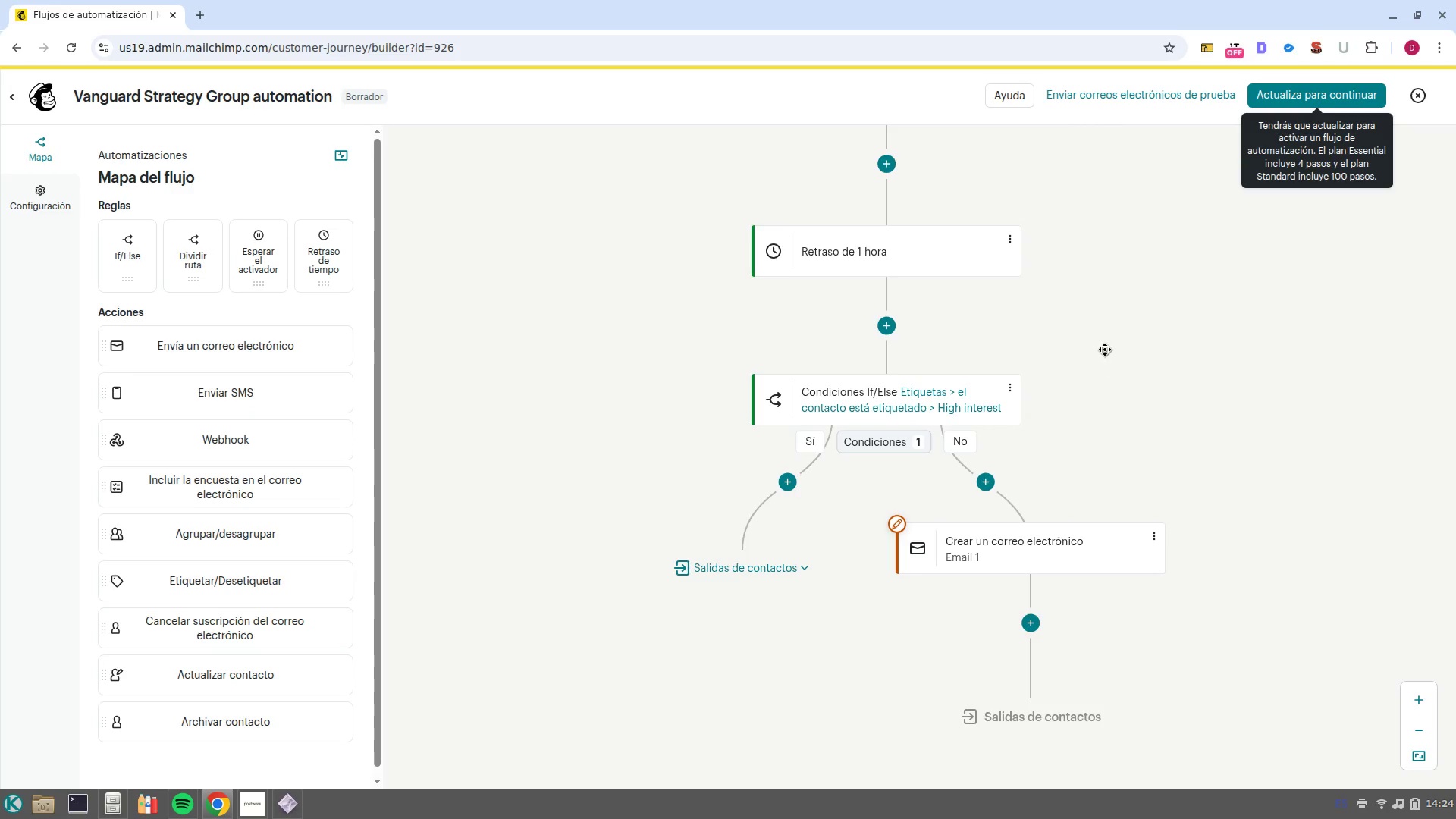 
left_click_drag(start_coordinate=[1135, 369], to_coordinate=[1156, 486])
 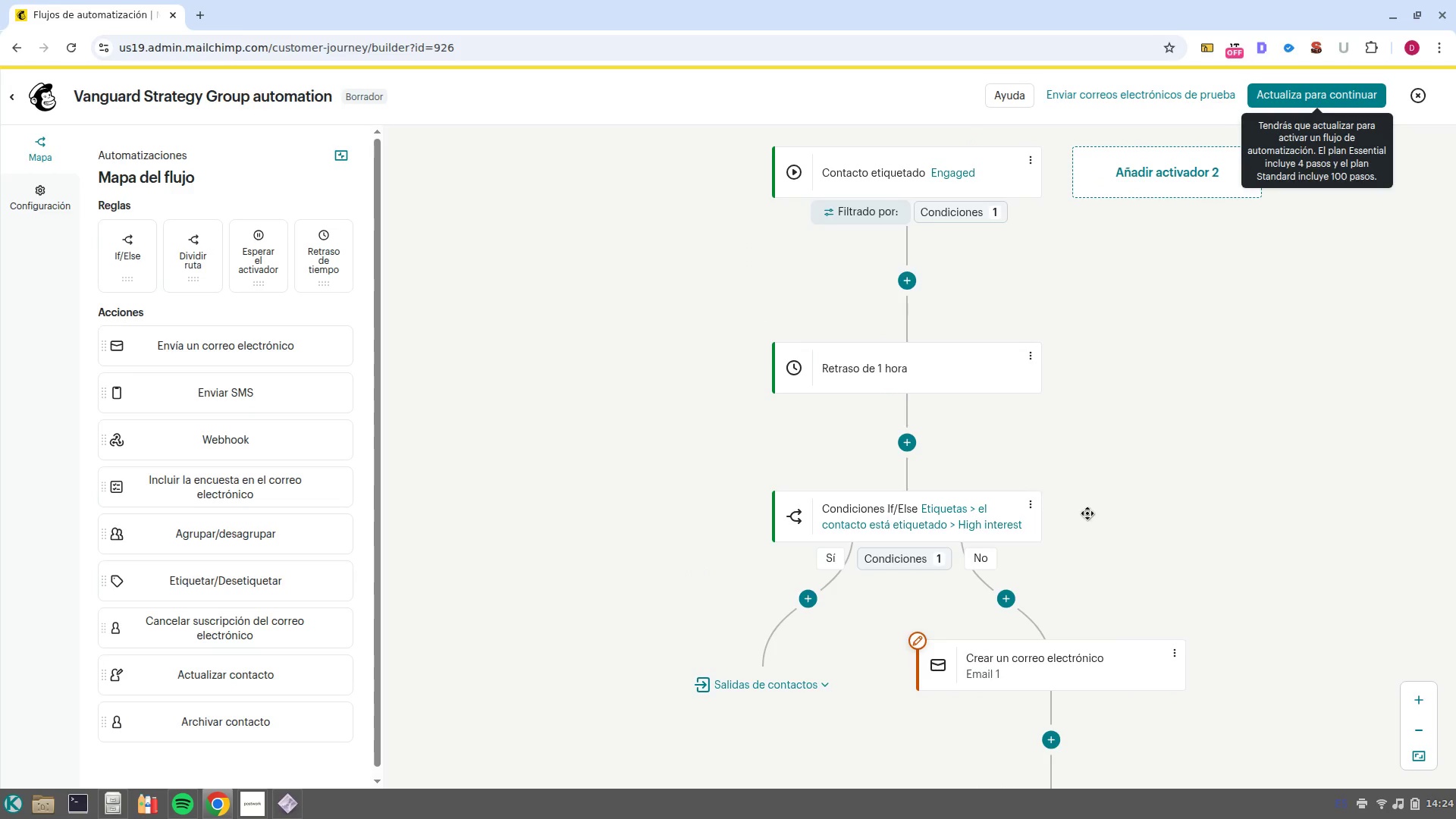 
left_click_drag(start_coordinate=[1099, 539], to_coordinate=[1095, 369])
 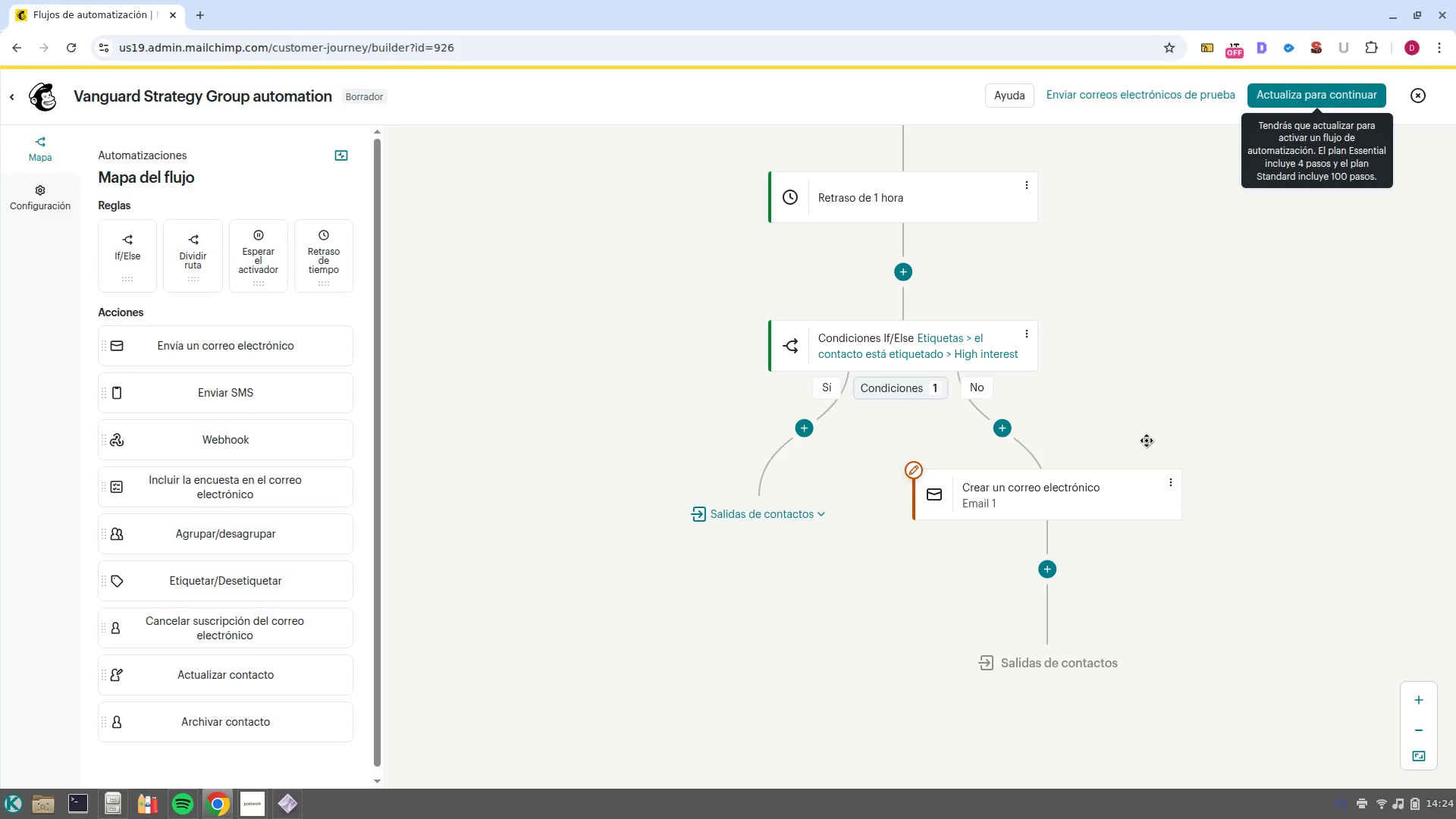 
left_click_drag(start_coordinate=[1034, 298], to_coordinate=[959, 251])
 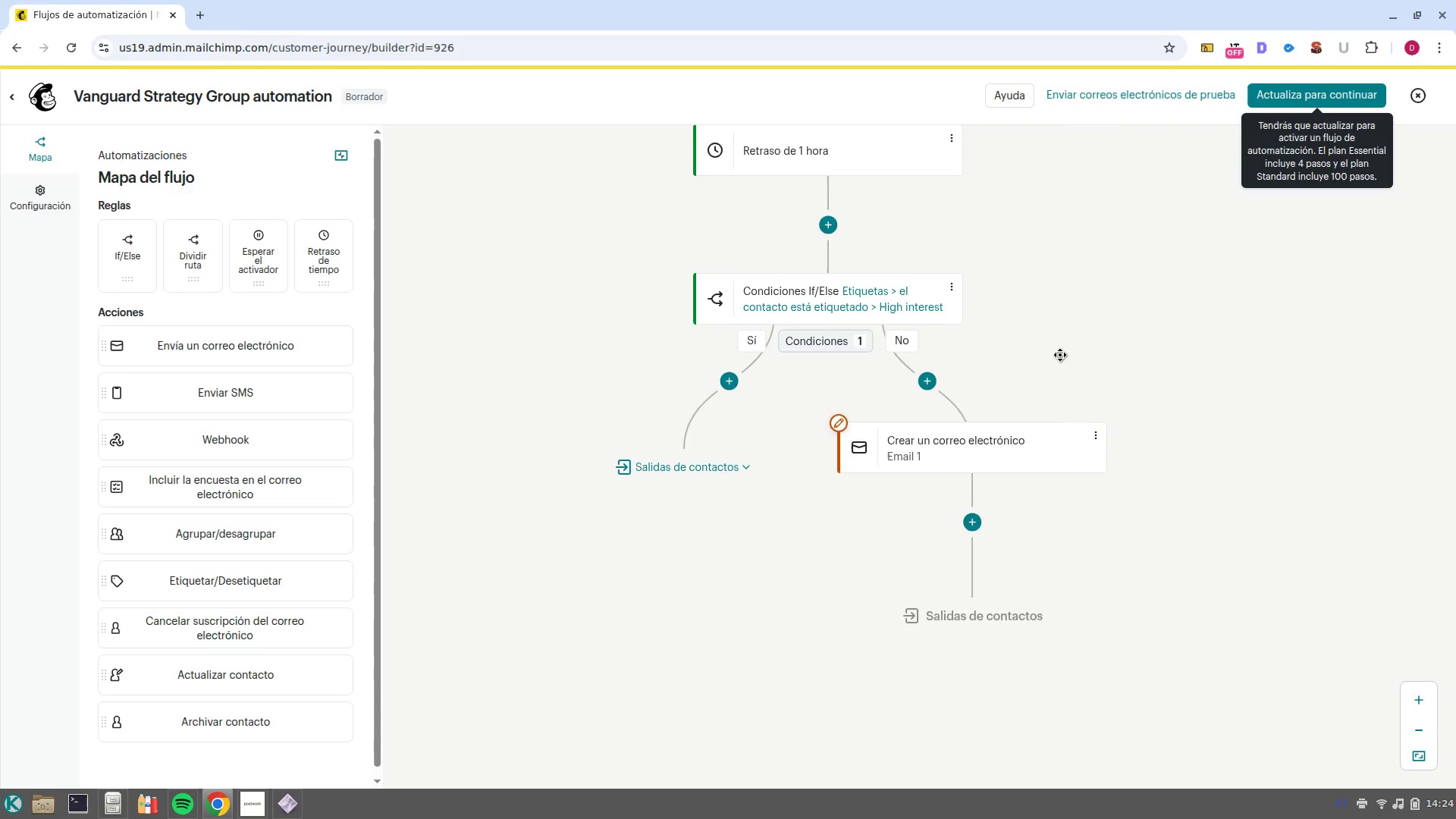 
left_click_drag(start_coordinate=[1060, 355], to_coordinate=[1059, 280])
 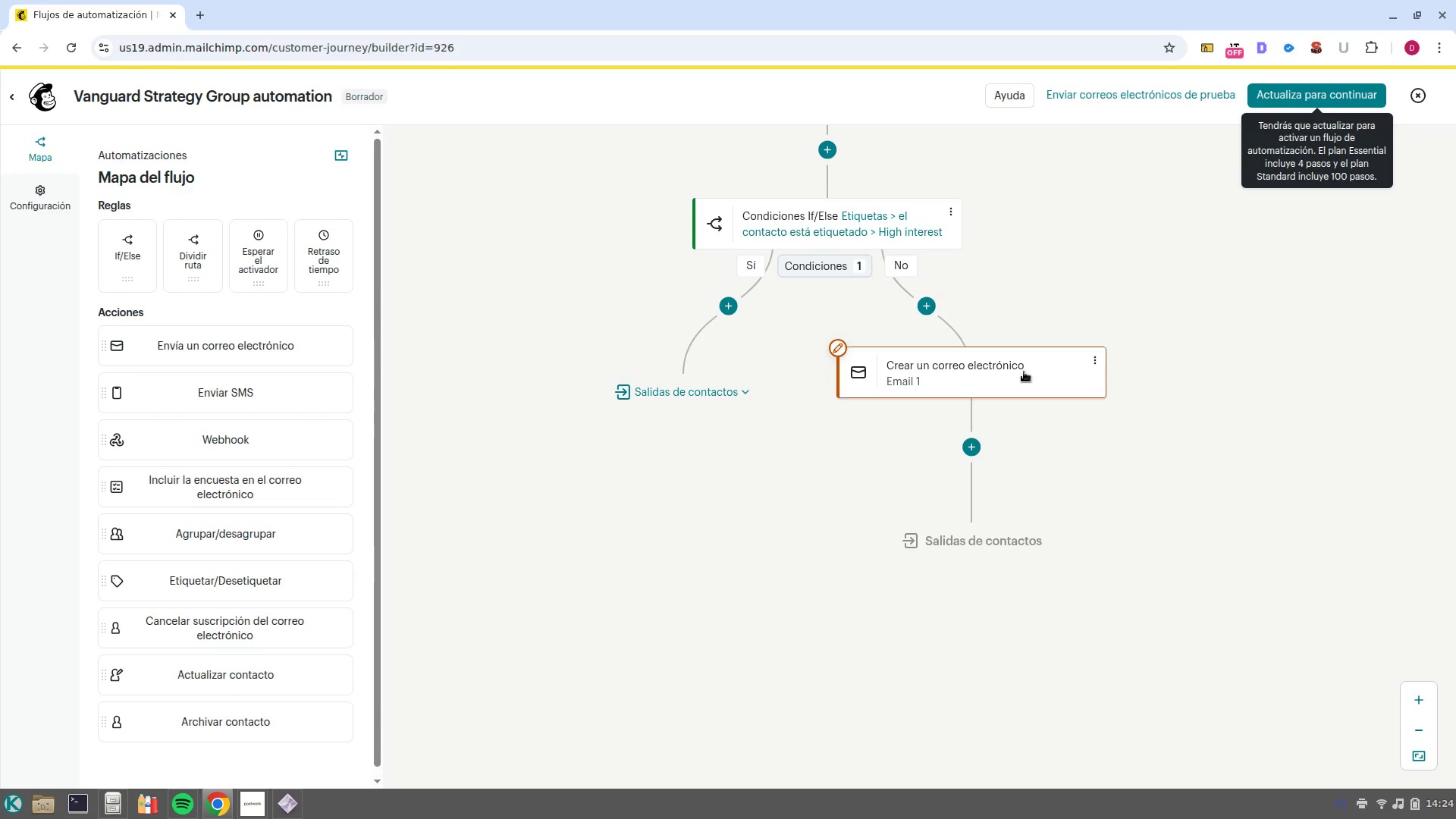 
wait(11.92)
 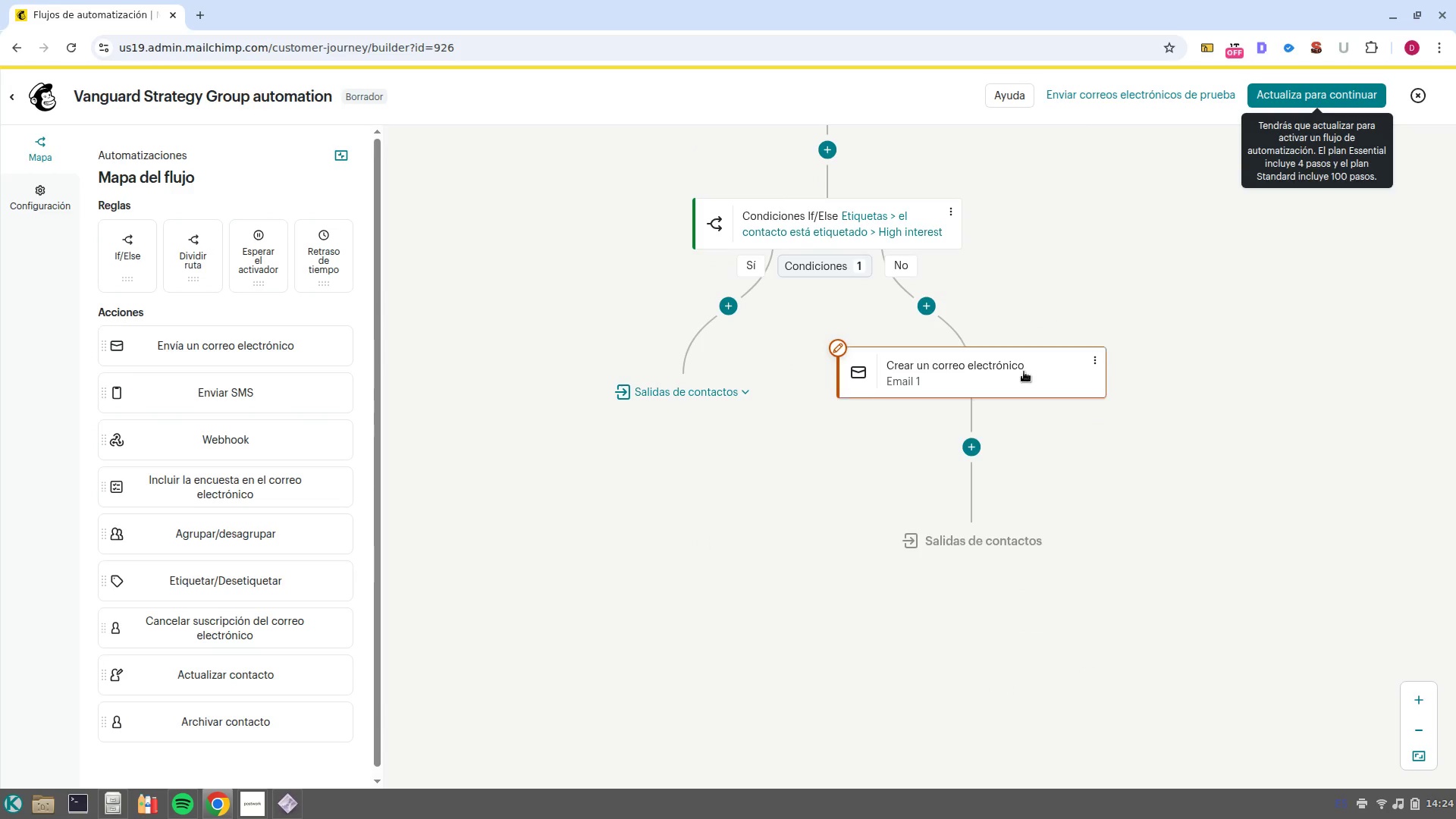 
left_click([969, 446])
 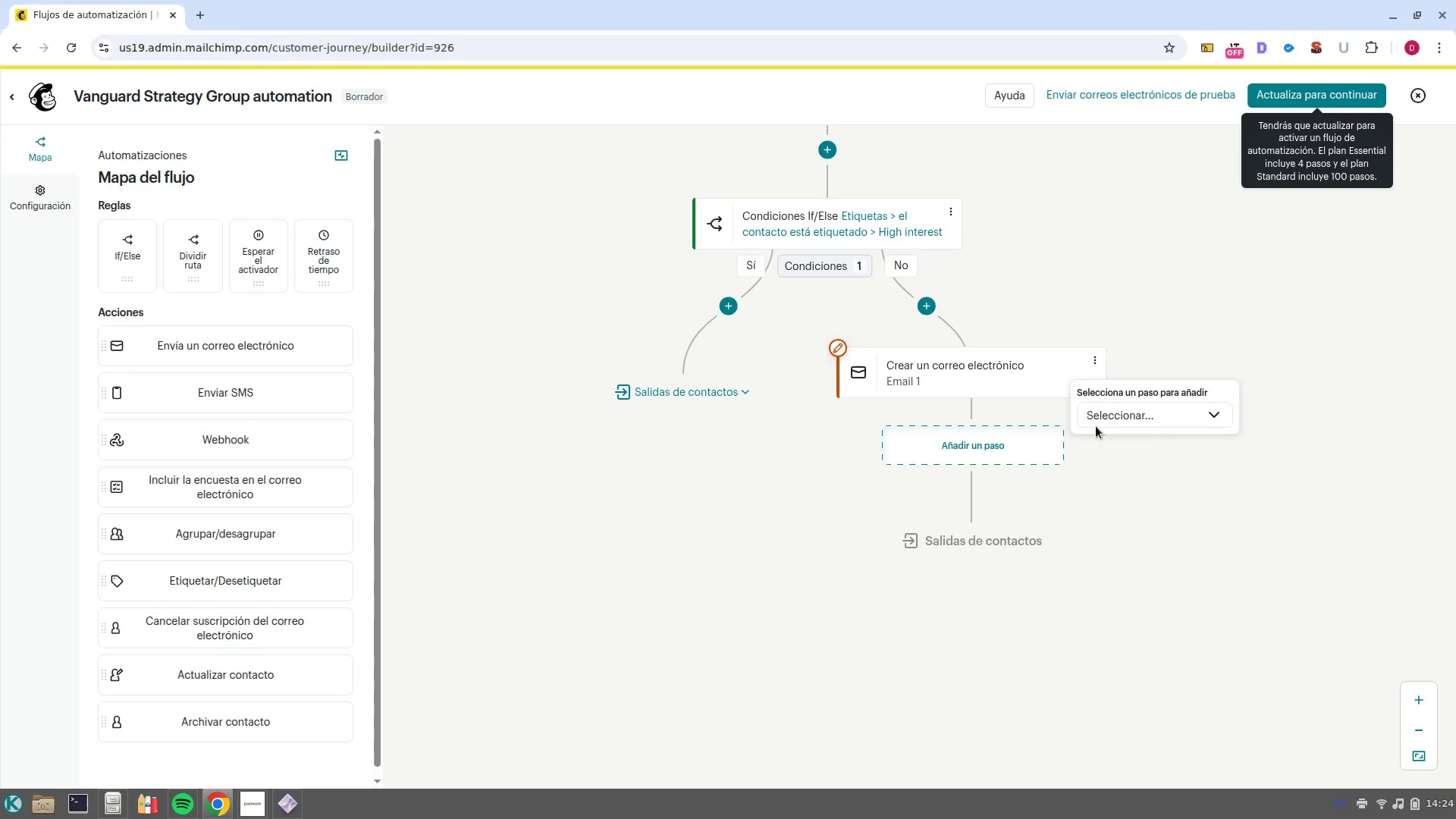 
left_click([1159, 426])
 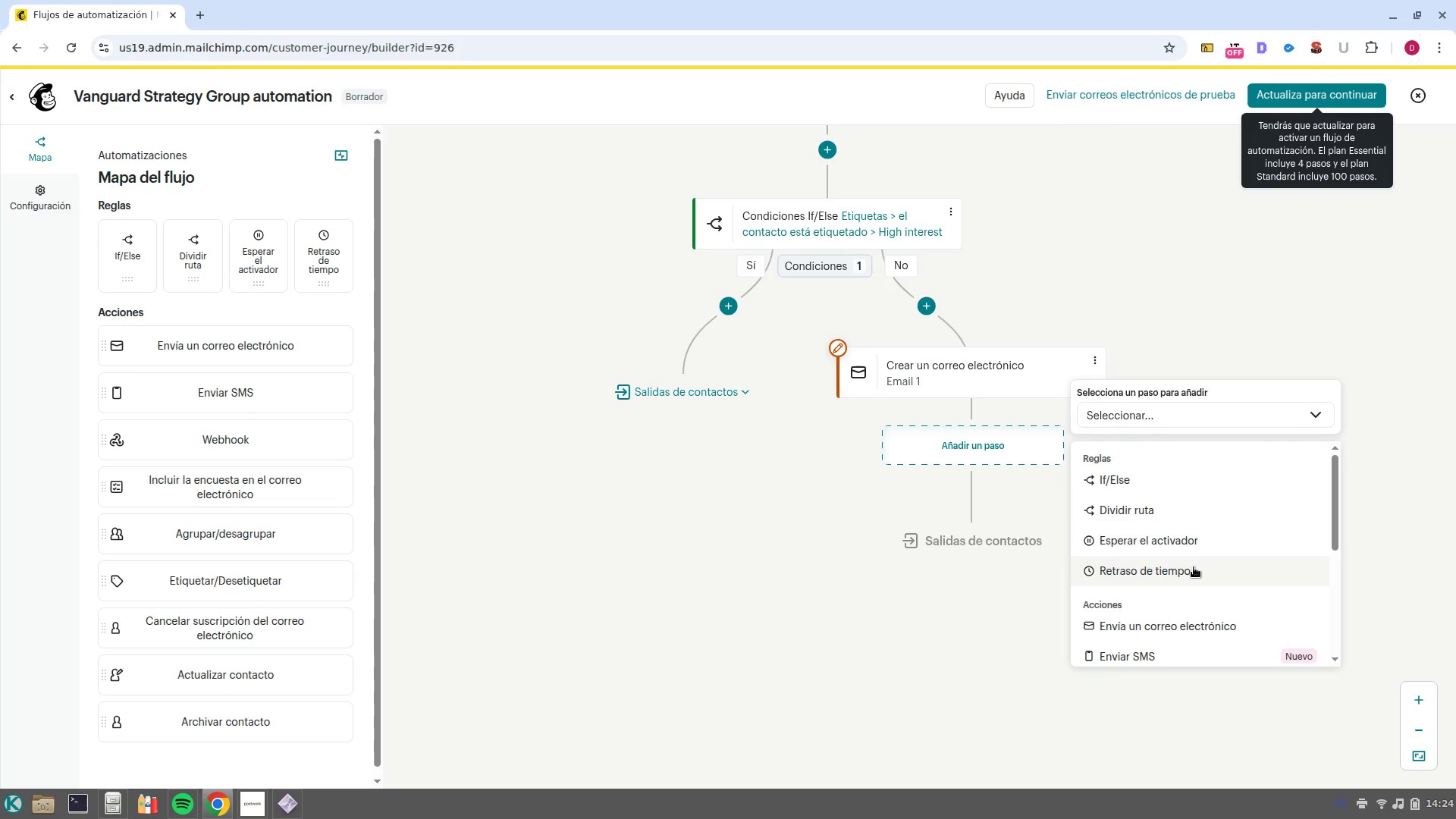 
left_click([1194, 572])
 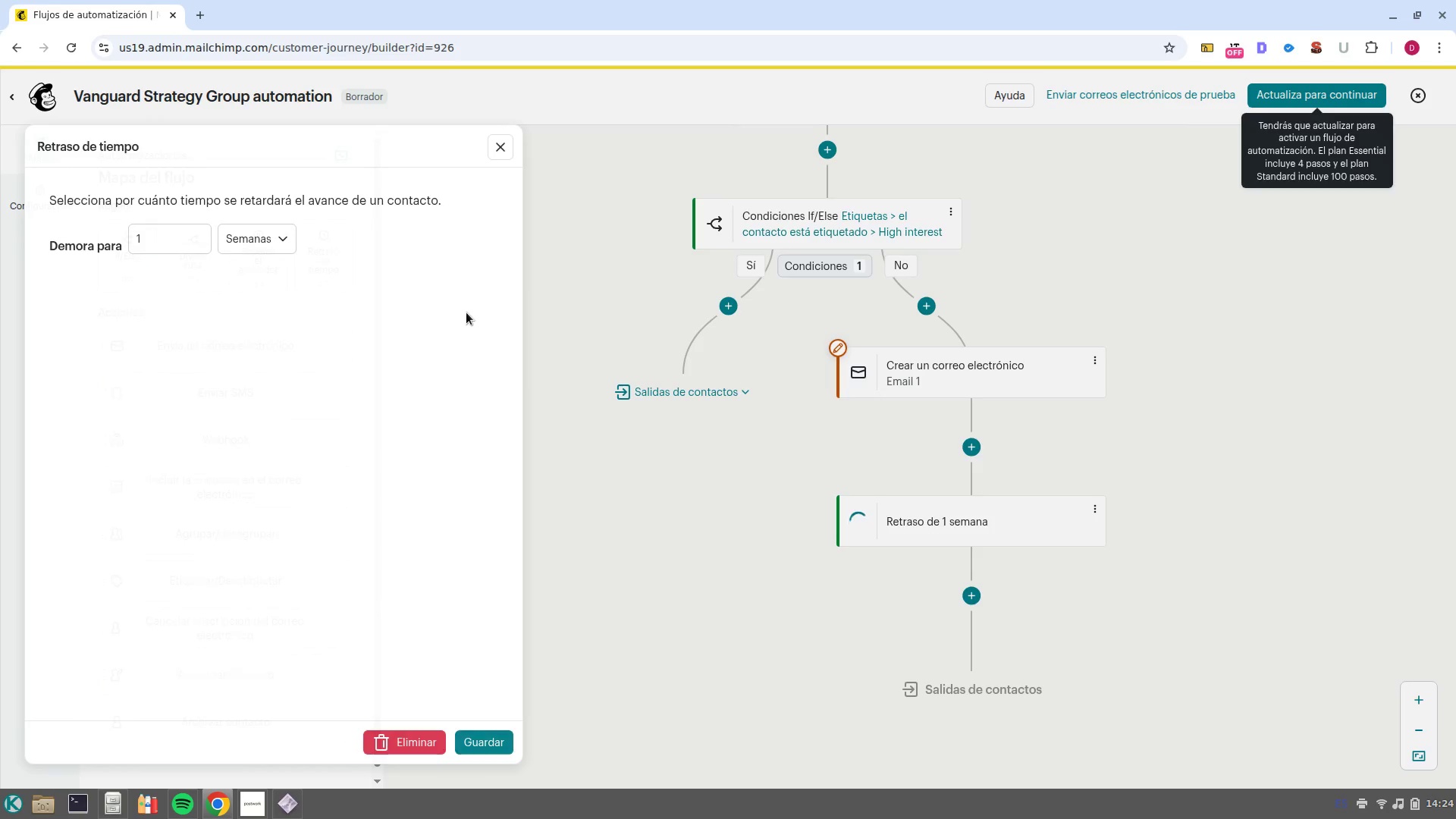 
left_click([263, 234])
 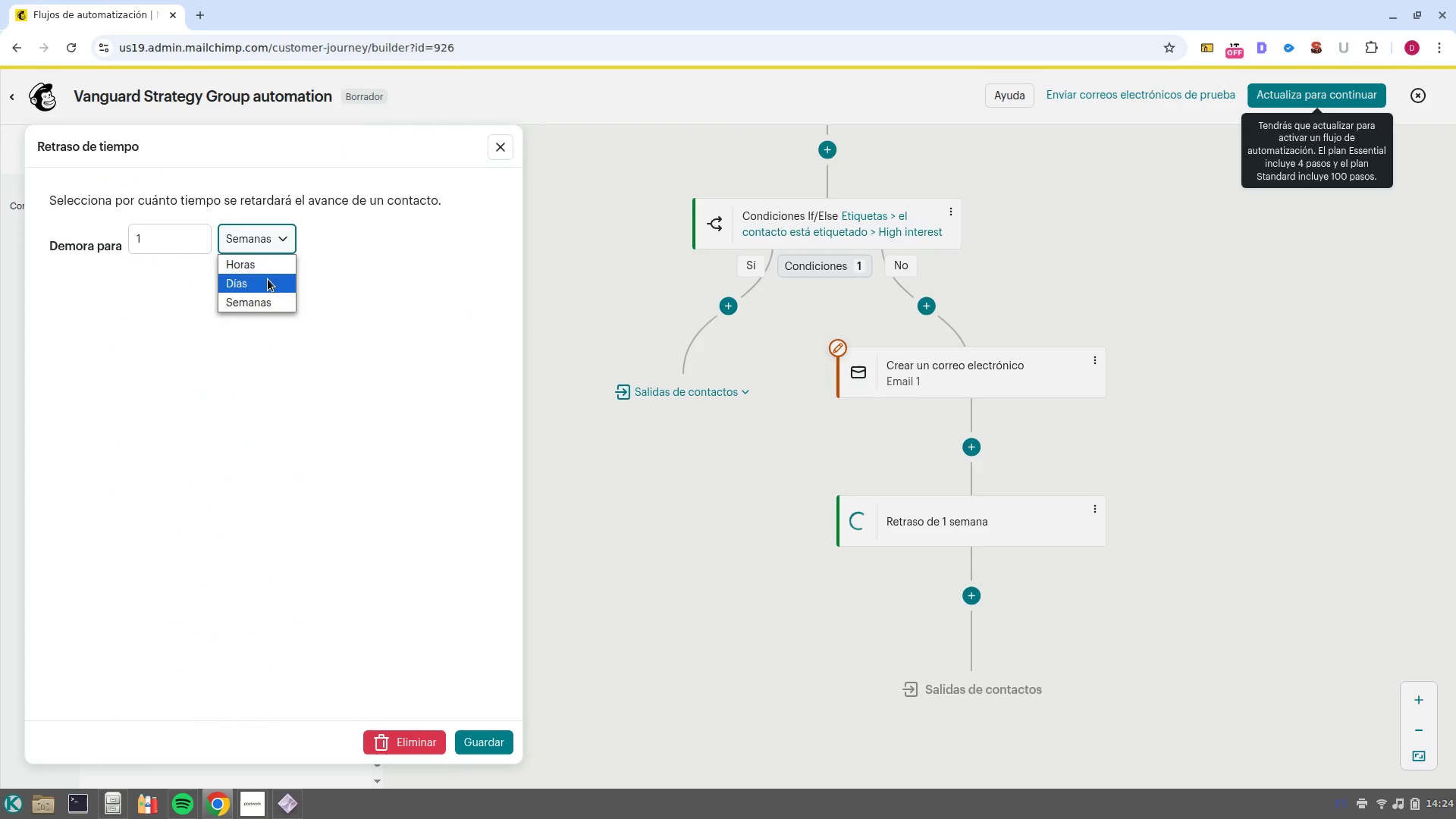 
left_click([267, 279])
 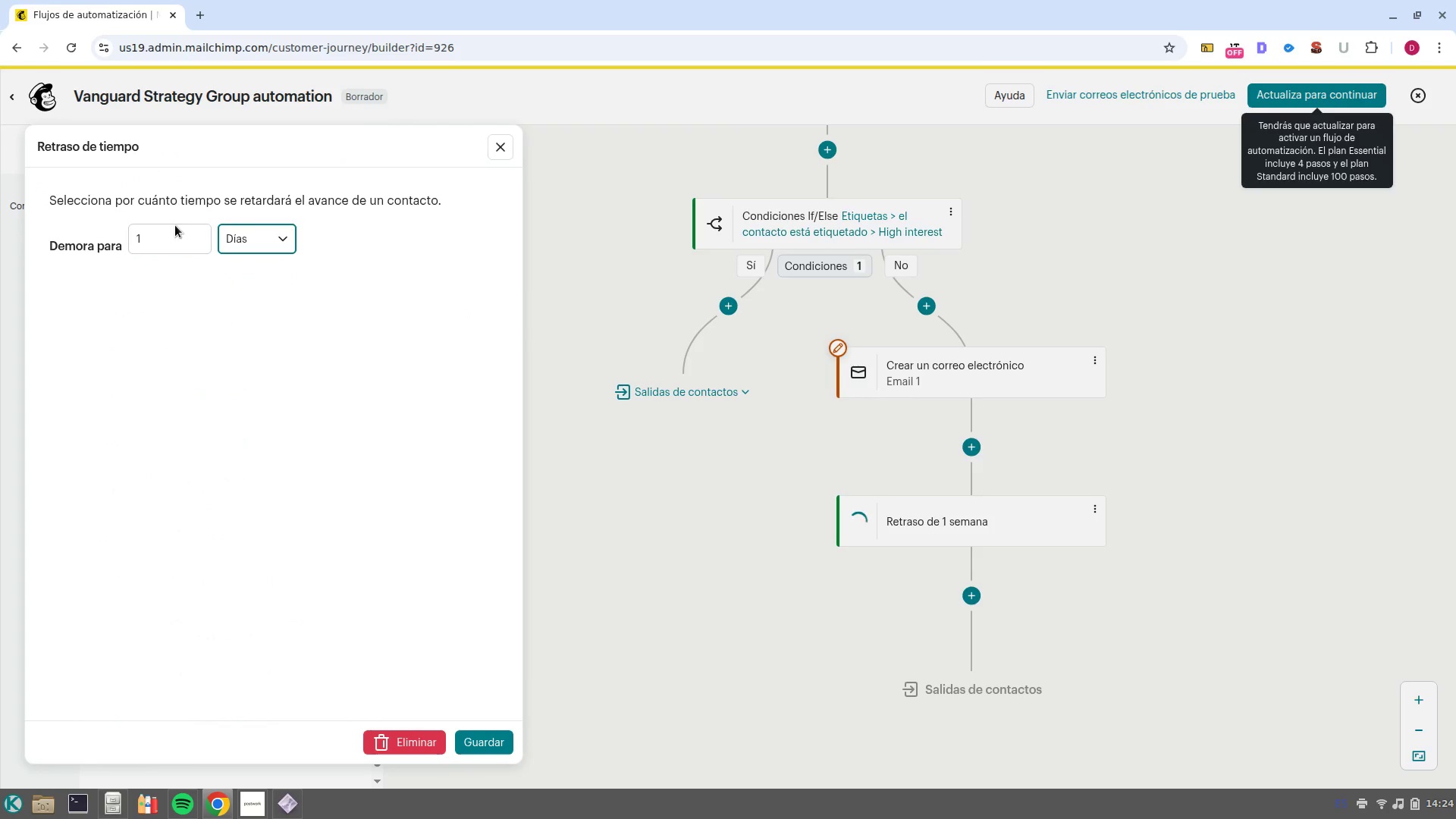 
left_click([175, 225])
 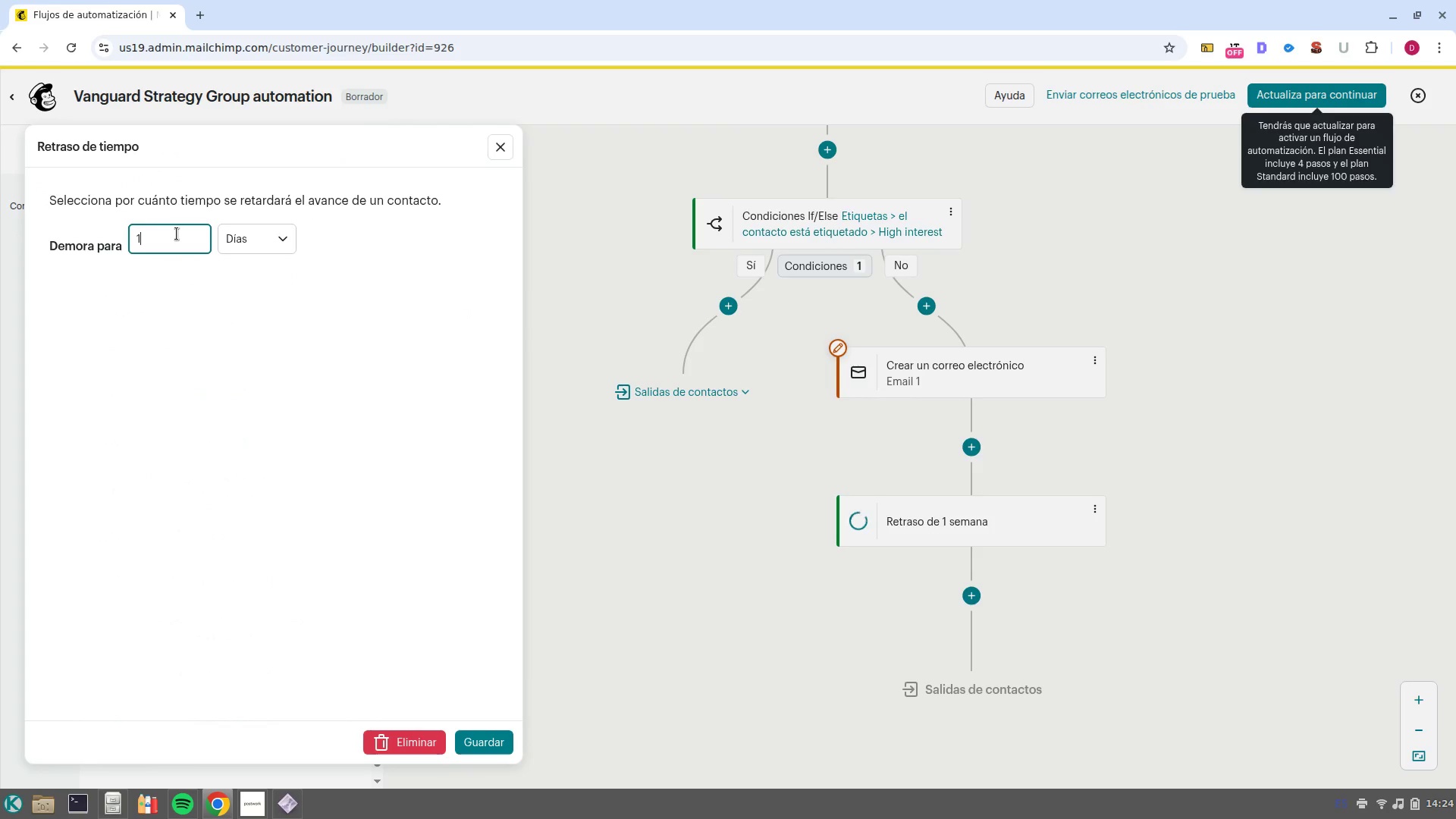 
left_click([175, 237])
 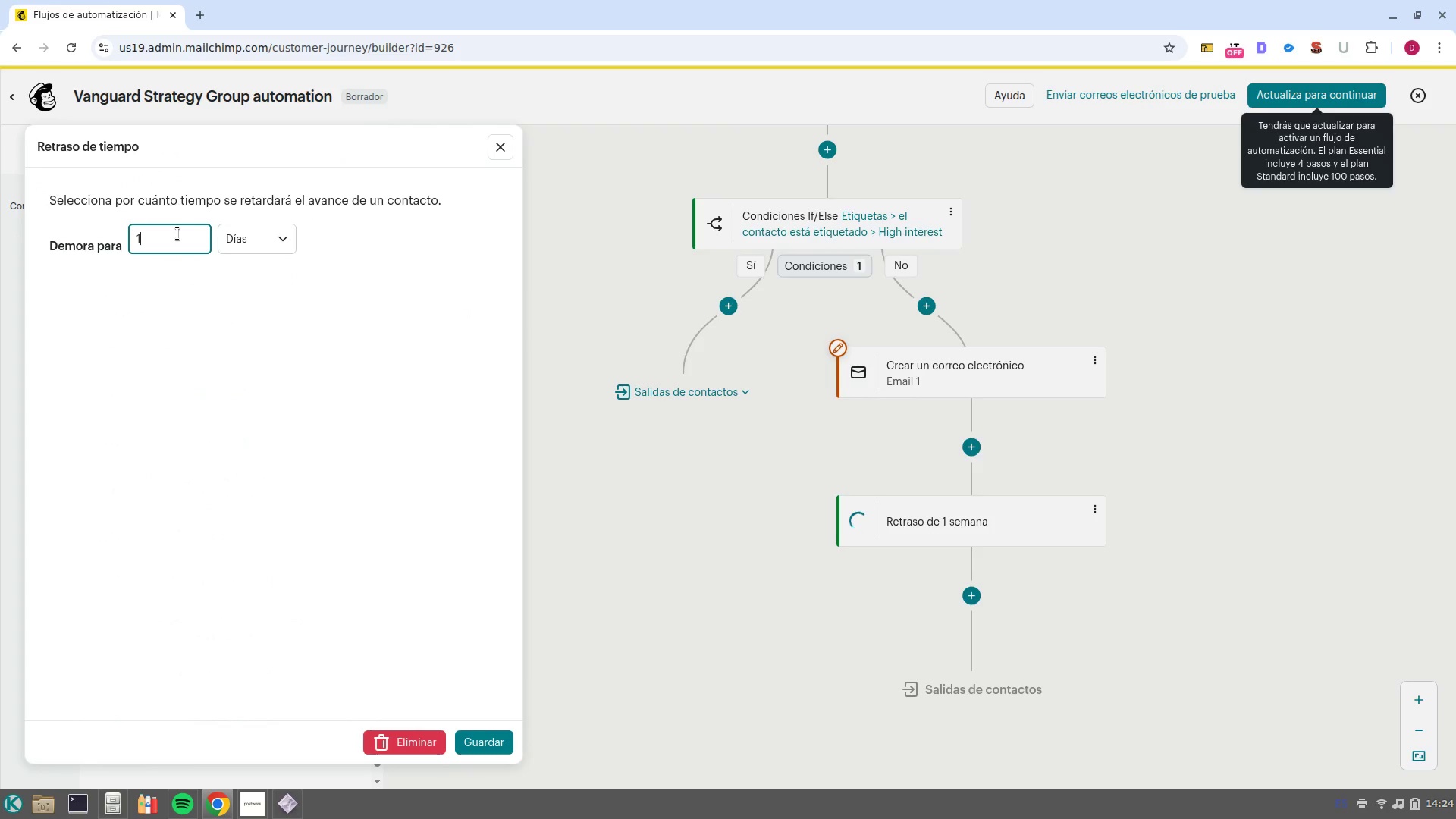 
key(Backspace)
 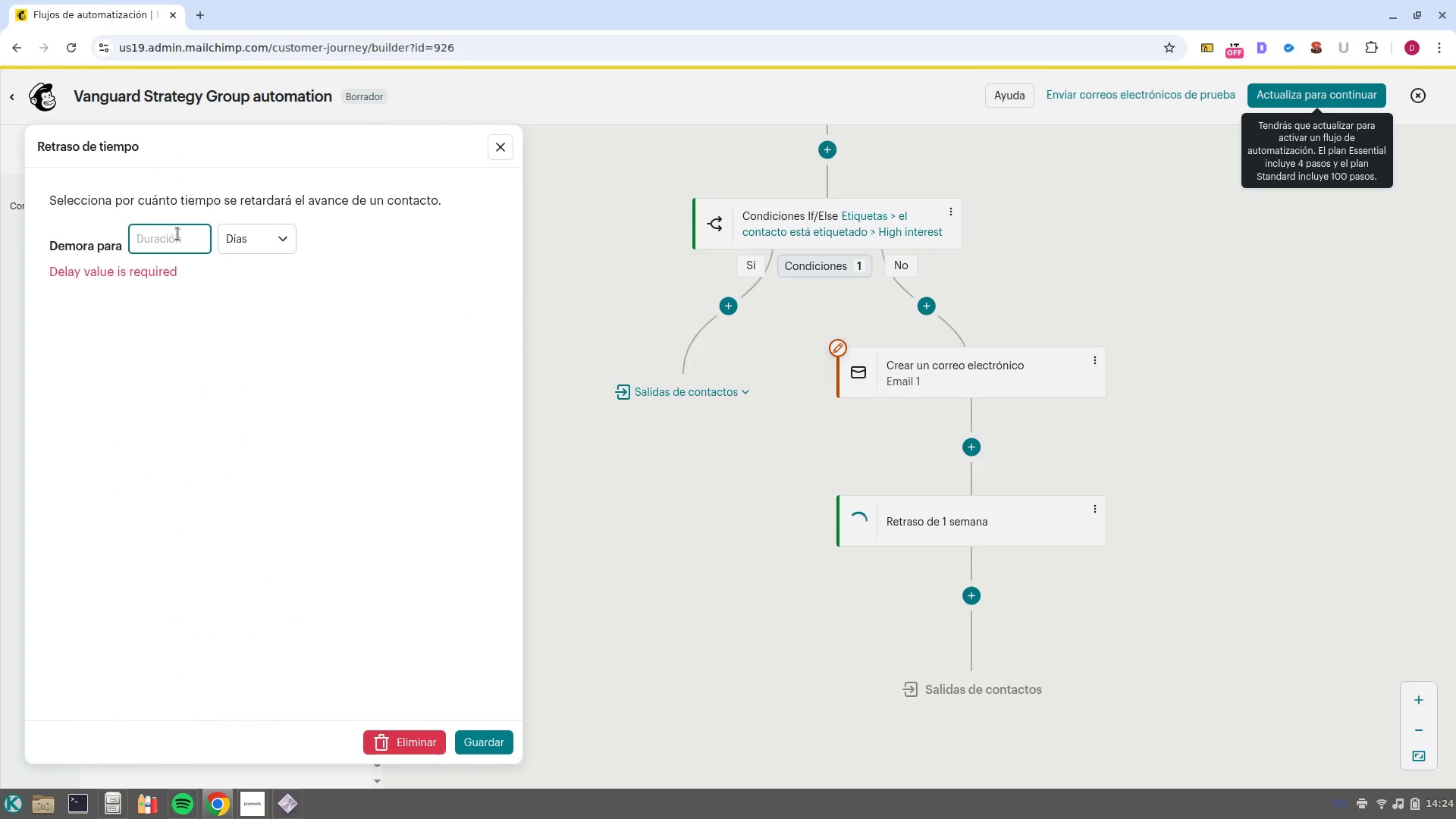 
key(2)
 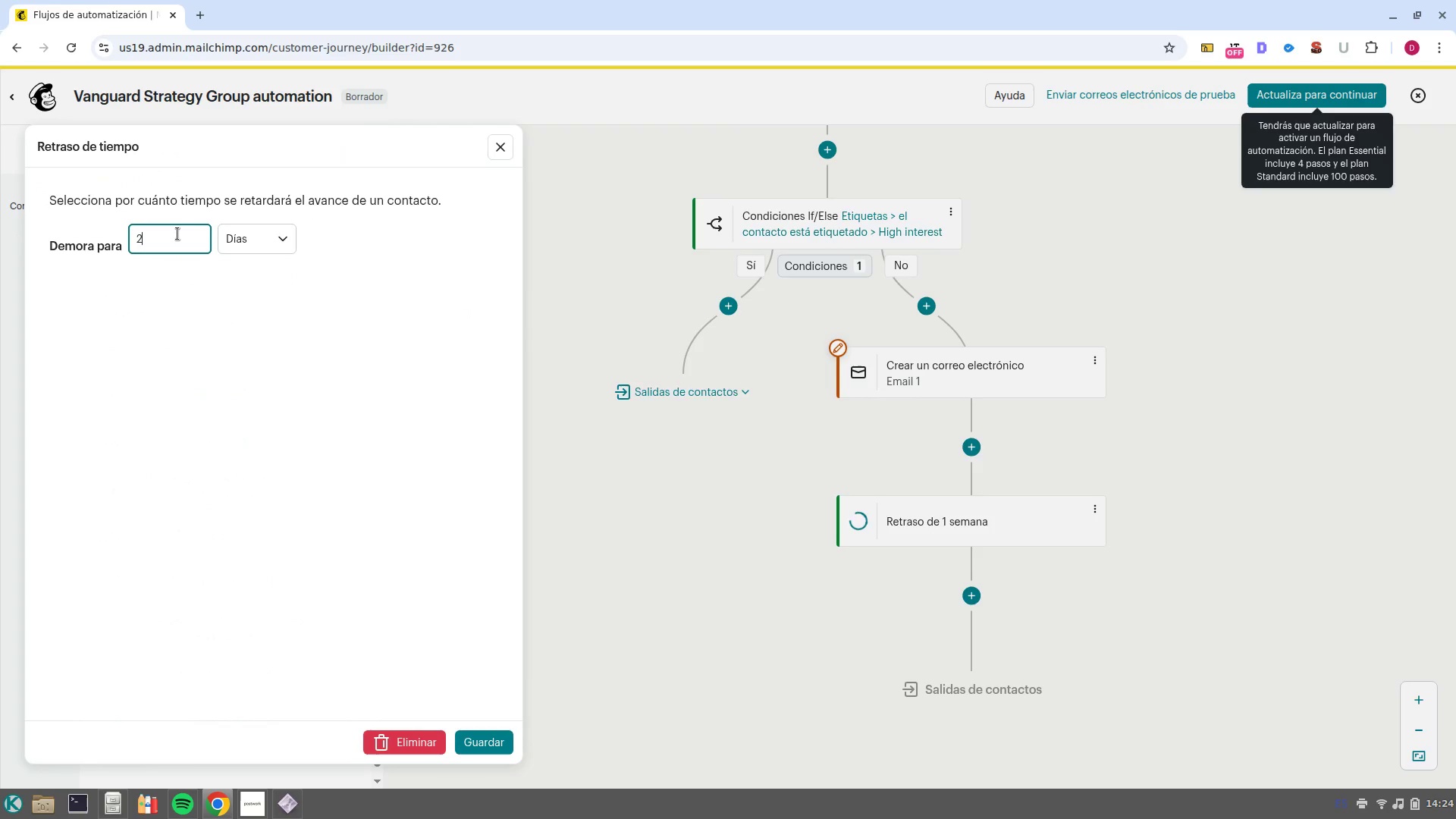 
key(NumpadEnter)
 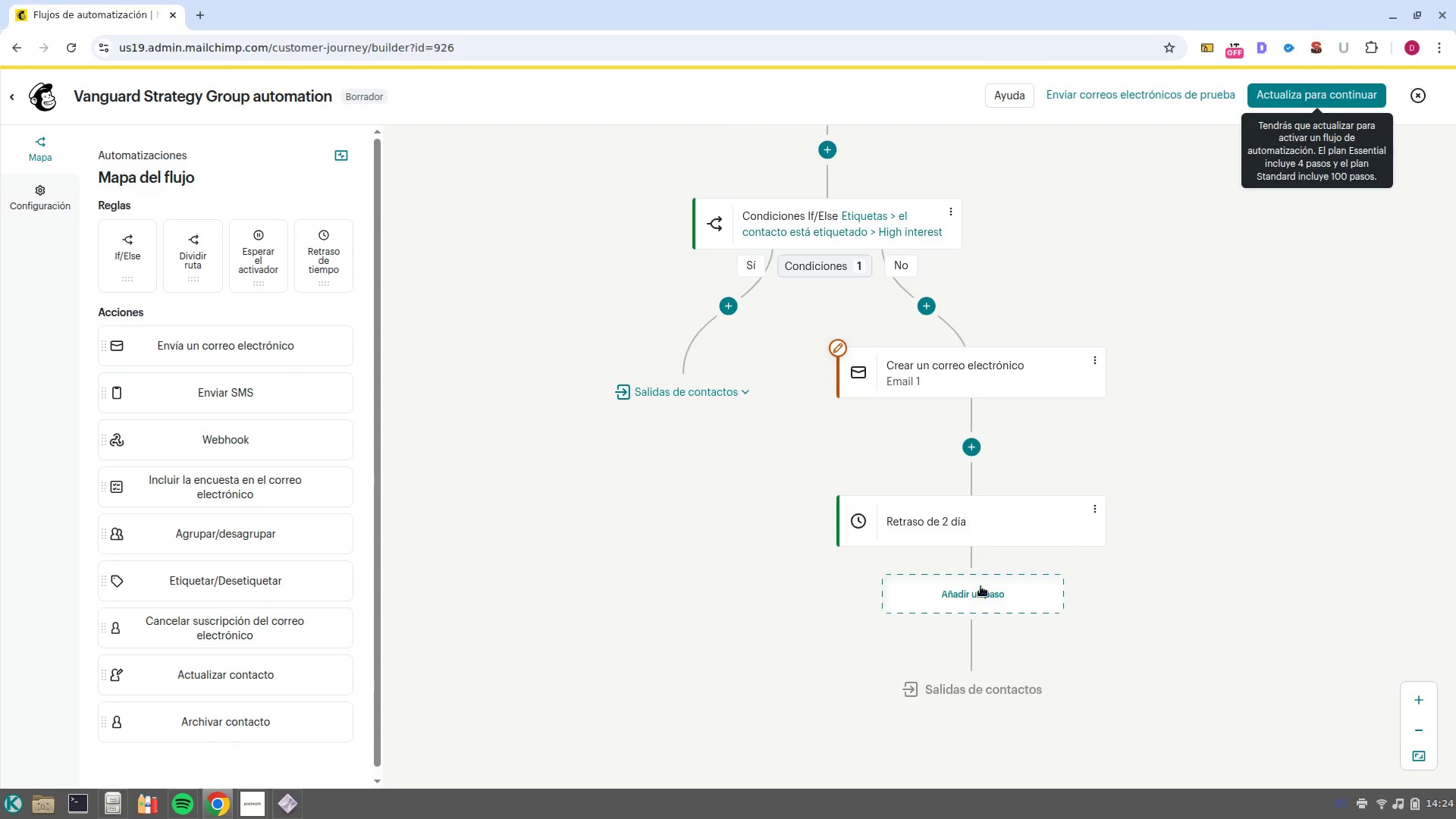 
left_click([982, 581])
 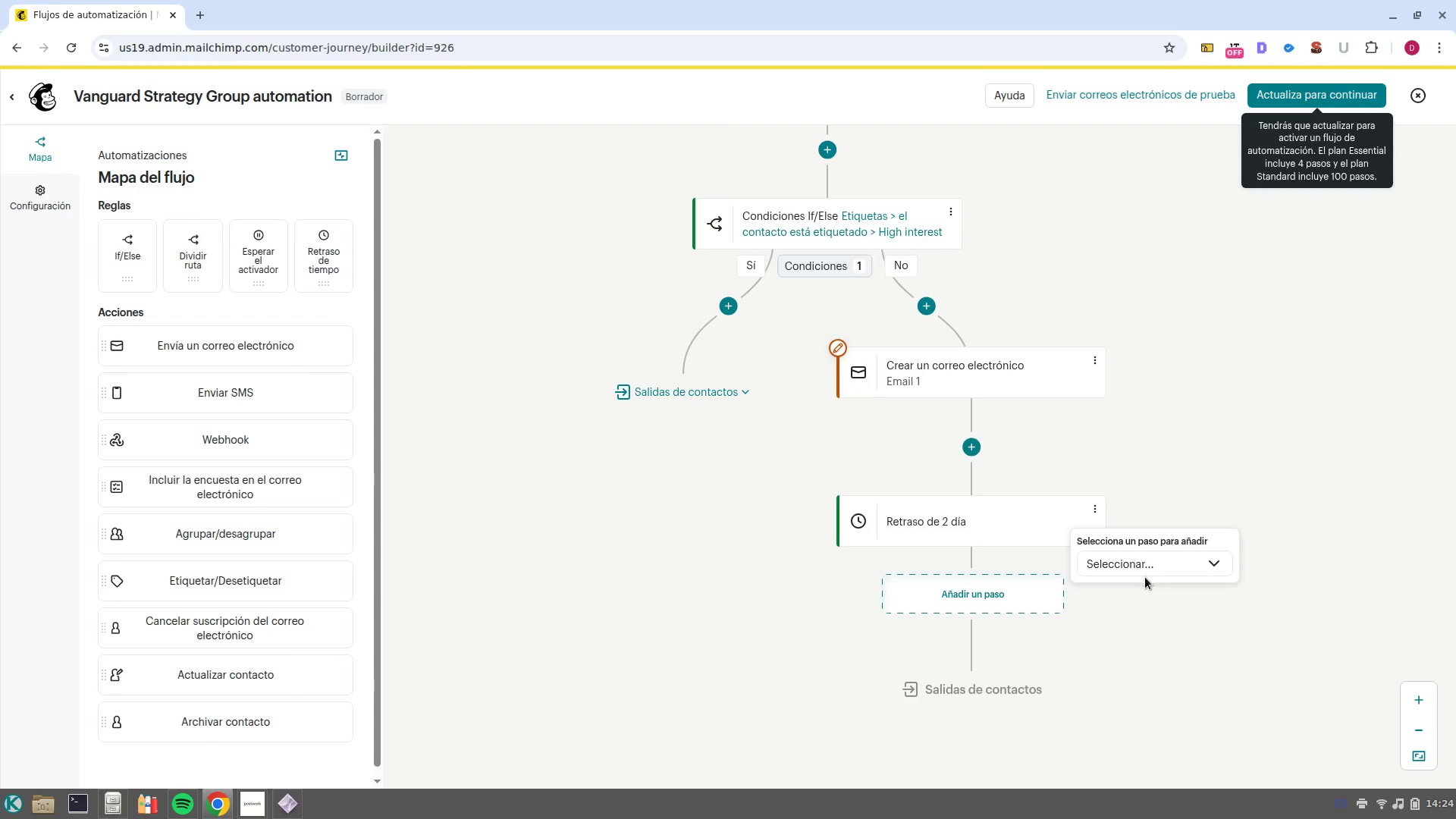 
left_click([1145, 577])
 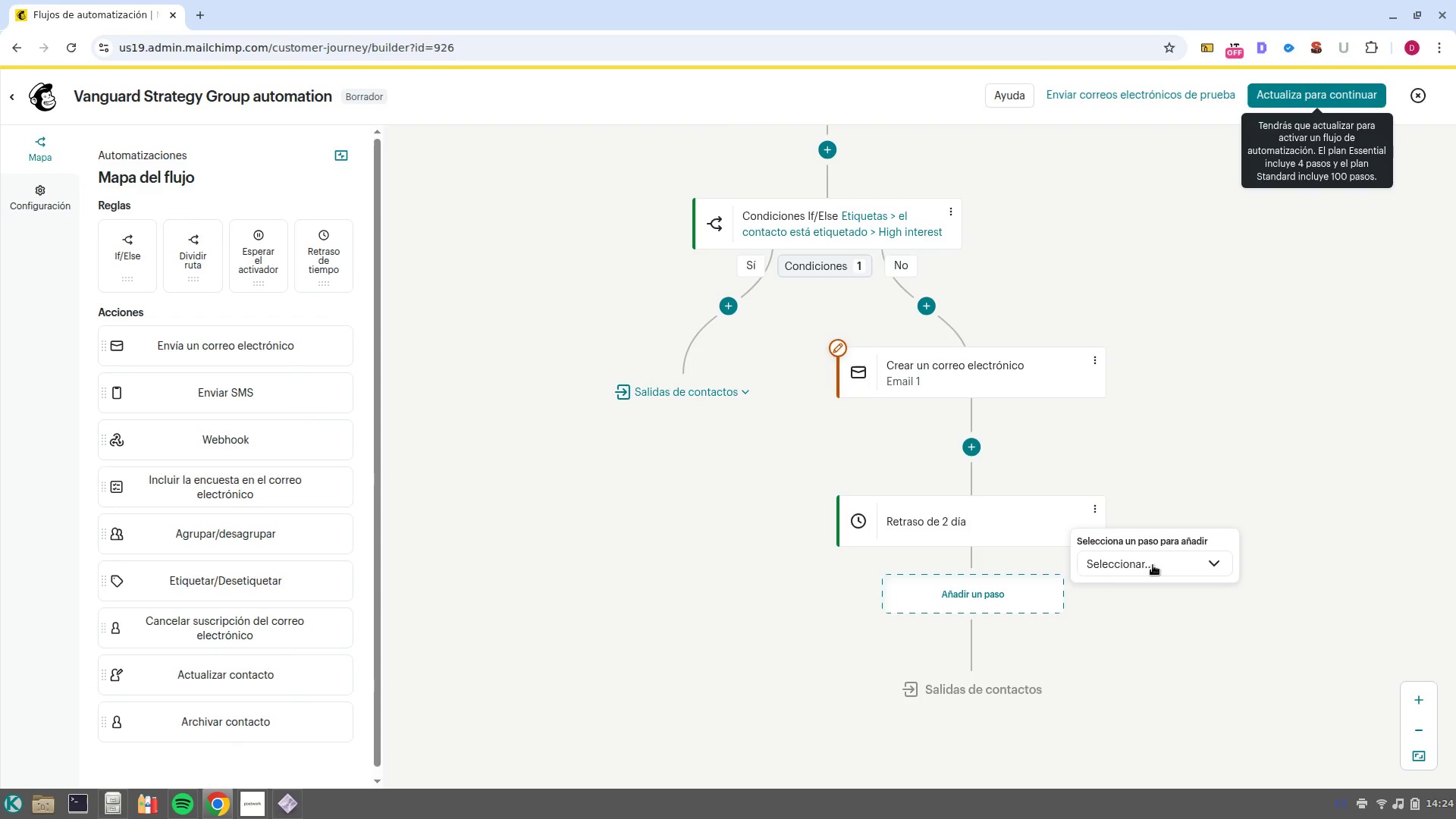 
left_click([1153, 565])
 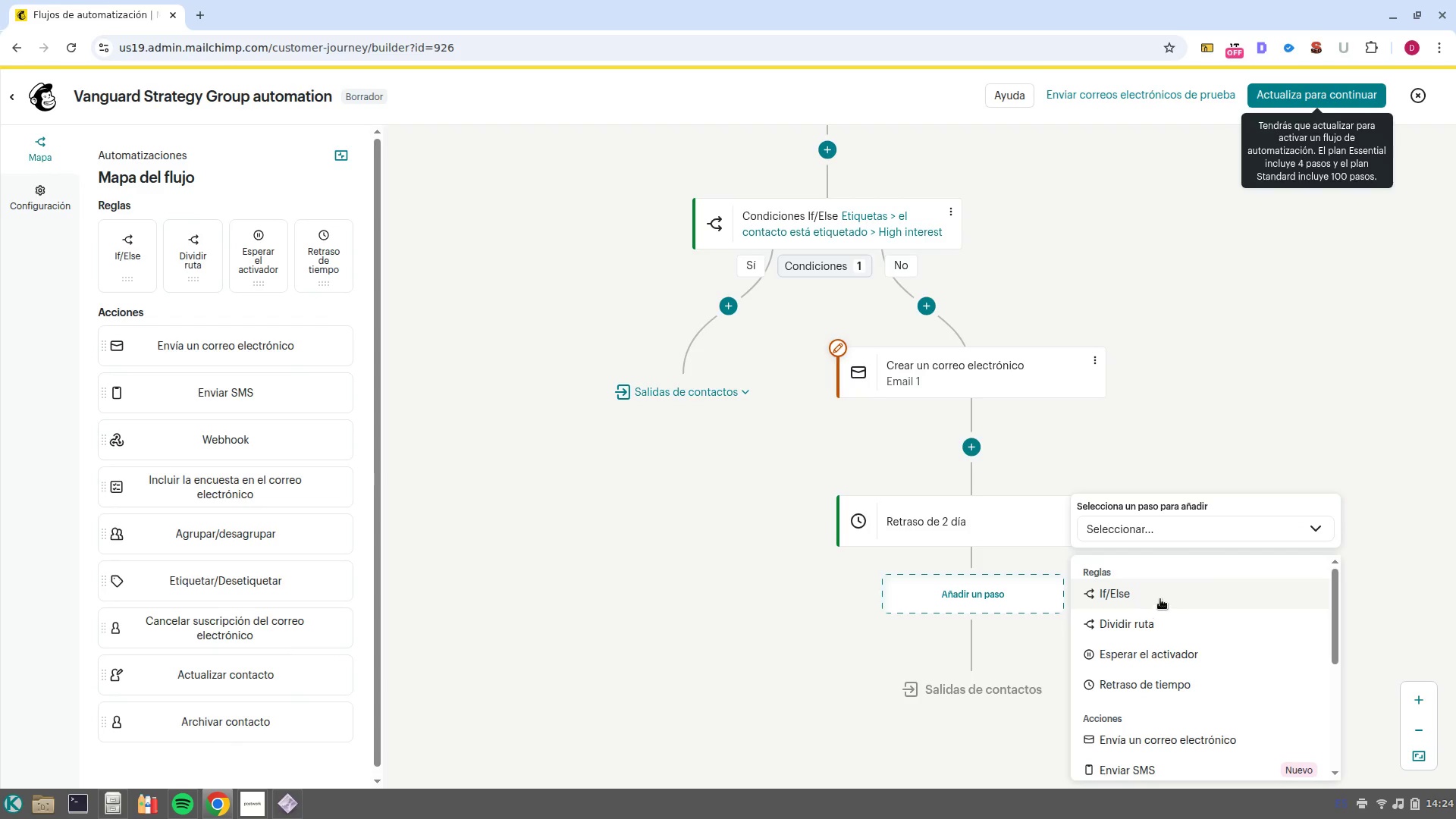 
left_click([1160, 599])
 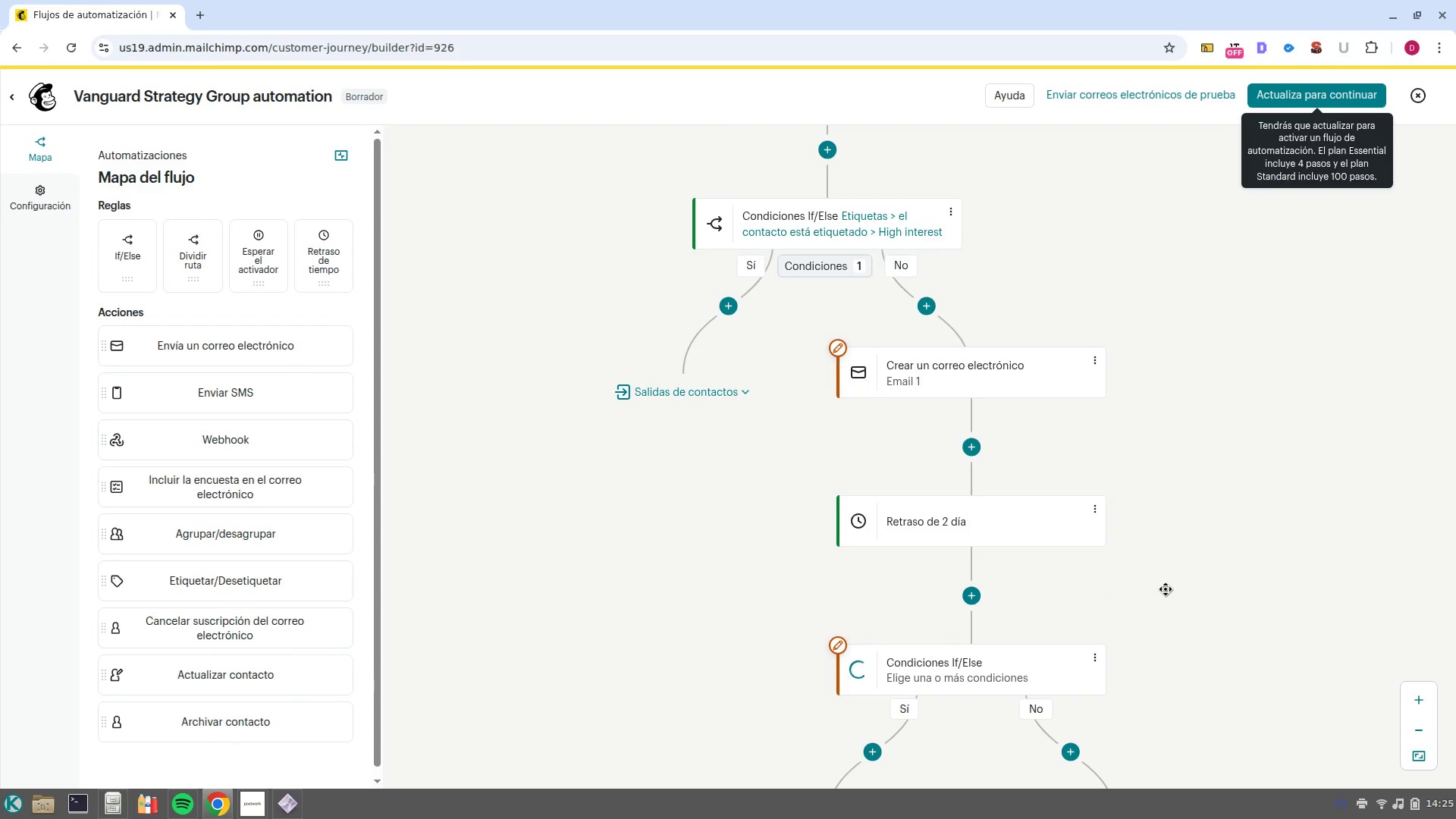 
left_click_drag(start_coordinate=[1241, 575], to_coordinate=[1242, 538])
 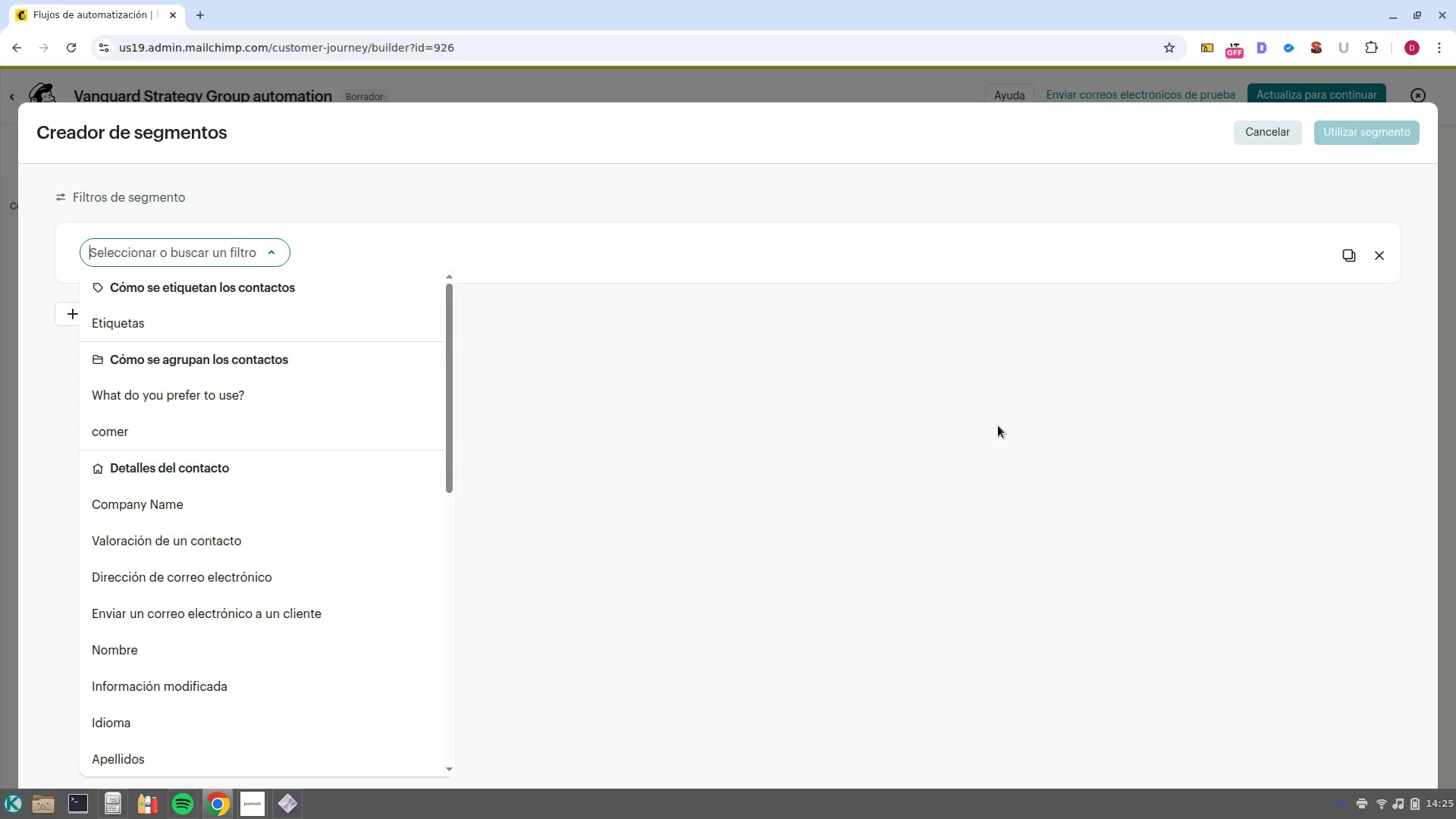 
scroll: coordinate [1140, 586], scroll_direction: down, amount: 1.0
 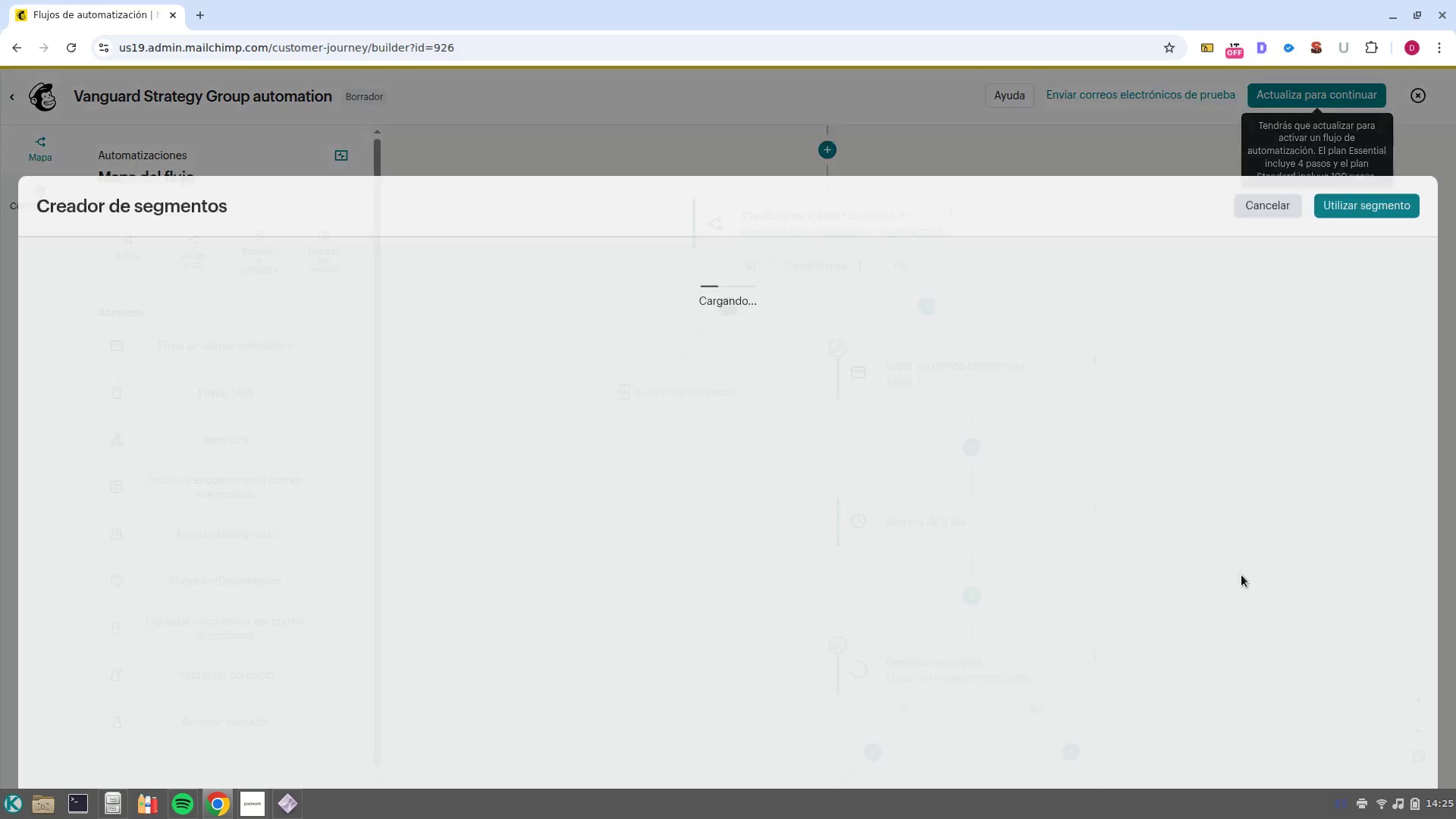 
left_click([1270, 133])
 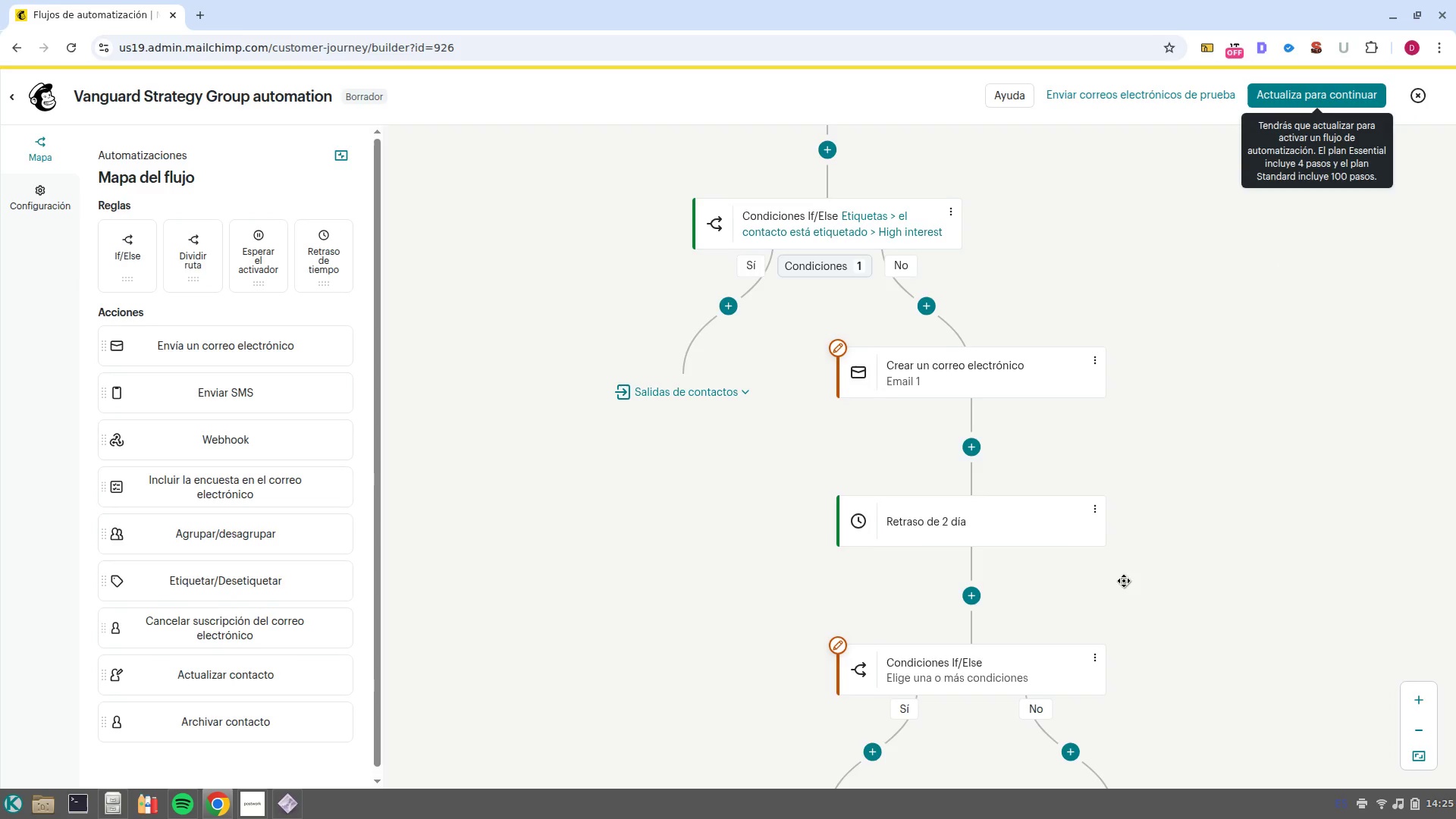 
left_click_drag(start_coordinate=[1138, 594], to_coordinate=[1233, 343])
 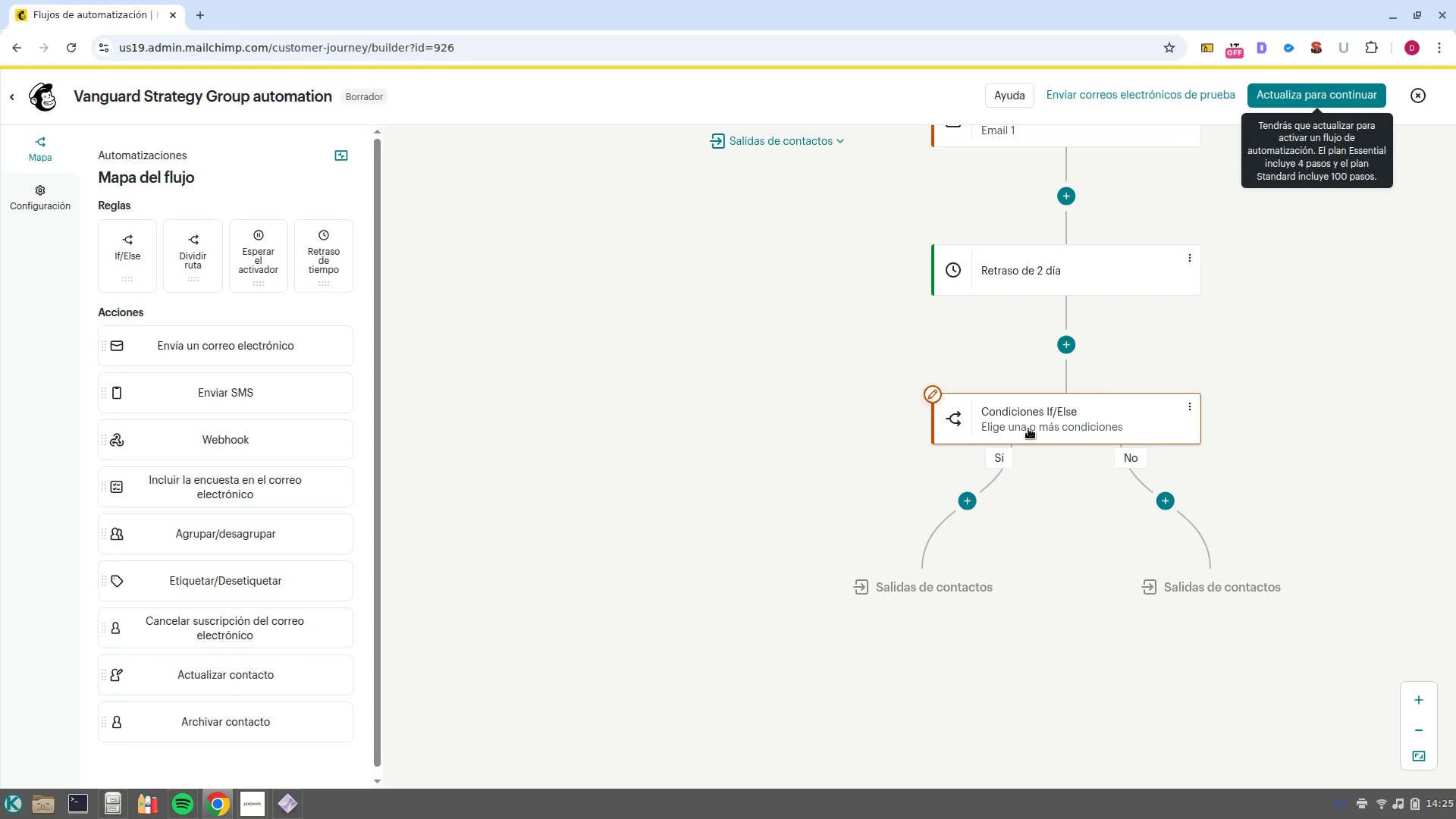 
left_click([1028, 428])
 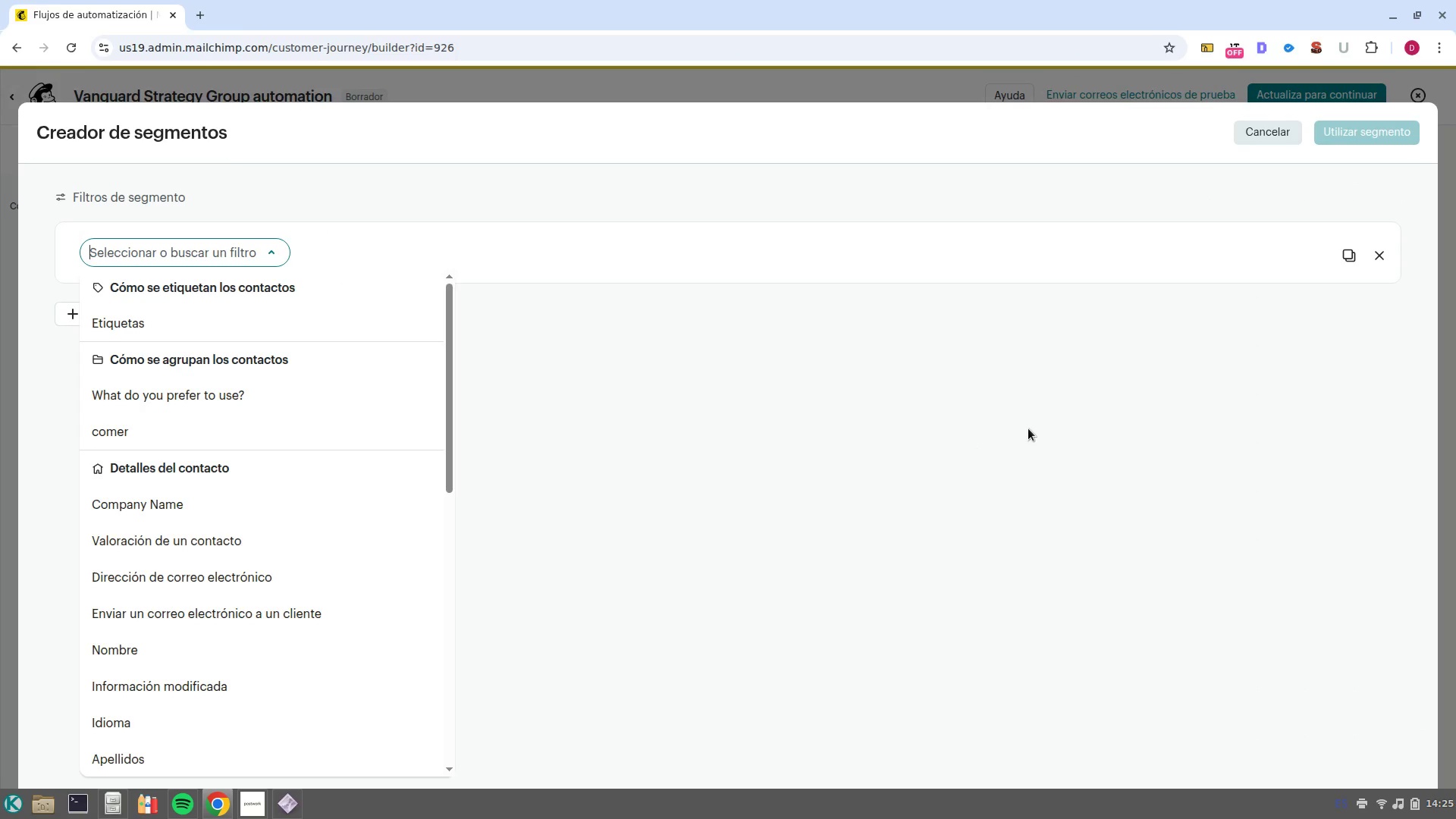 
left_click([192, 256])
 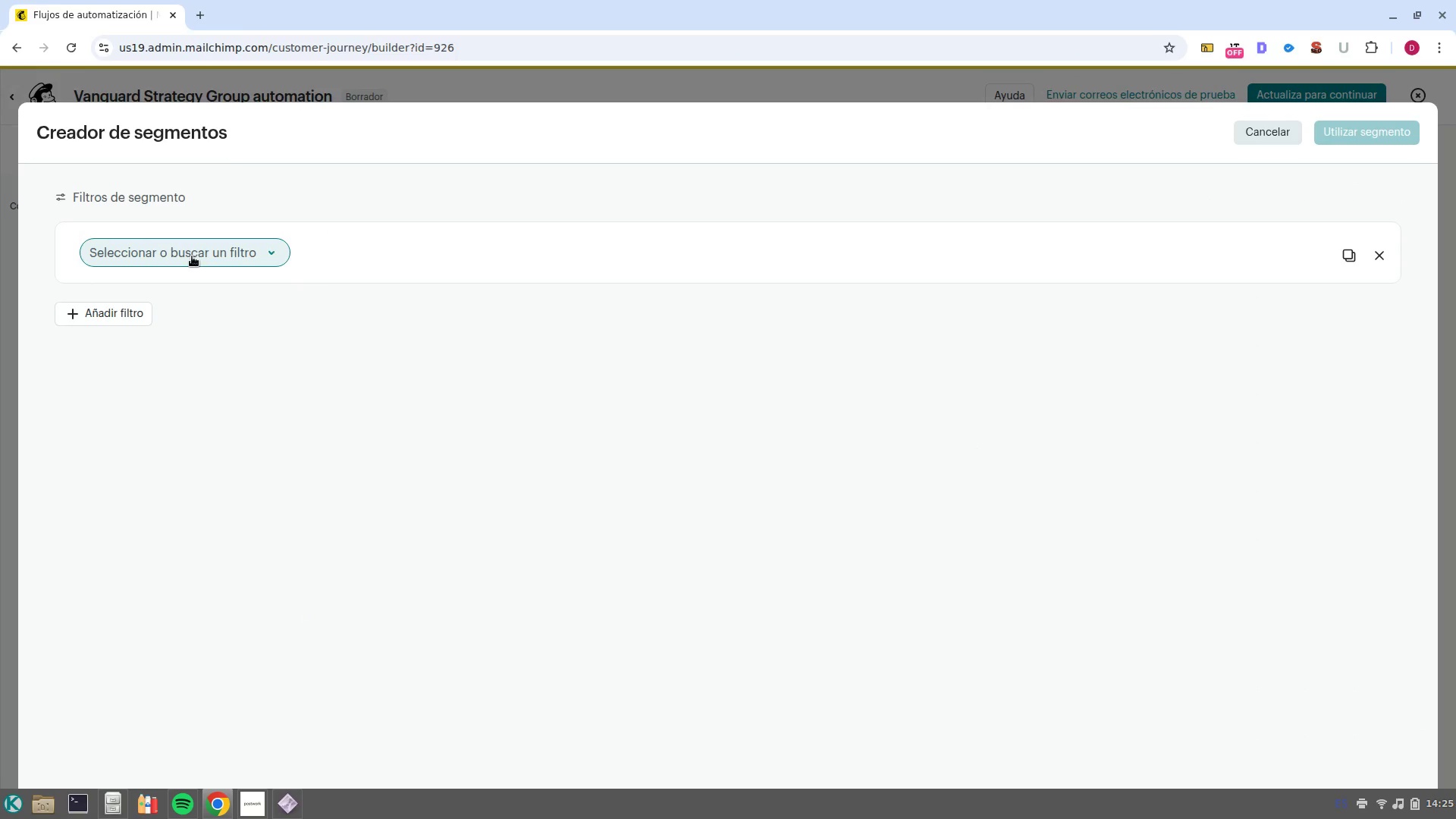 
left_click([192, 256])
 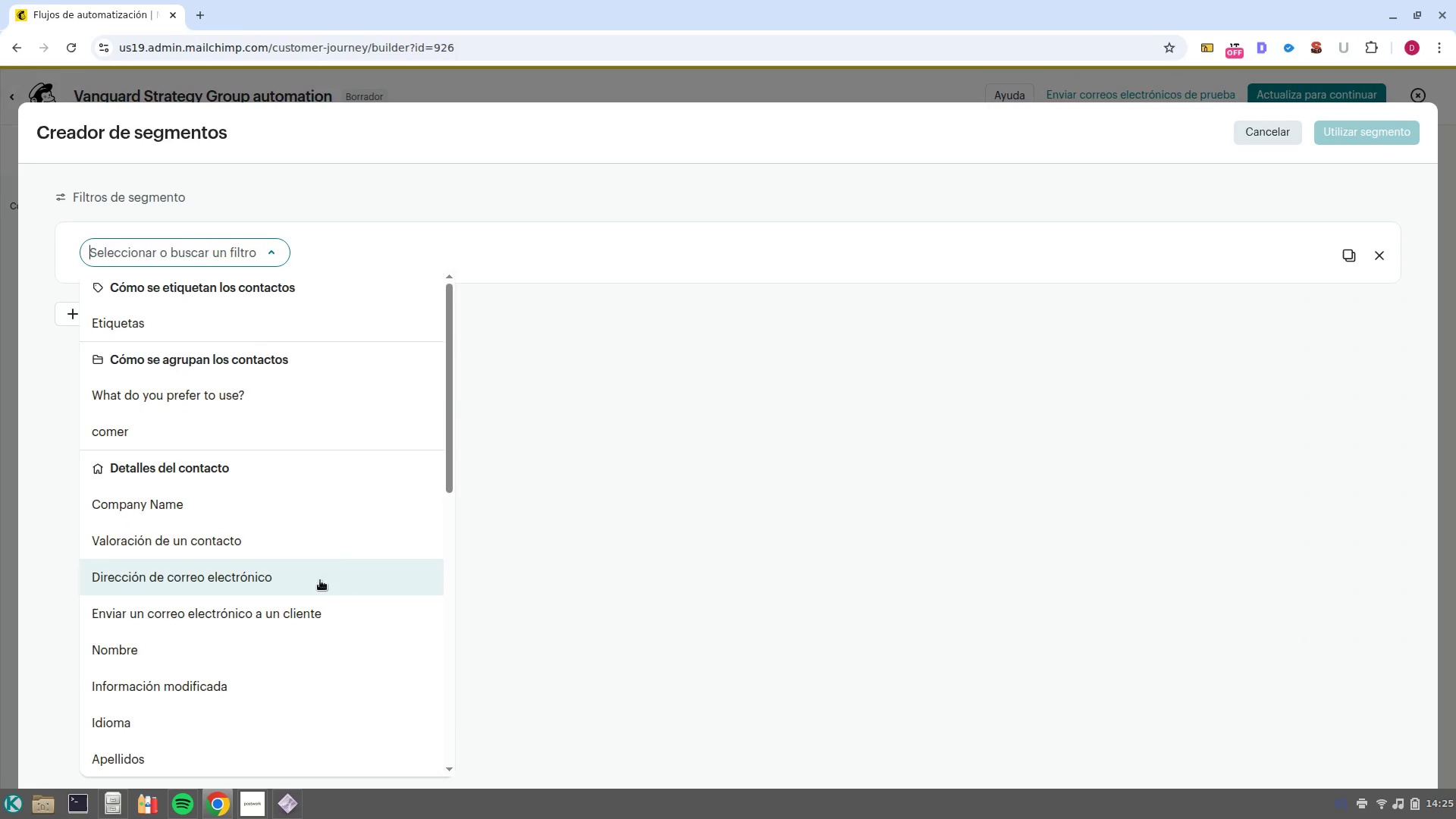 
scroll: coordinate [270, 694], scroll_direction: down, amount: 13.0
 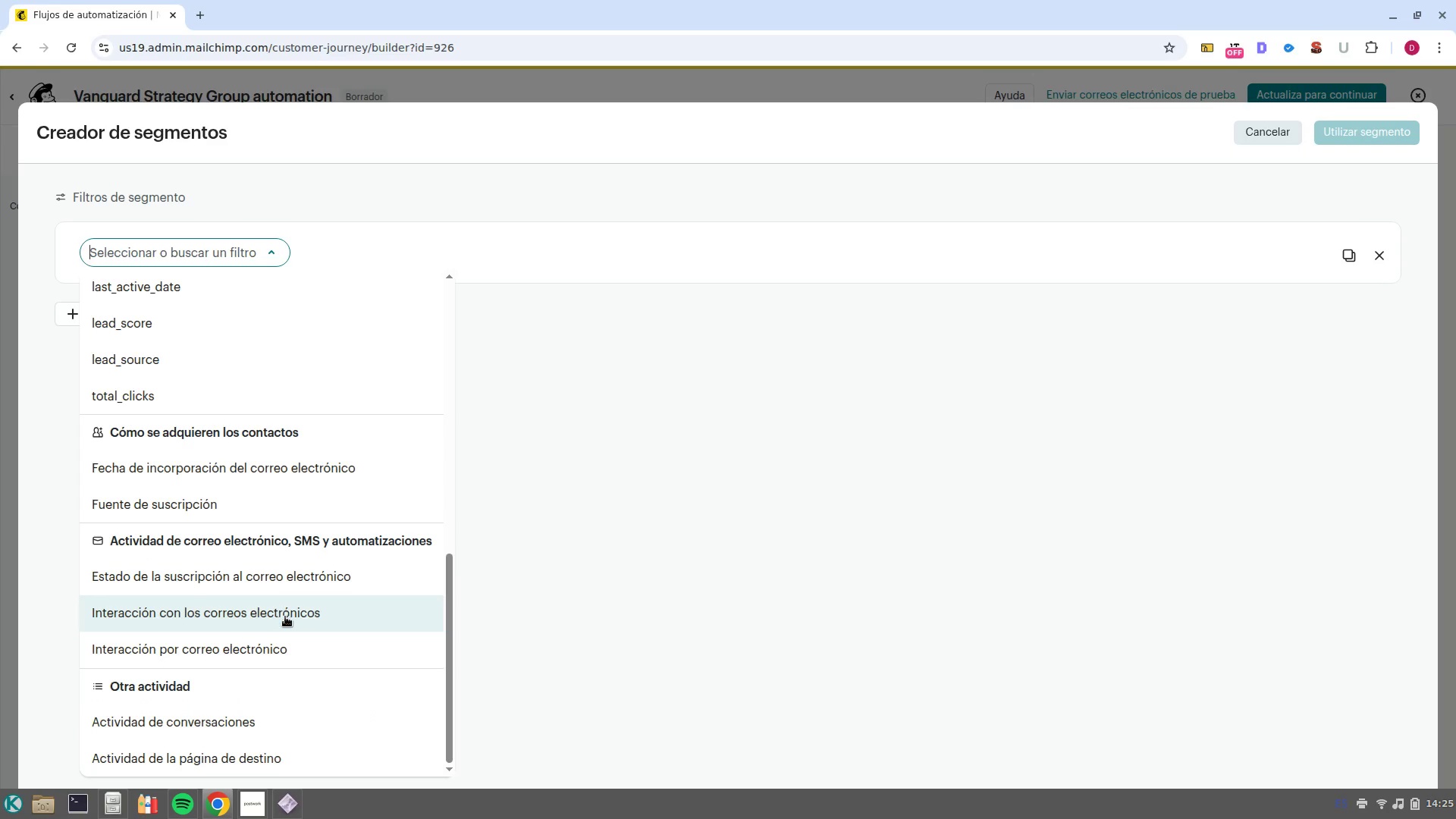 
left_click([286, 618])
 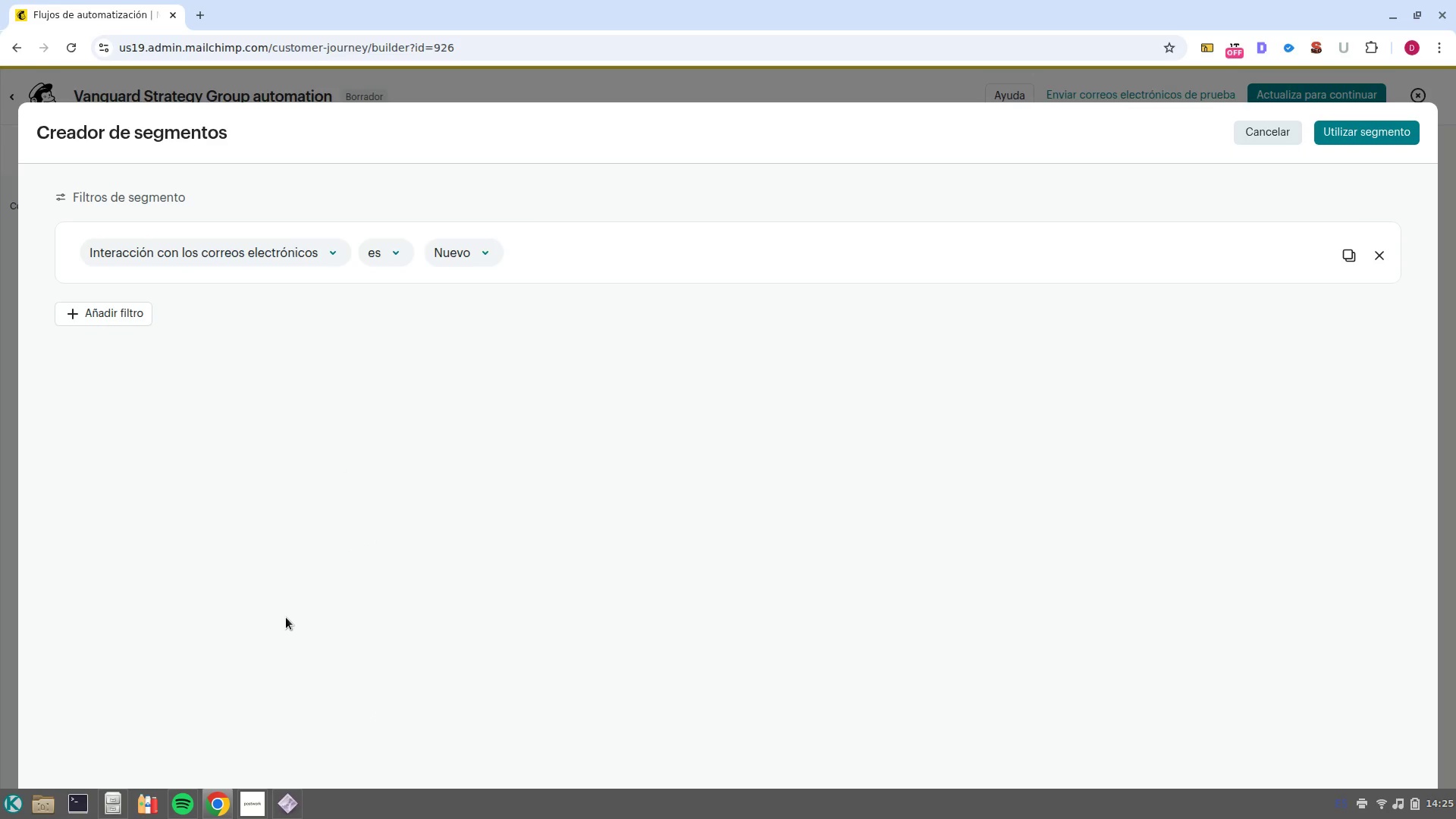 
left_click([398, 259])
 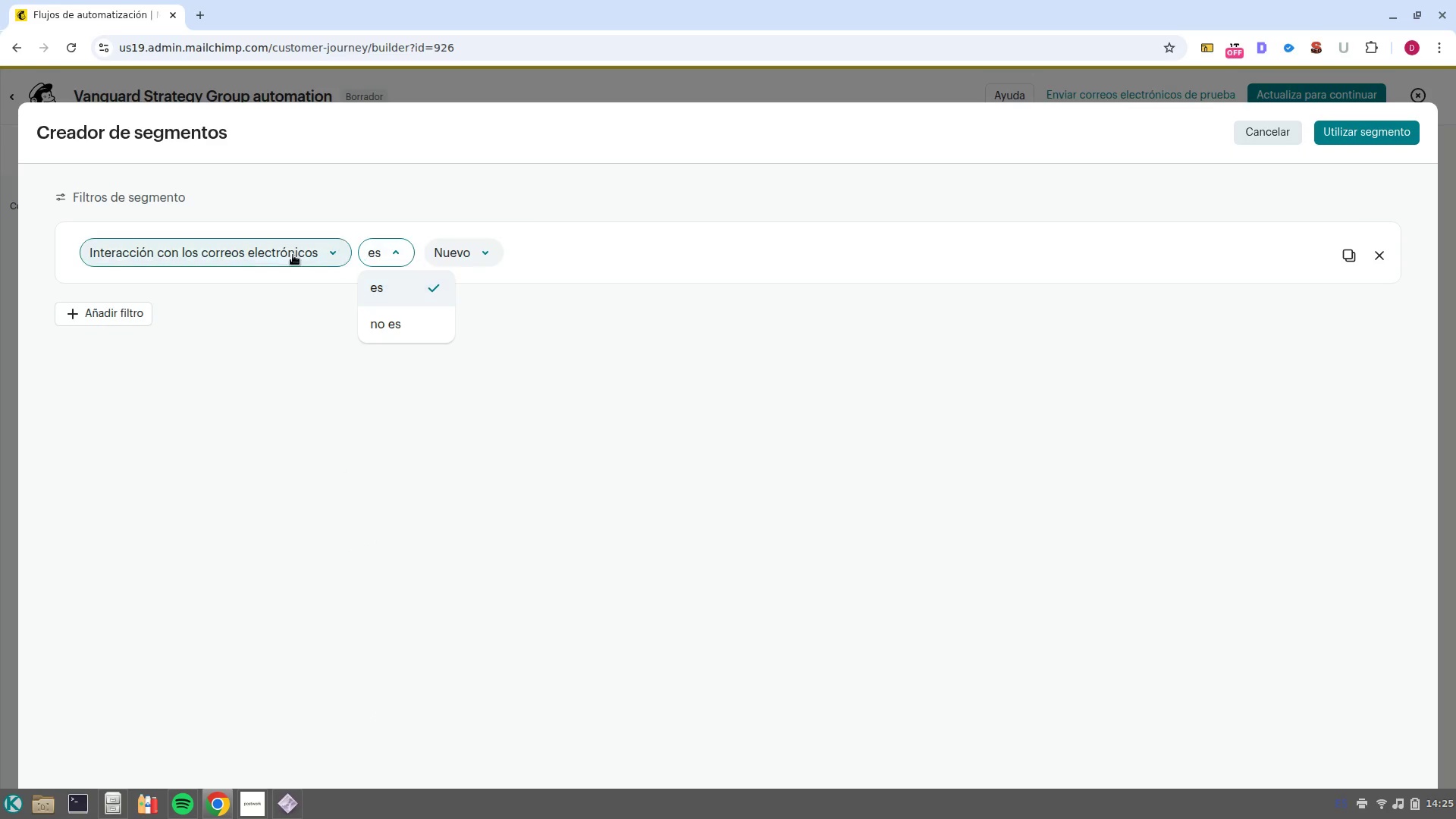 
left_click([258, 255])
 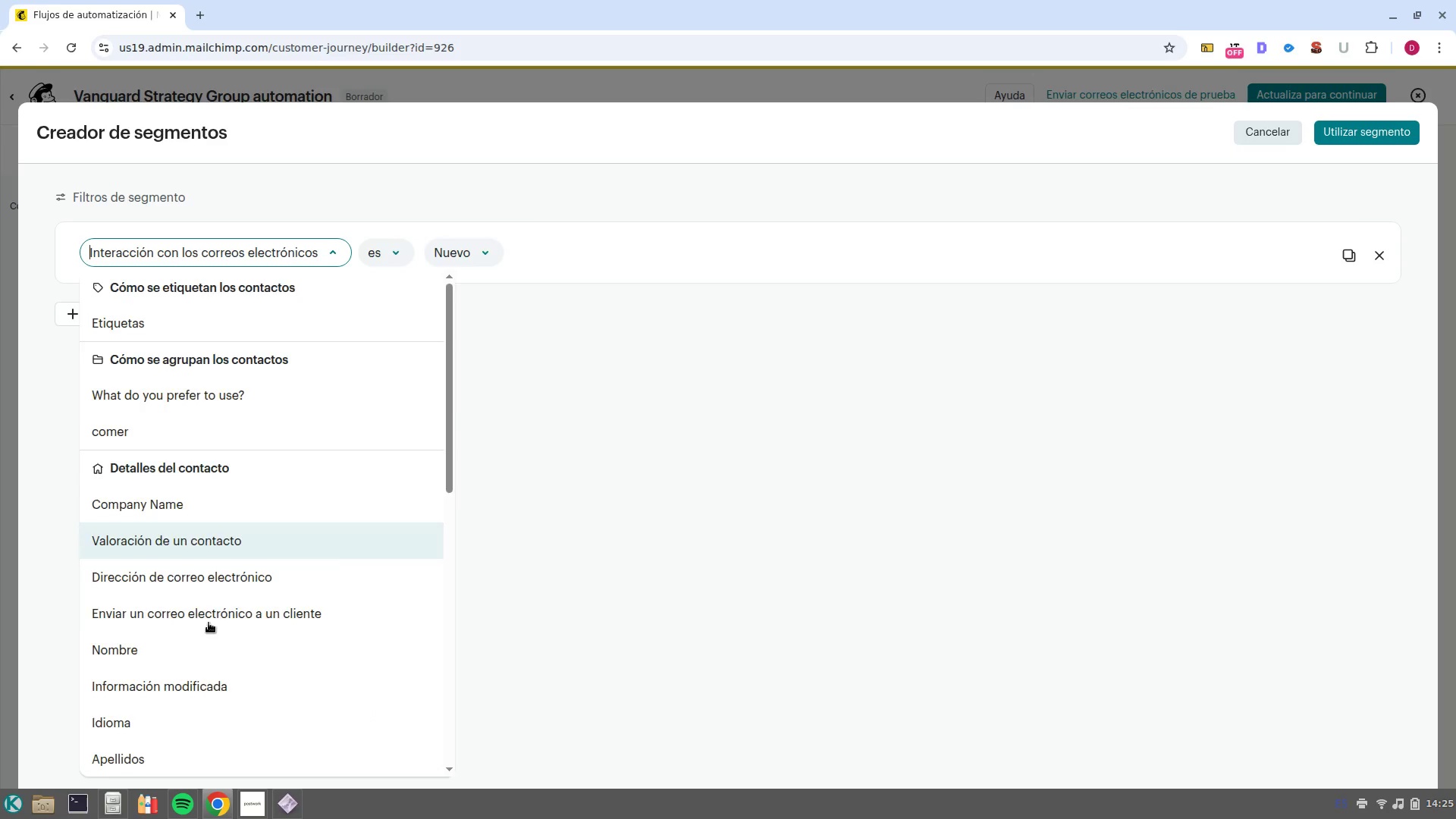 
scroll: coordinate [207, 631], scroll_direction: down, amount: 13.0
 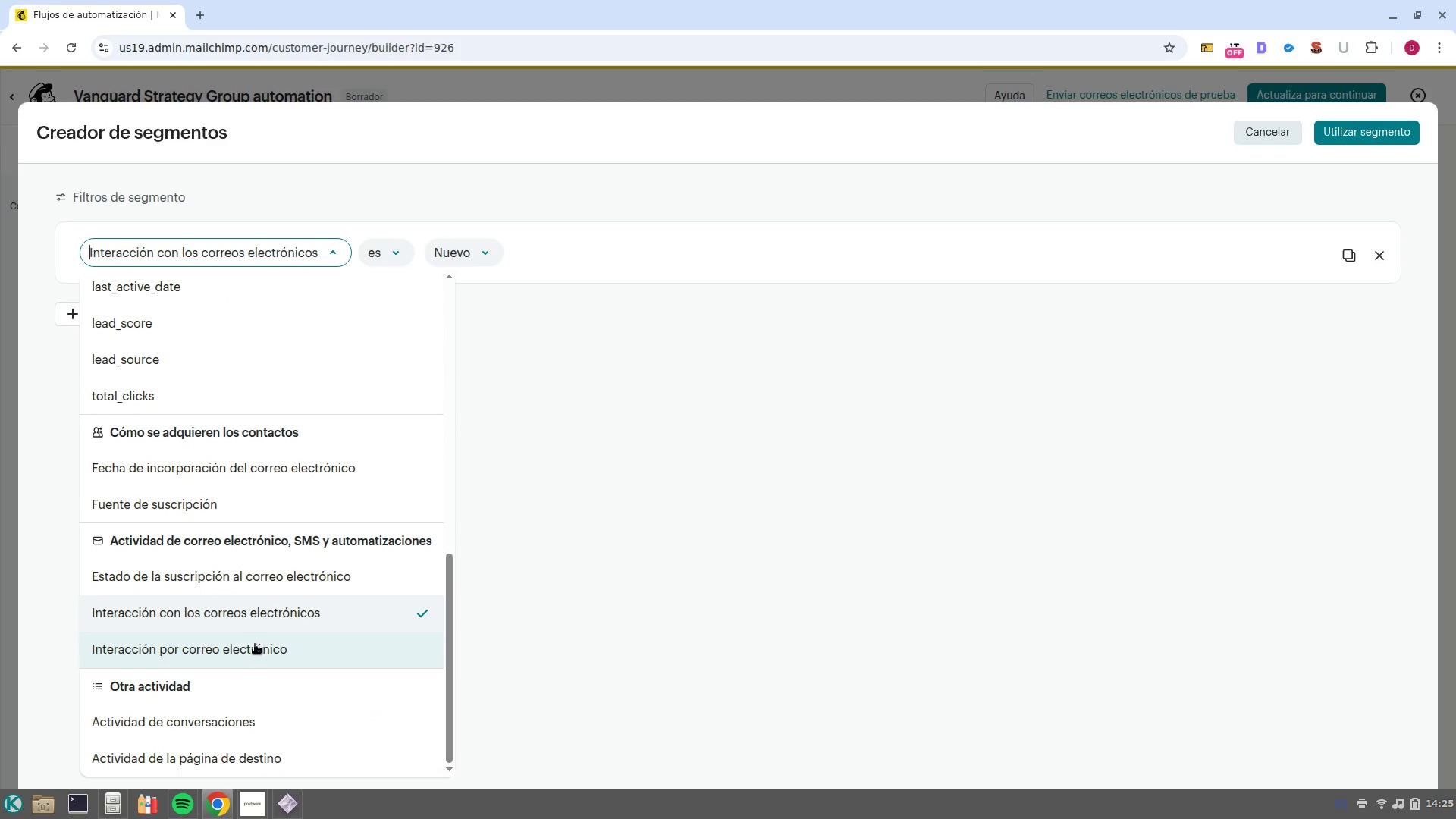 
left_click([255, 644])
 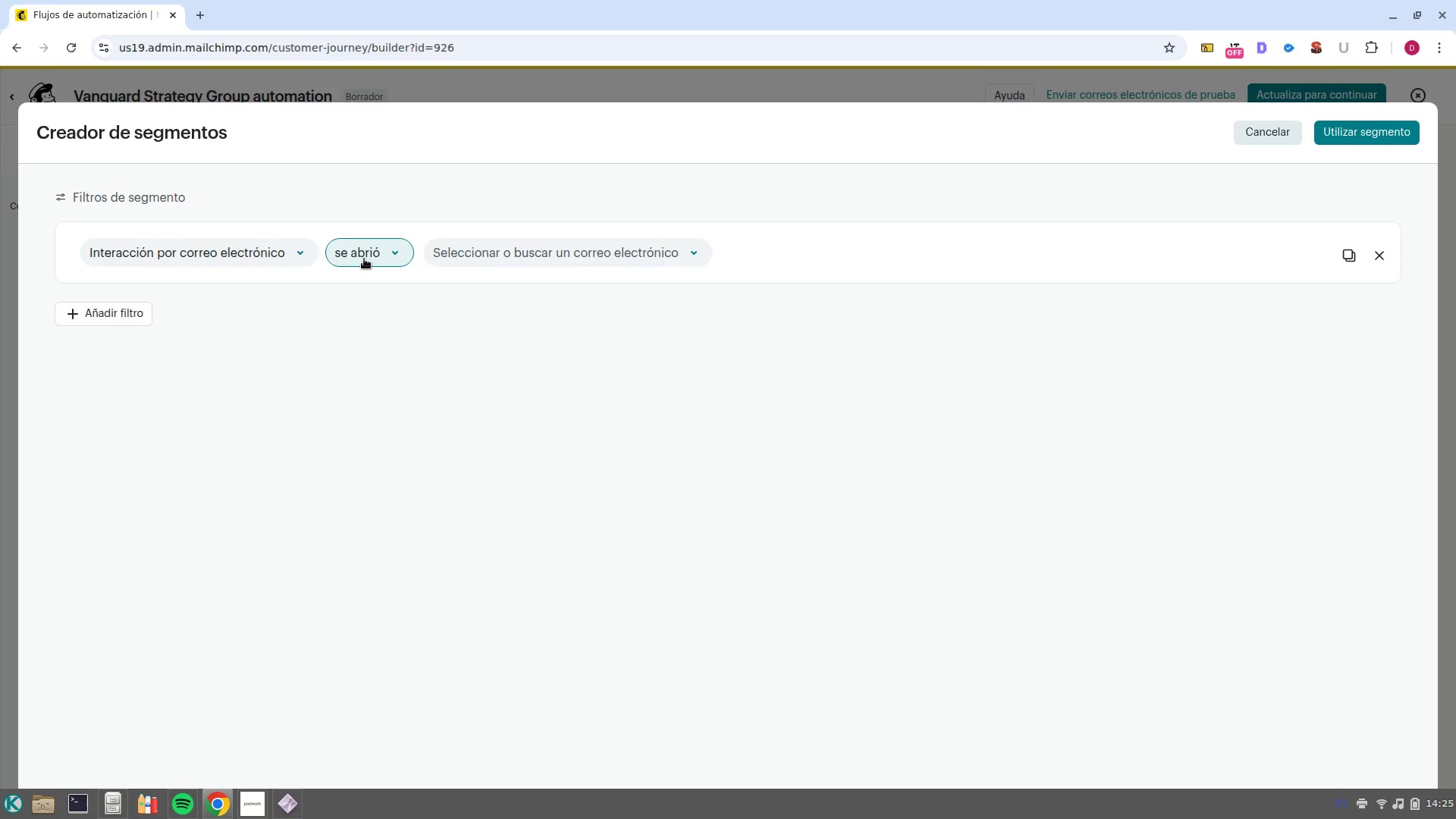 
left_click([366, 253])
 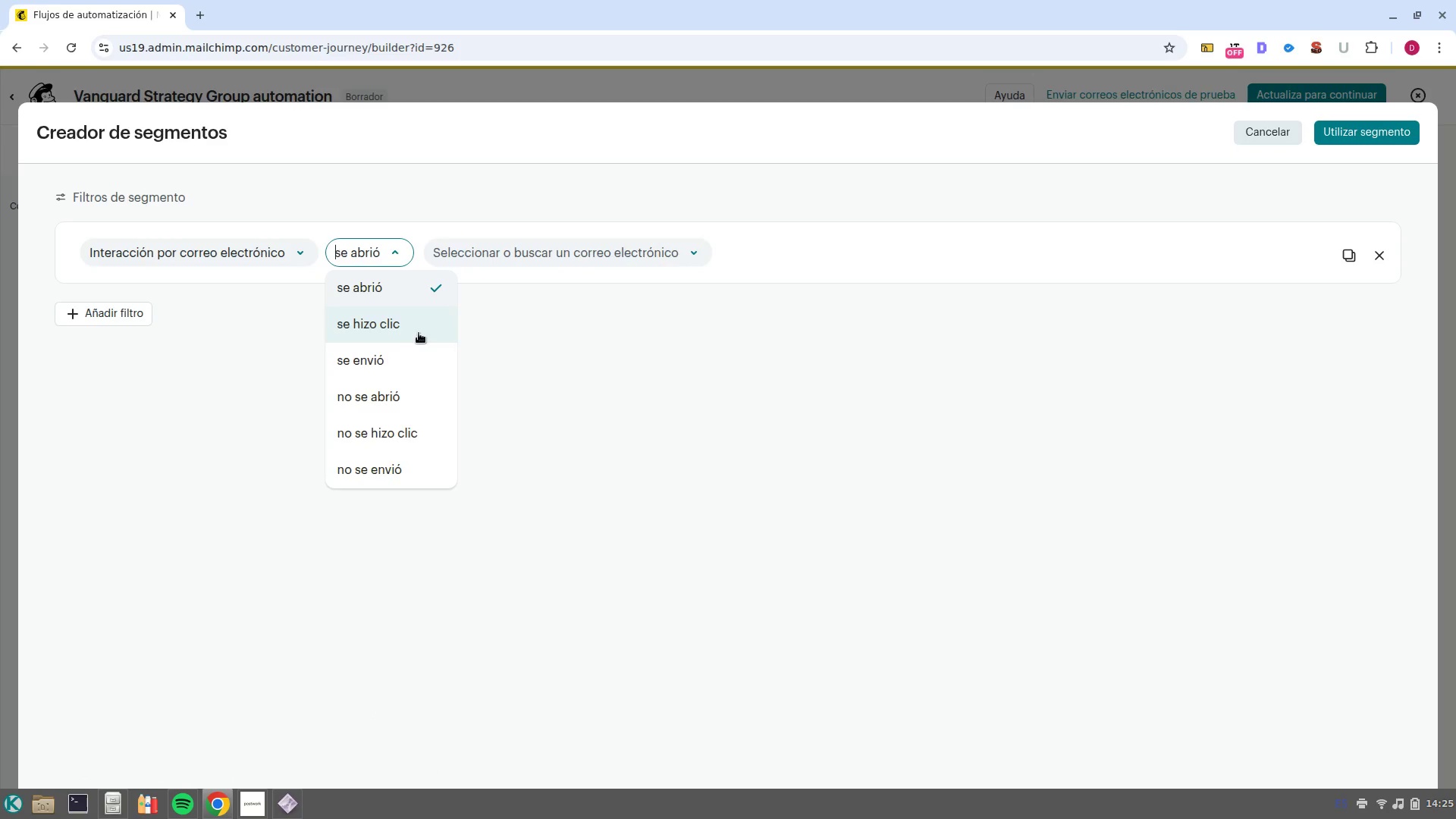 
left_click([419, 333])
 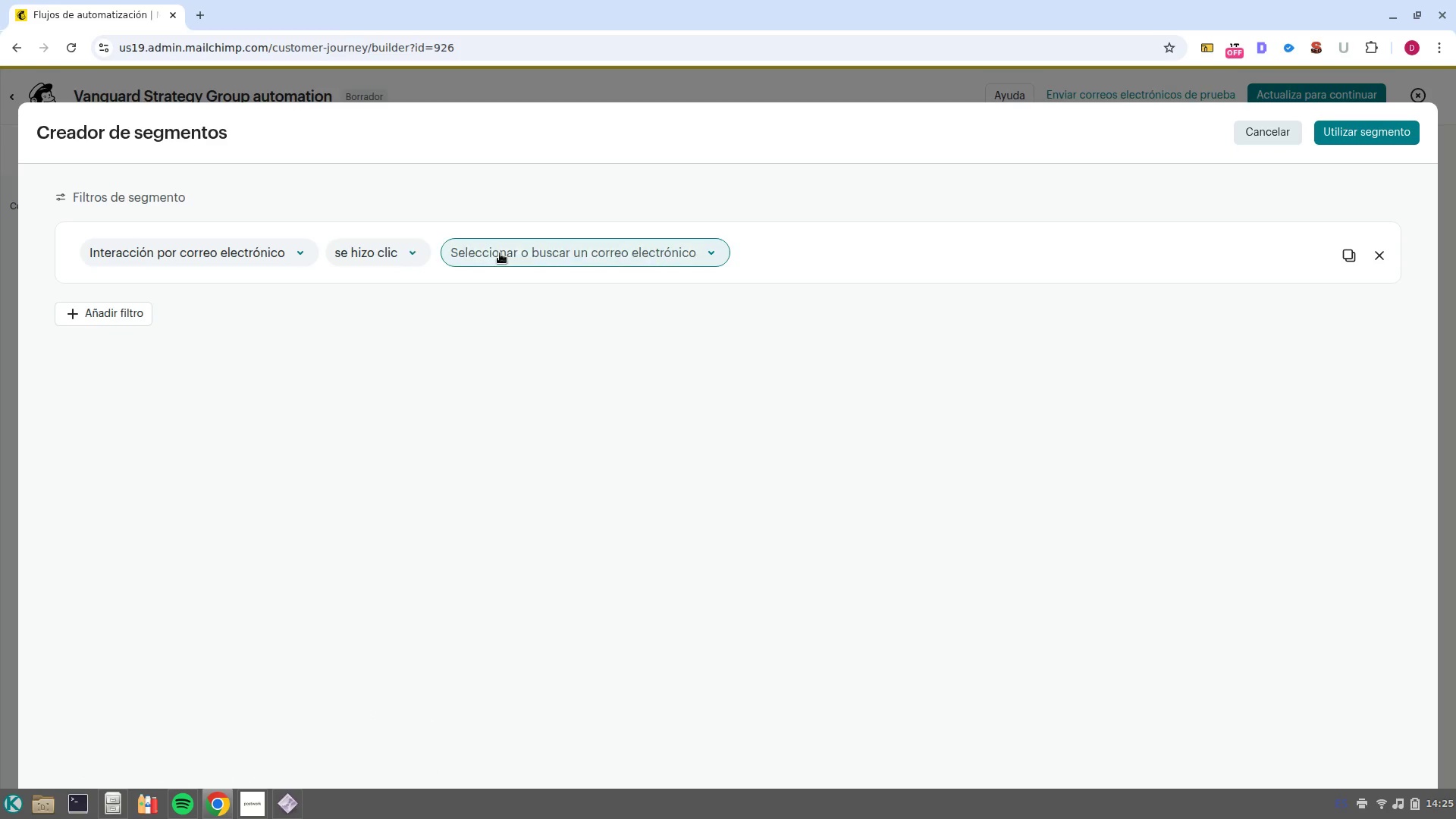 
left_click([500, 253])
 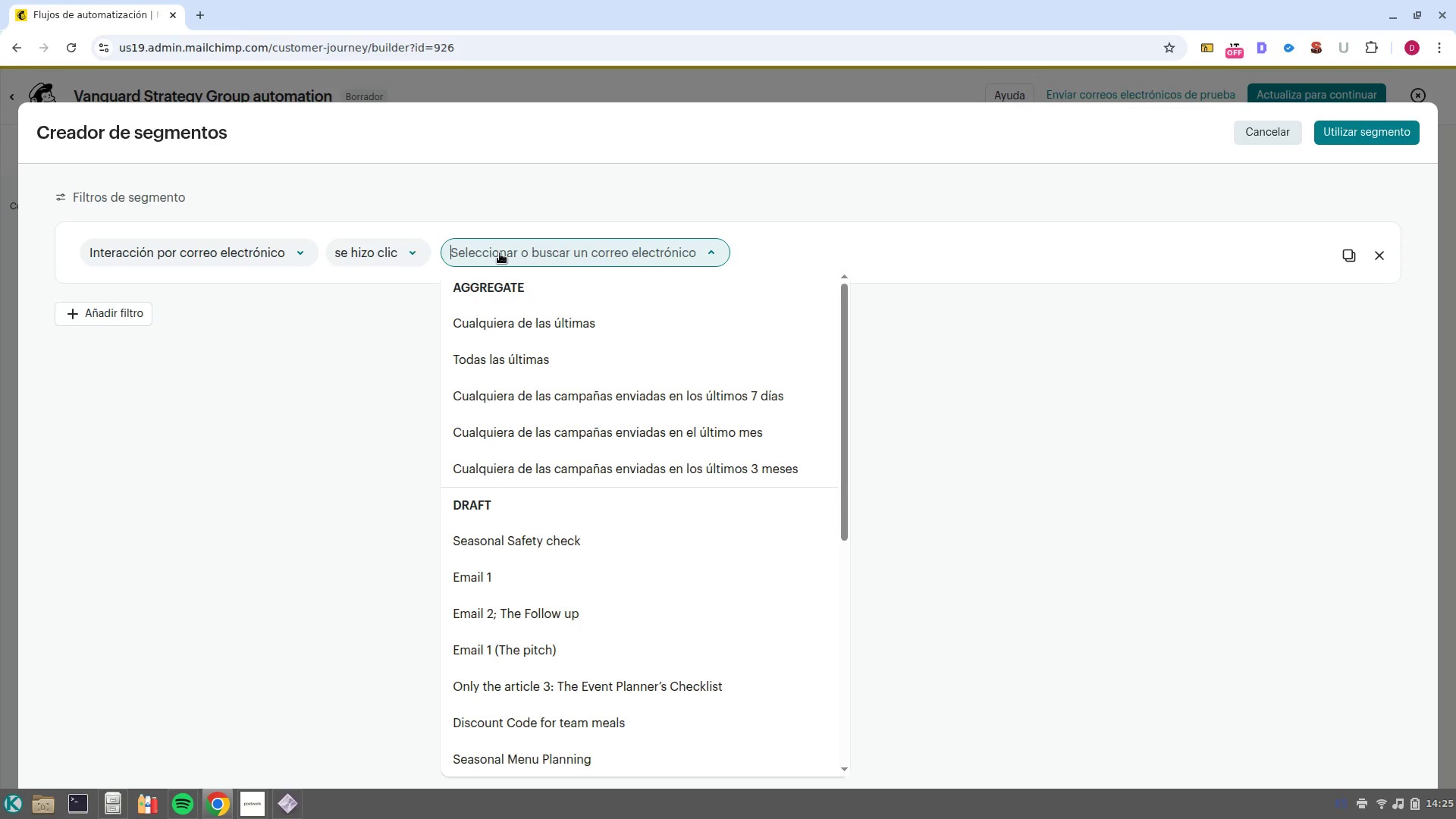 
wait(11.07)
 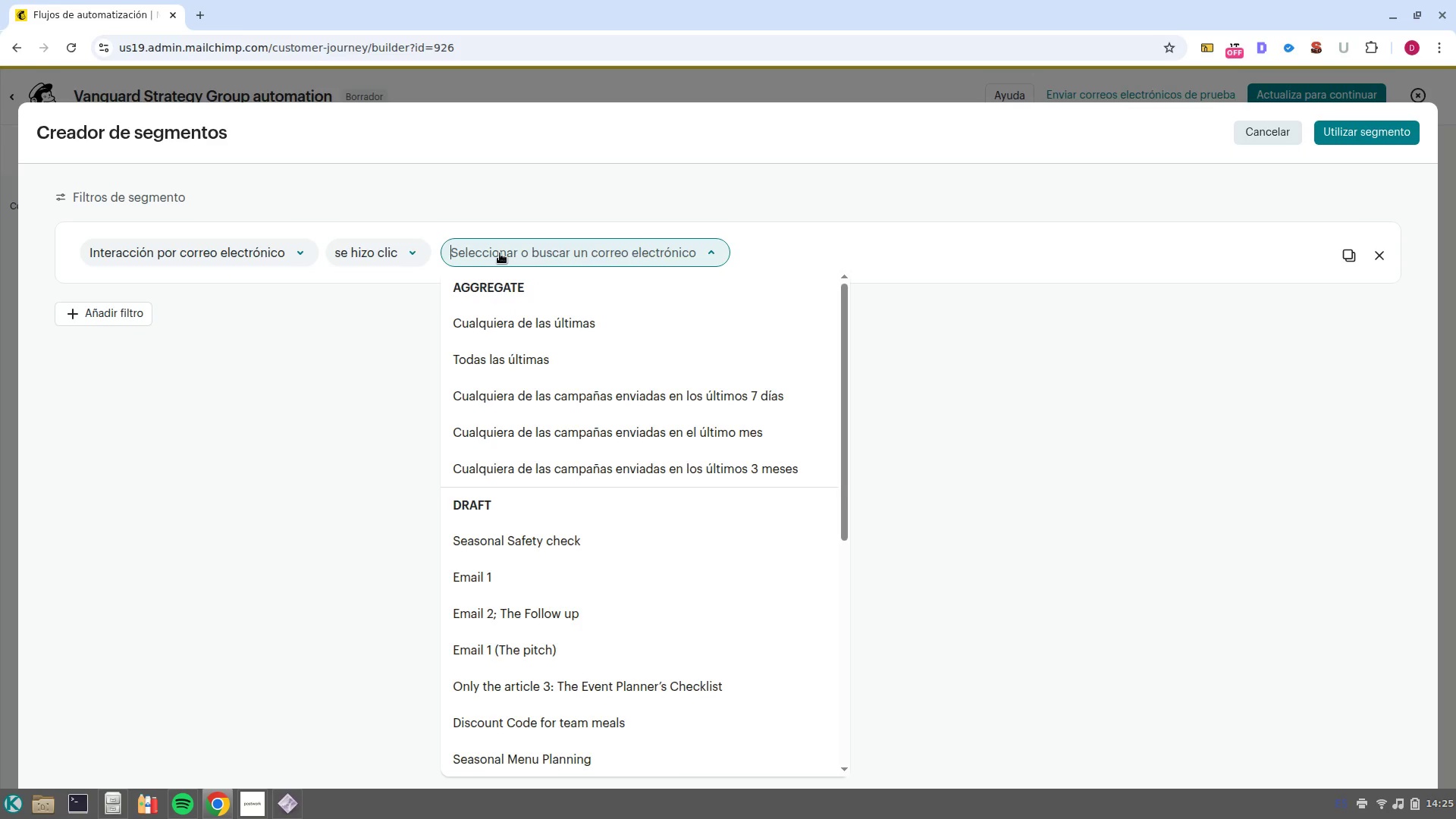 
scroll: coordinate [614, 583], scroll_direction: down, amount: 5.0
 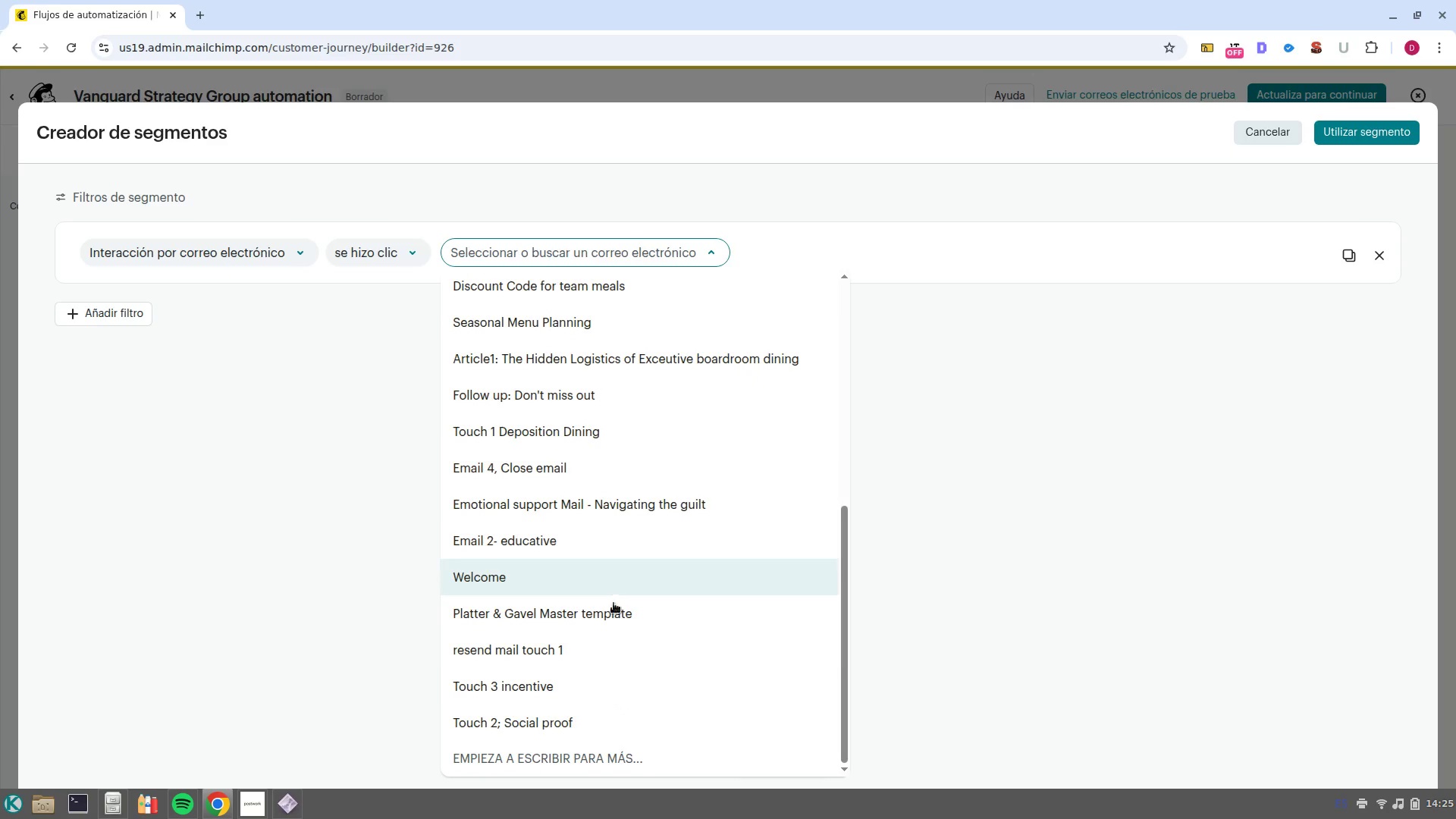 
left_click([547, 582])
 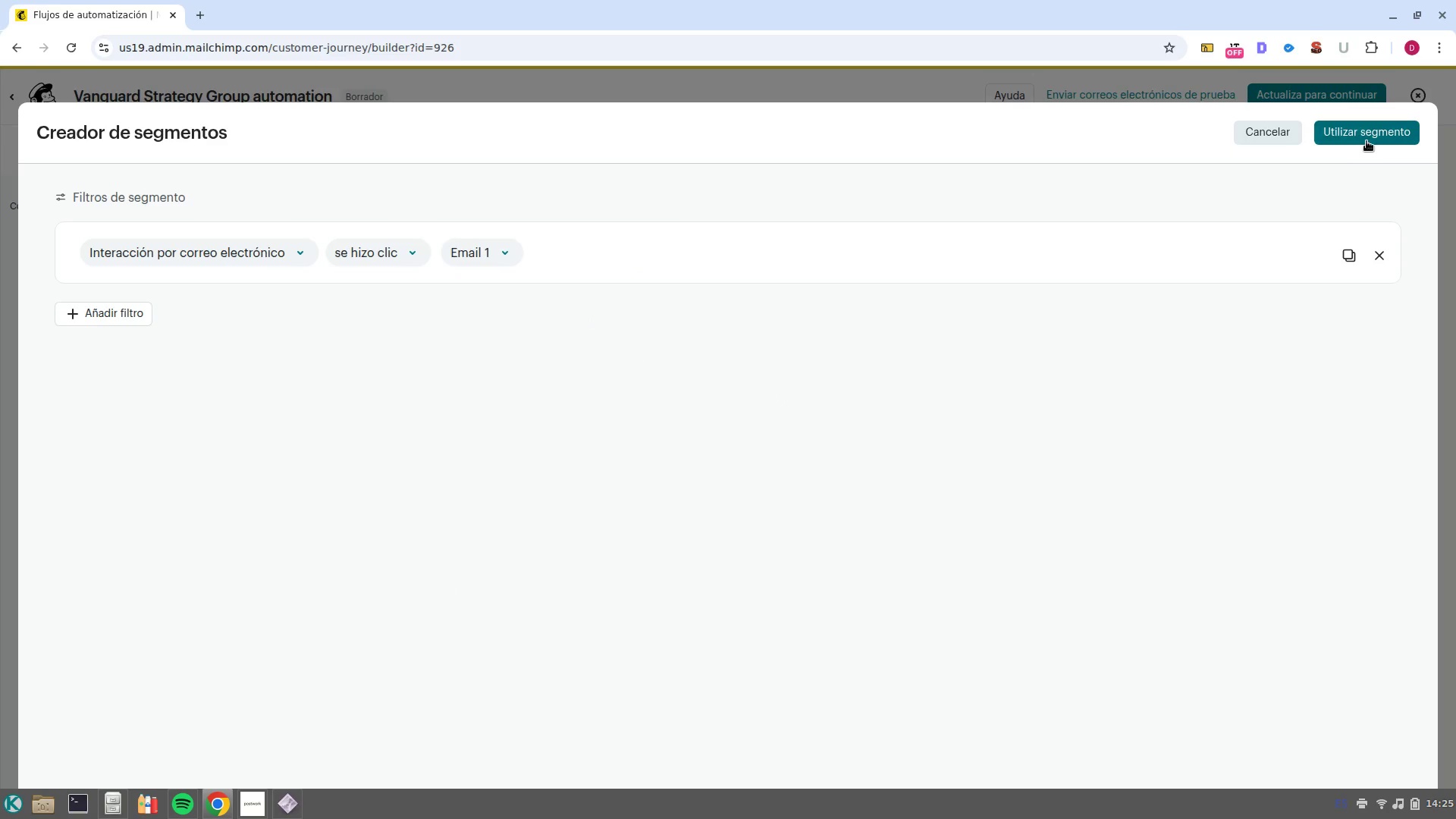 
scroll: coordinate [581, 594], scroll_direction: up, amount: 5.0
 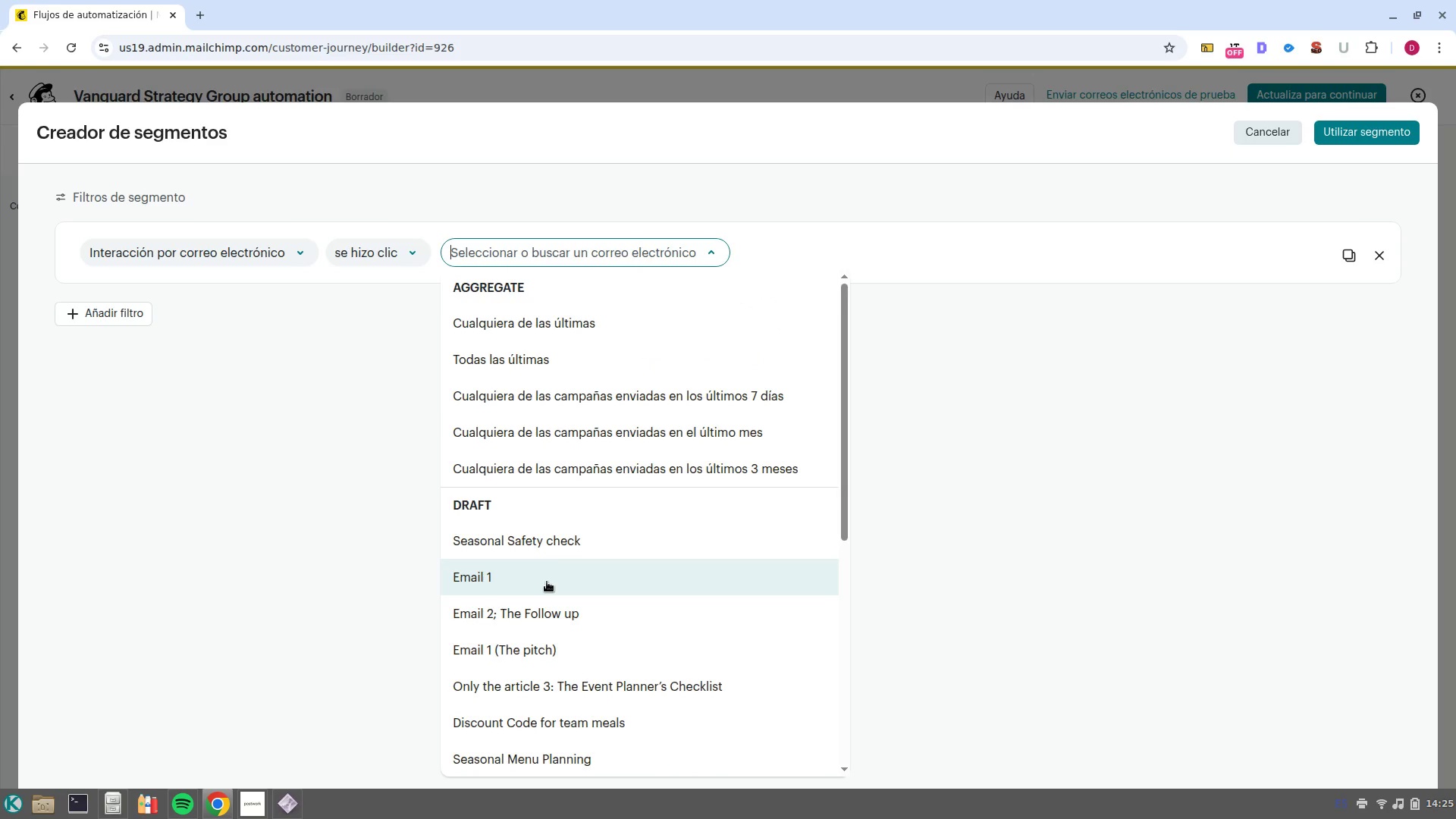 
left_click([1367, 140])
 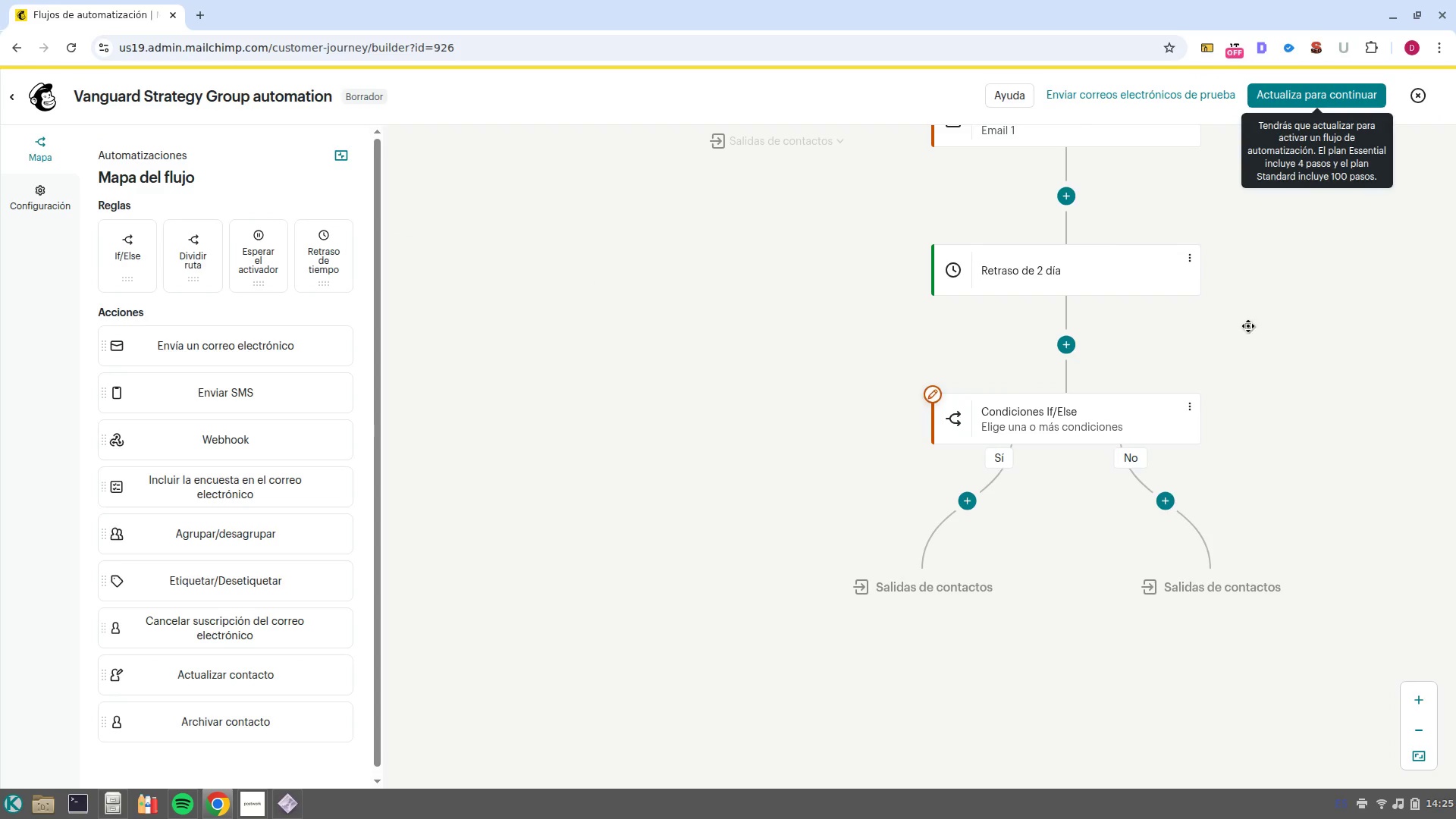 
left_click_drag(start_coordinate=[1238, 328], to_coordinate=[1216, 479])
 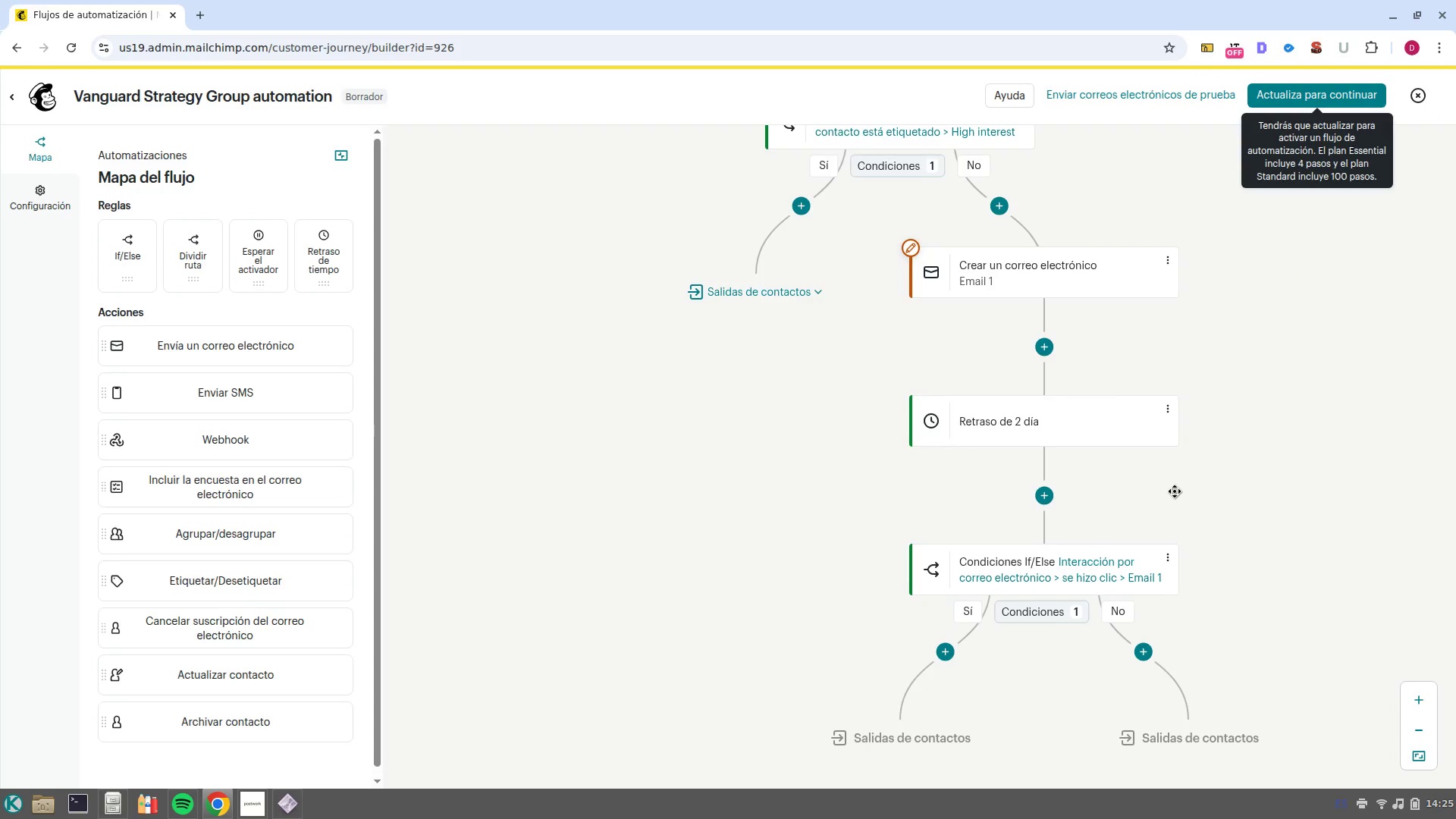 
left_click_drag(start_coordinate=[1189, 479], to_coordinate=[1178, 424])
 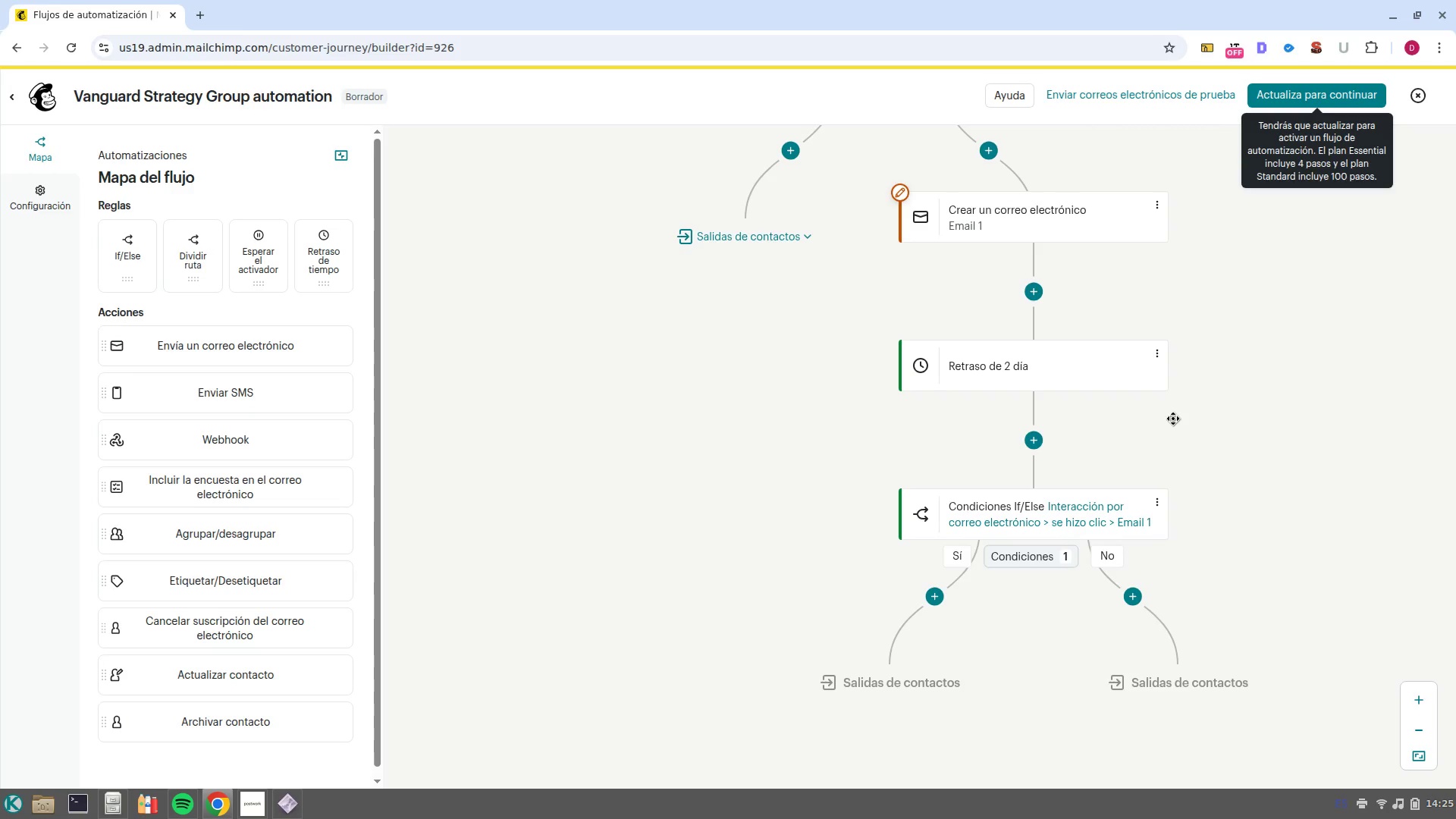 
left_click_drag(start_coordinate=[1069, 505], to_coordinate=[1056, 397])
 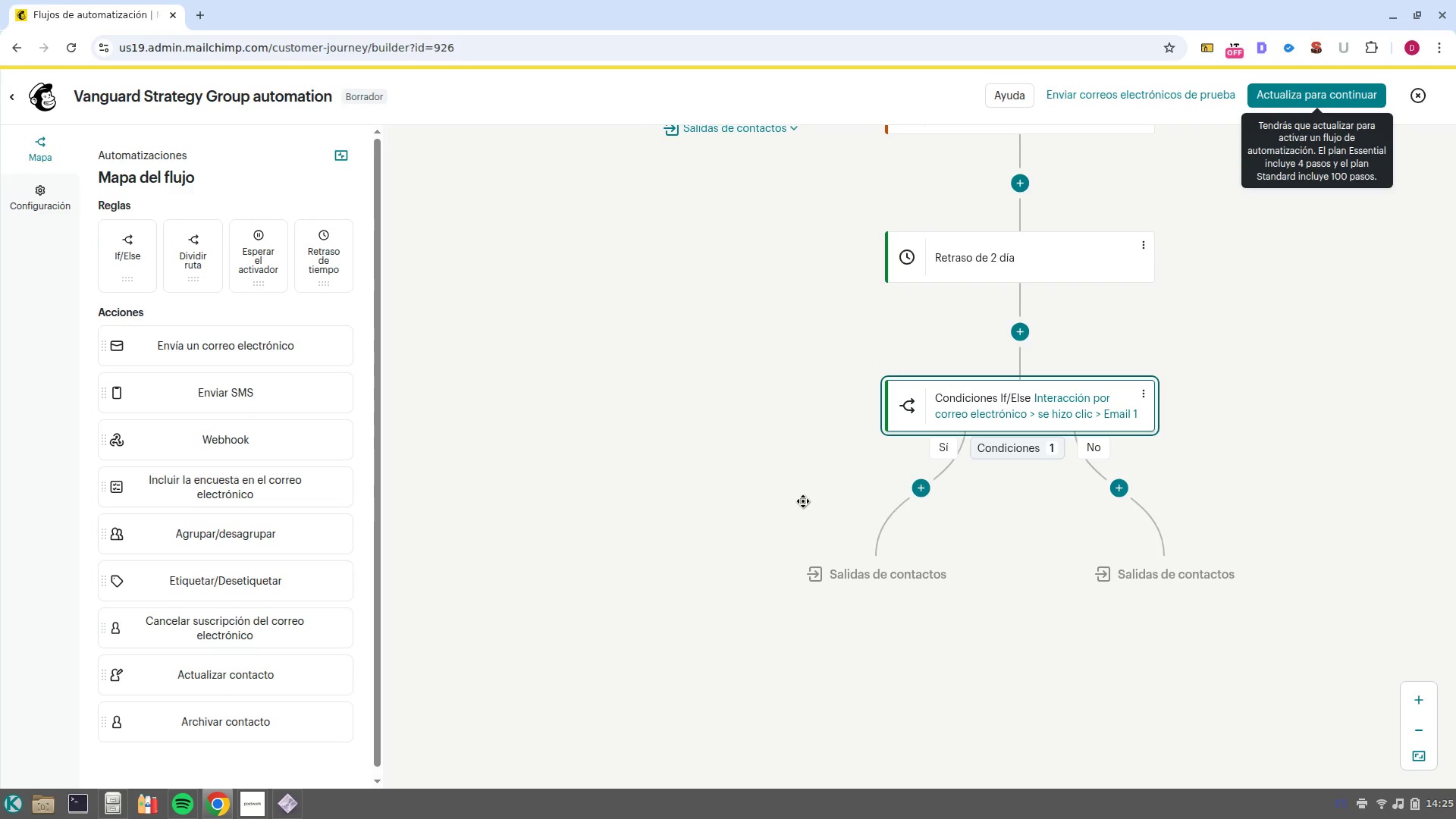 
left_click([928, 492])
 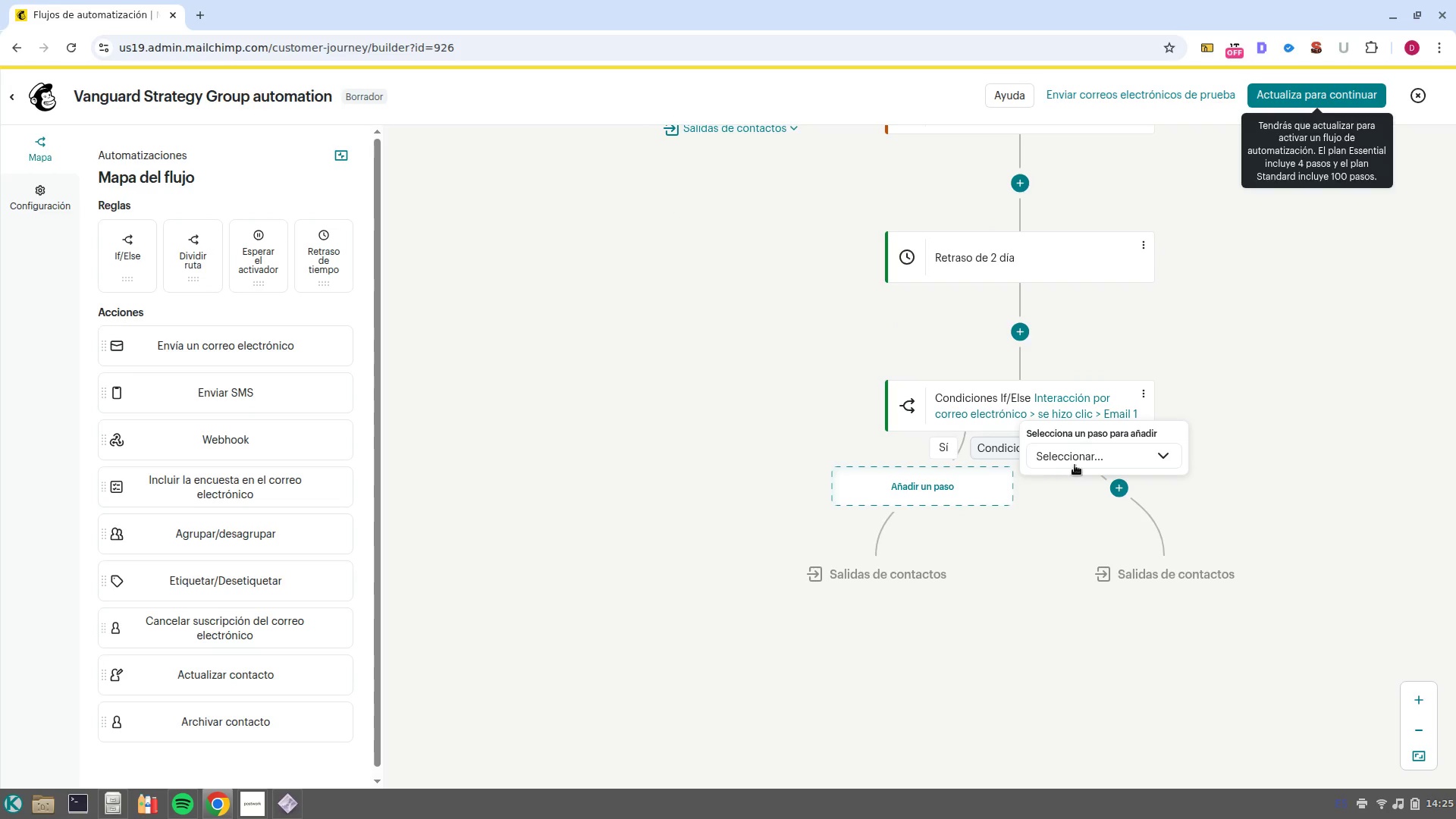 
left_click([1078, 462])
 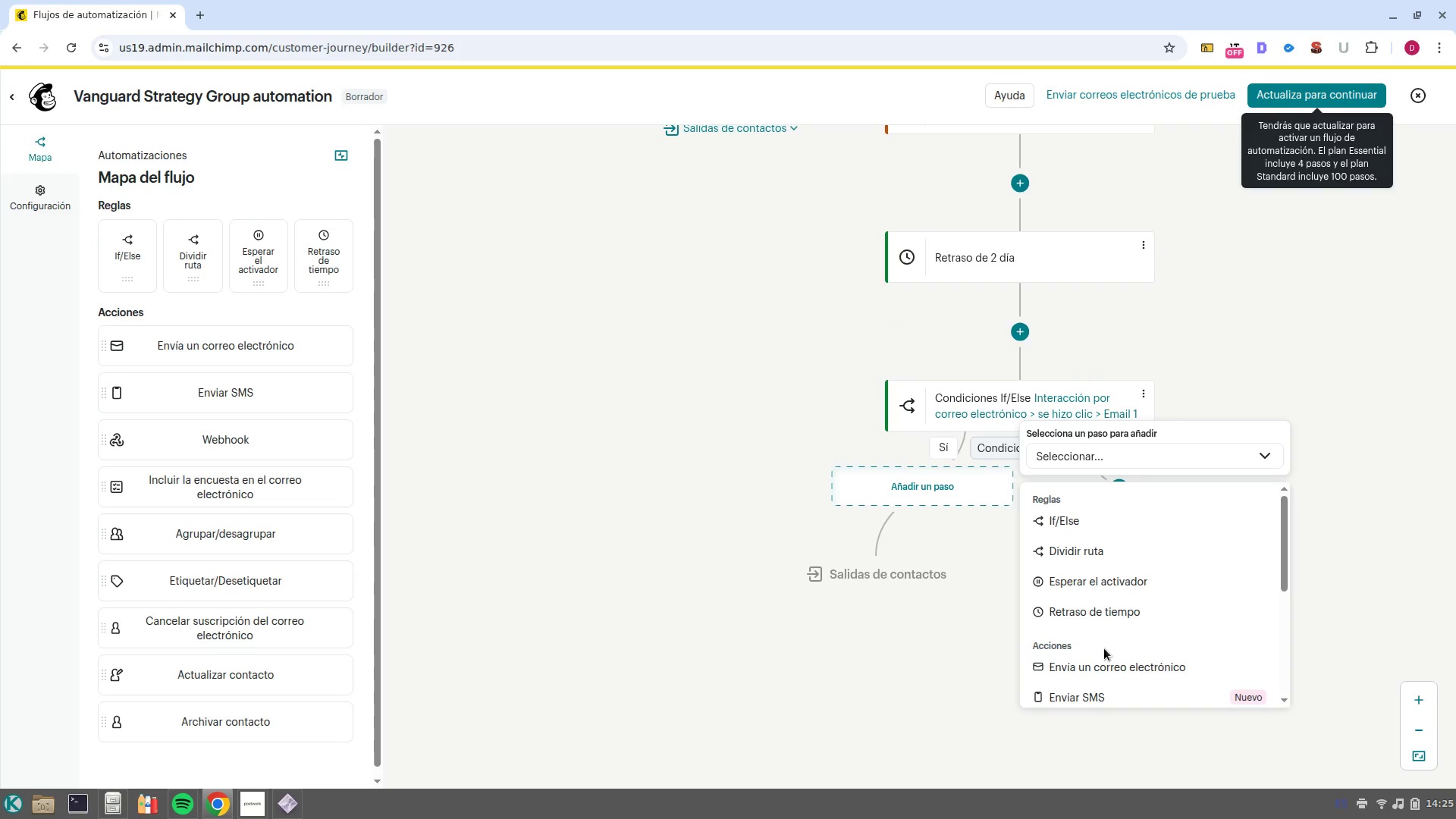 
scroll: coordinate [1119, 652], scroll_direction: down, amount: 3.0
 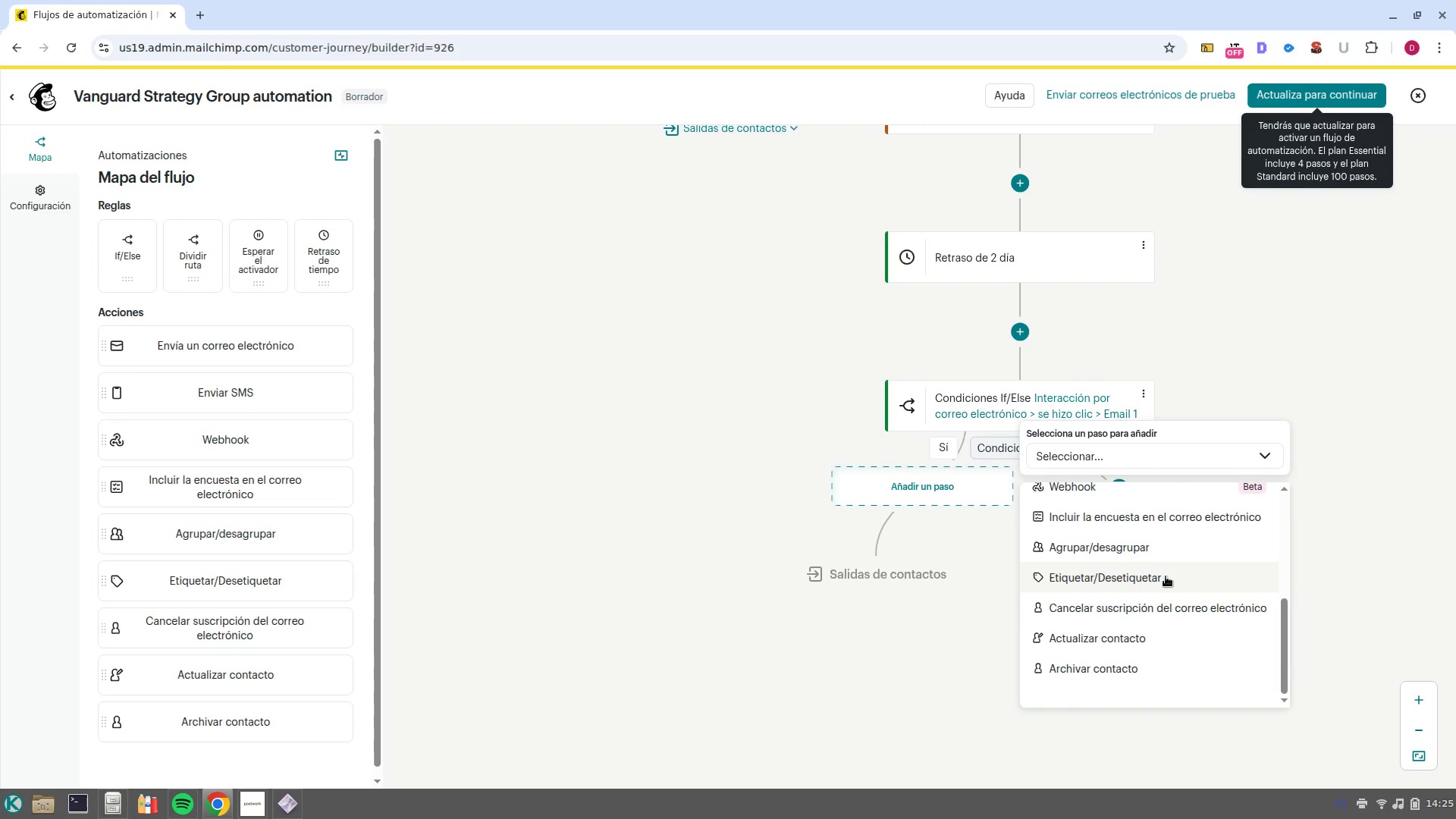 
left_click([1167, 579])
 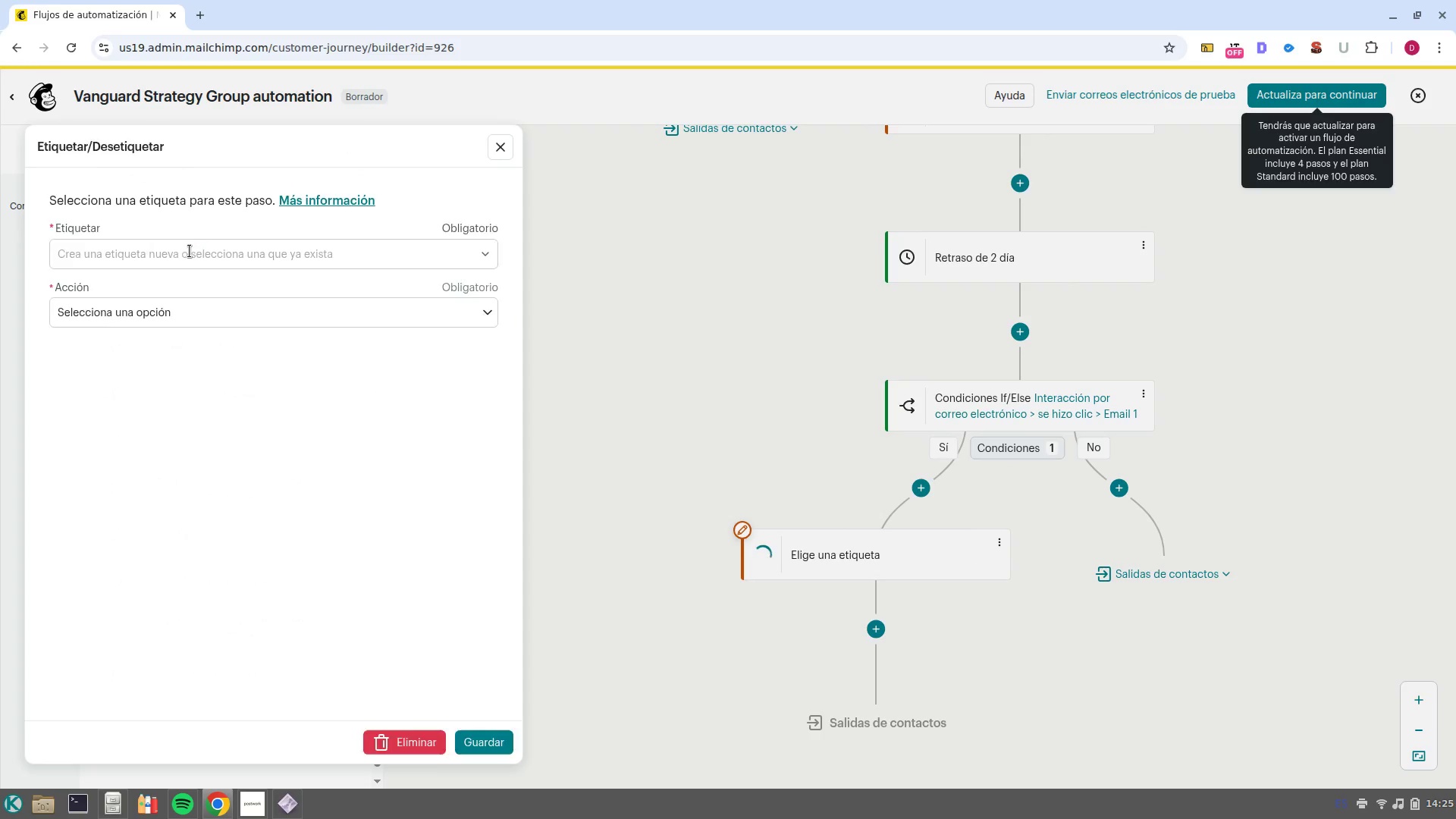 
left_click([193, 249])
 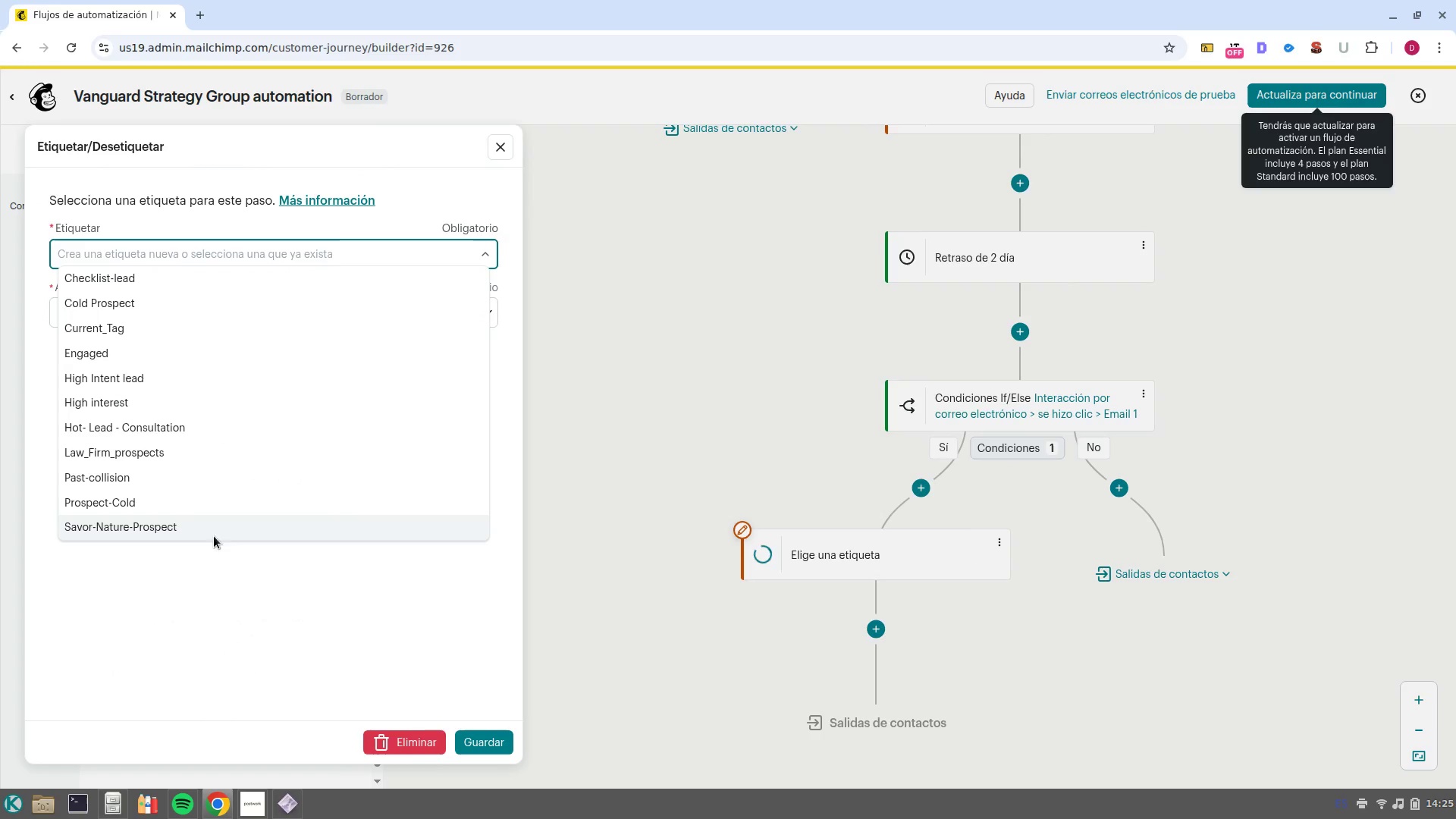 
left_click([184, 404])
 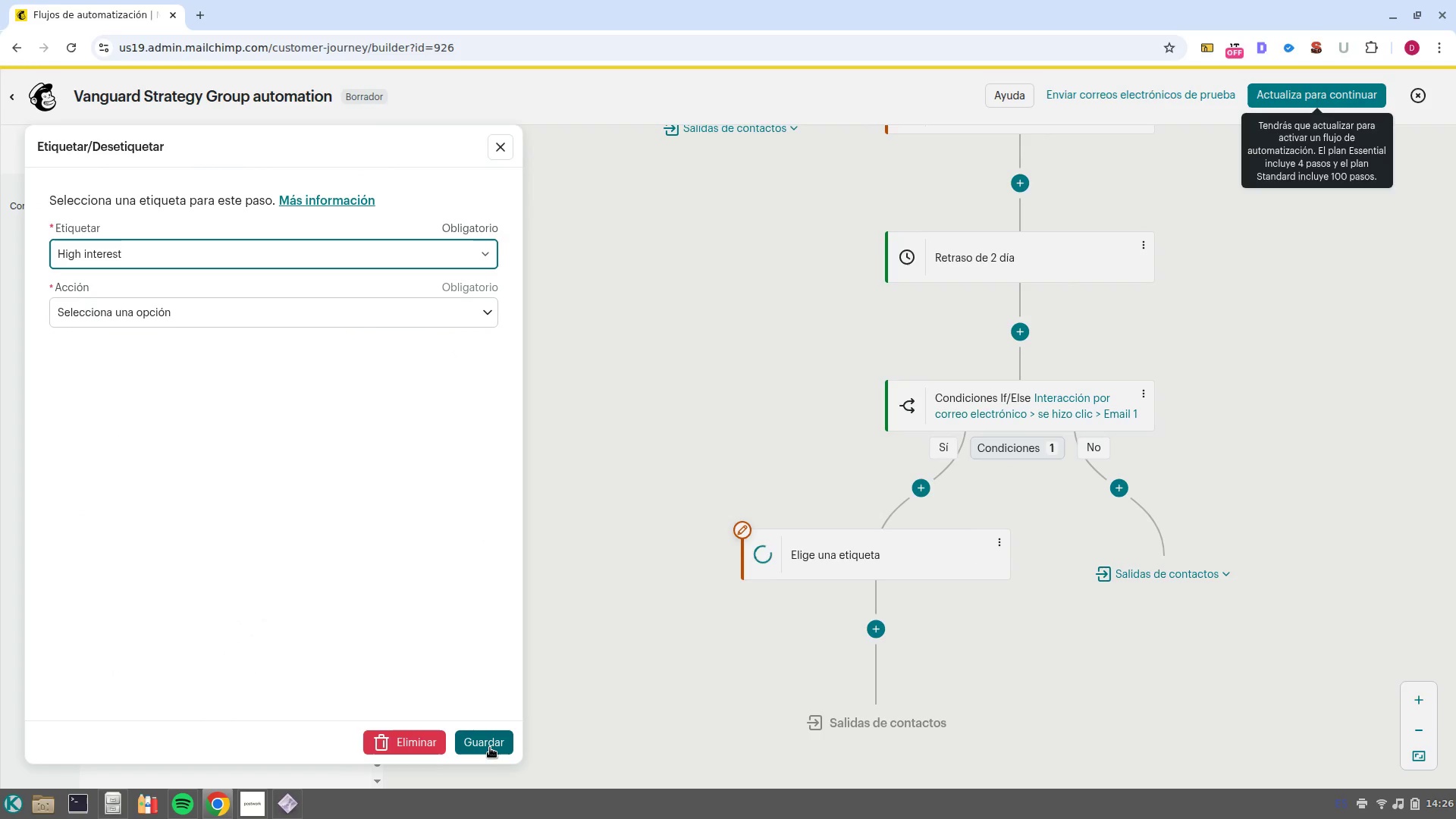 
left_click([490, 748])
 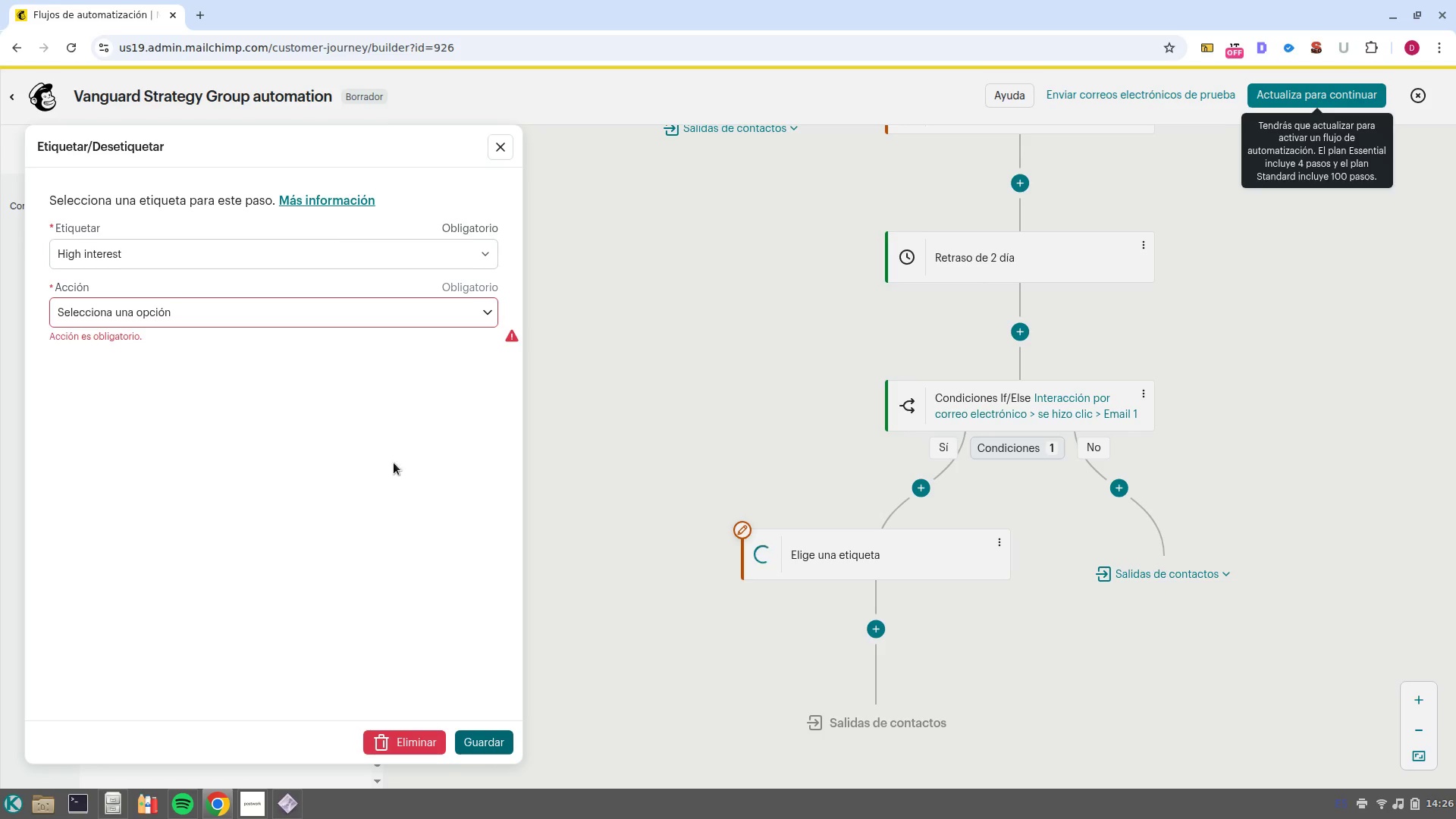 
left_click([323, 311])
 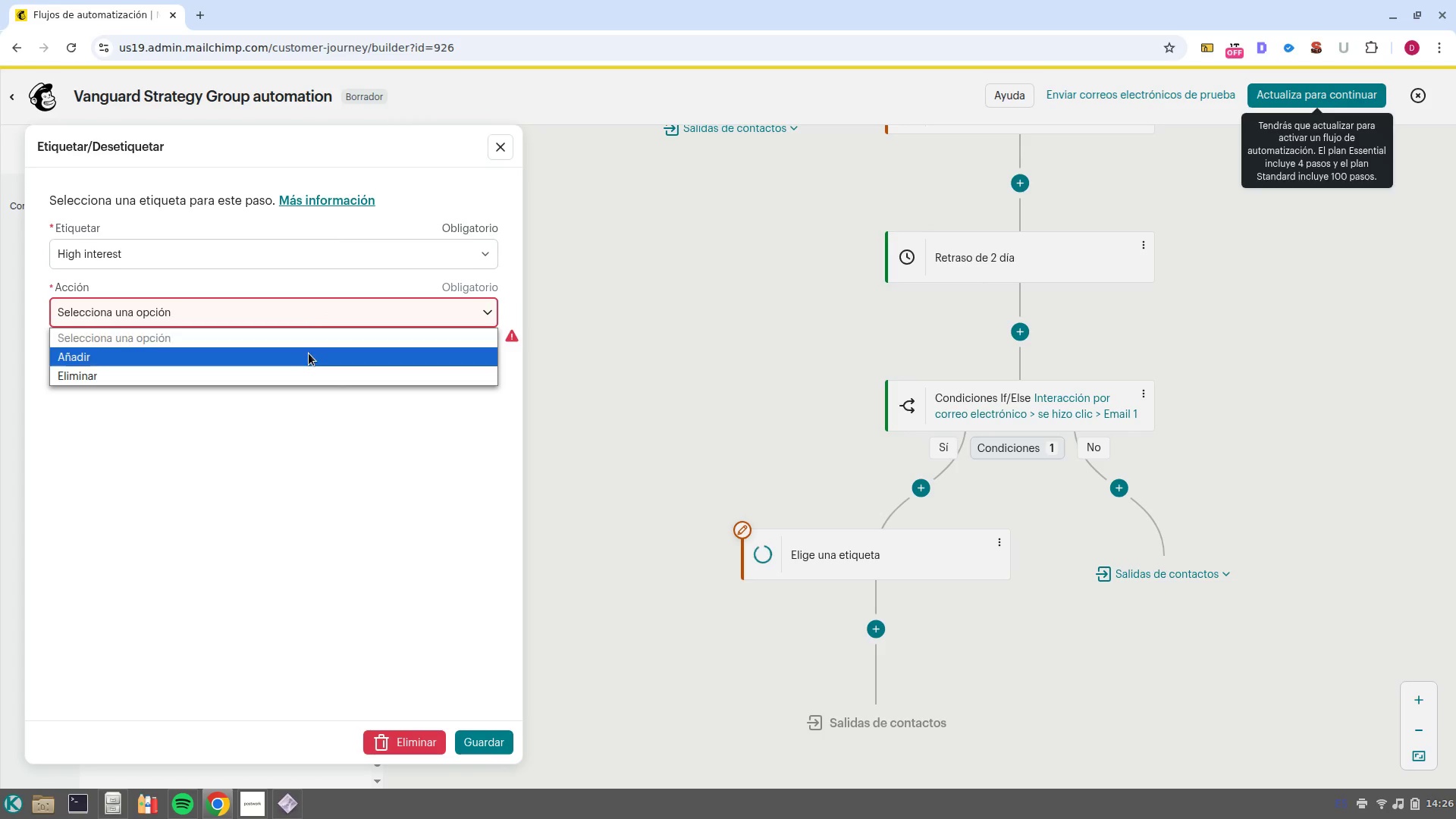 
left_click([309, 353])
 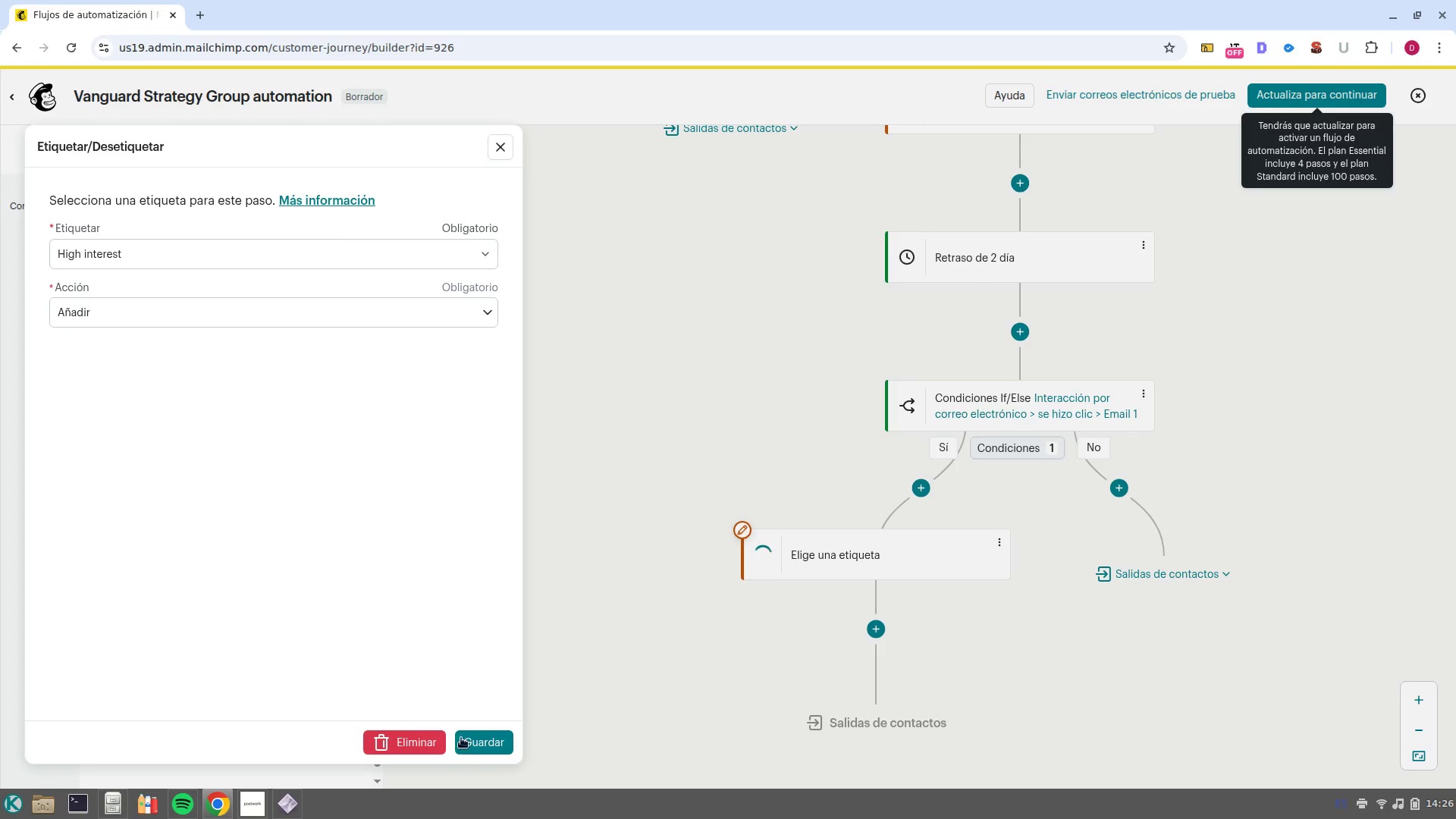 
left_click([472, 745])
 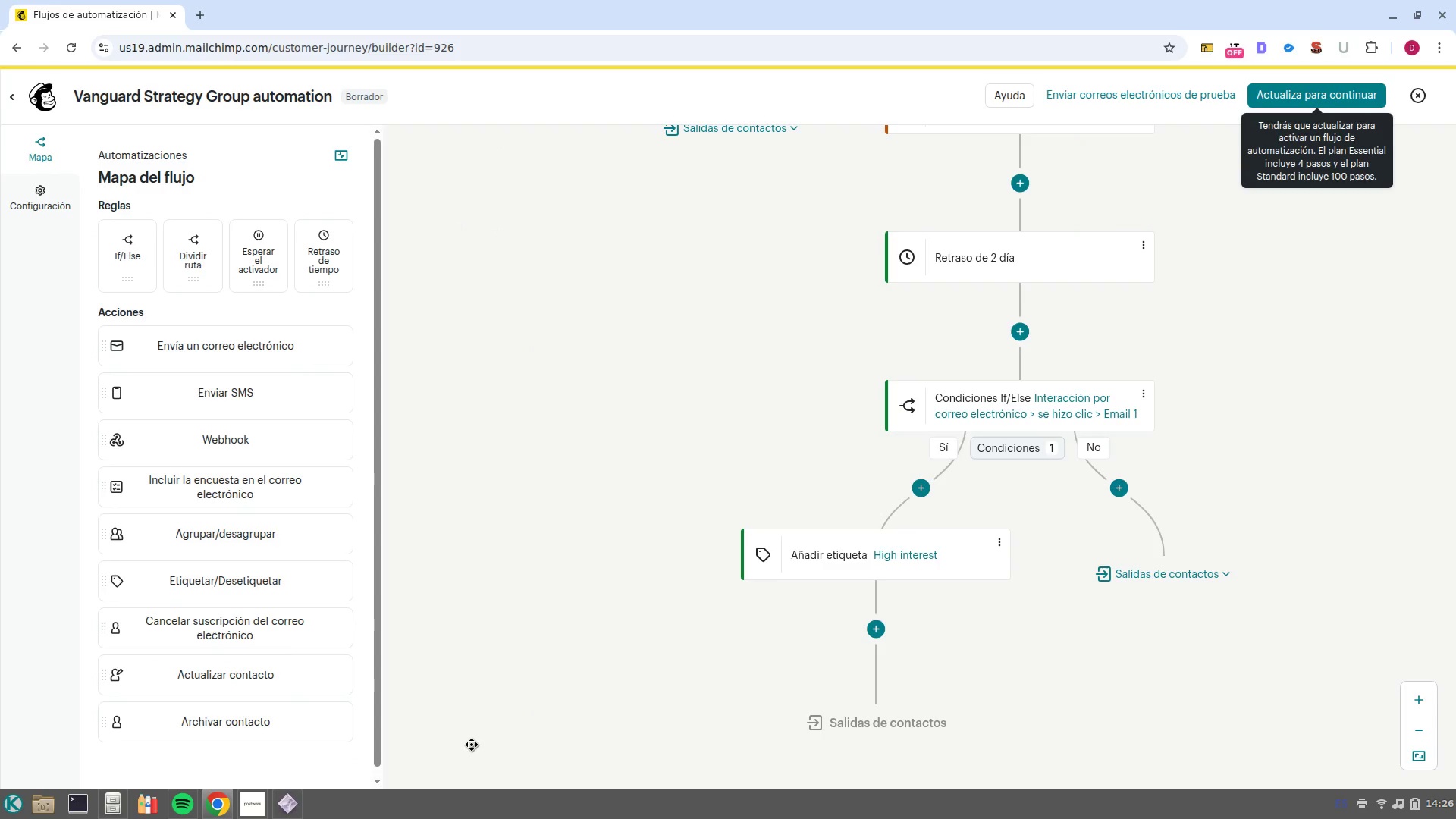 
wait(11.22)
 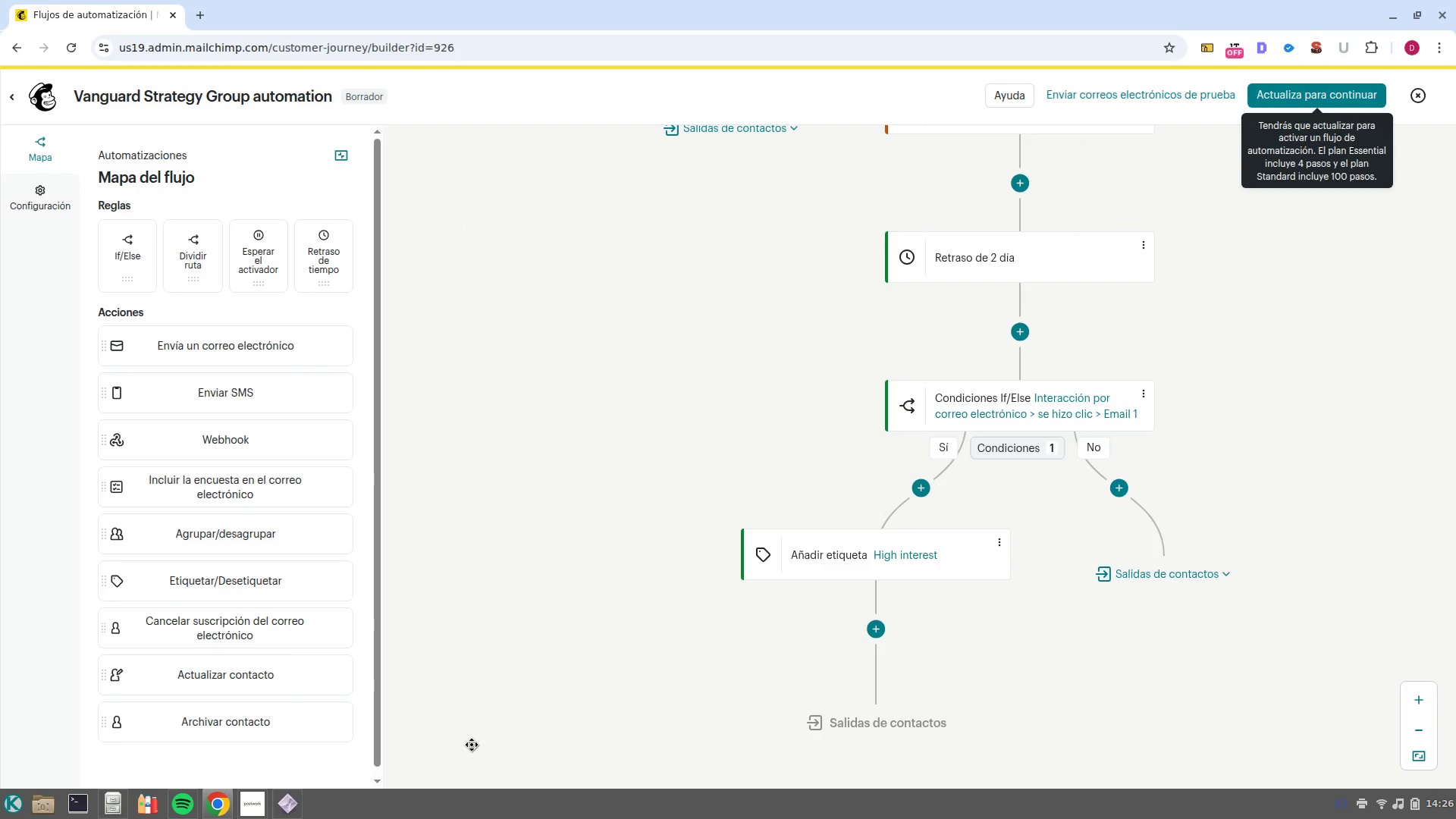 
left_click_drag(start_coordinate=[979, 650], to_coordinate=[816, 595])
 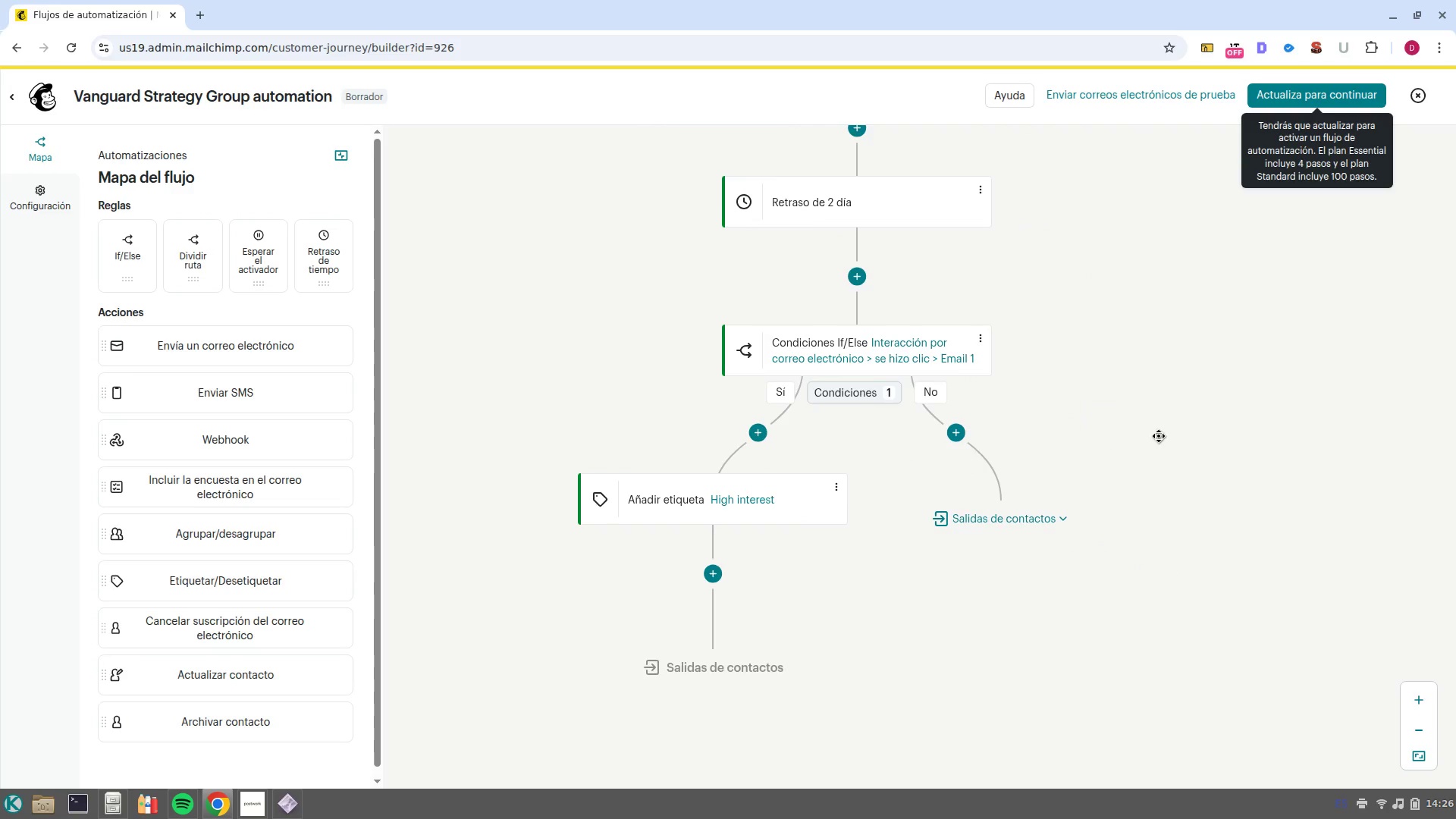 
wait(7.65)
 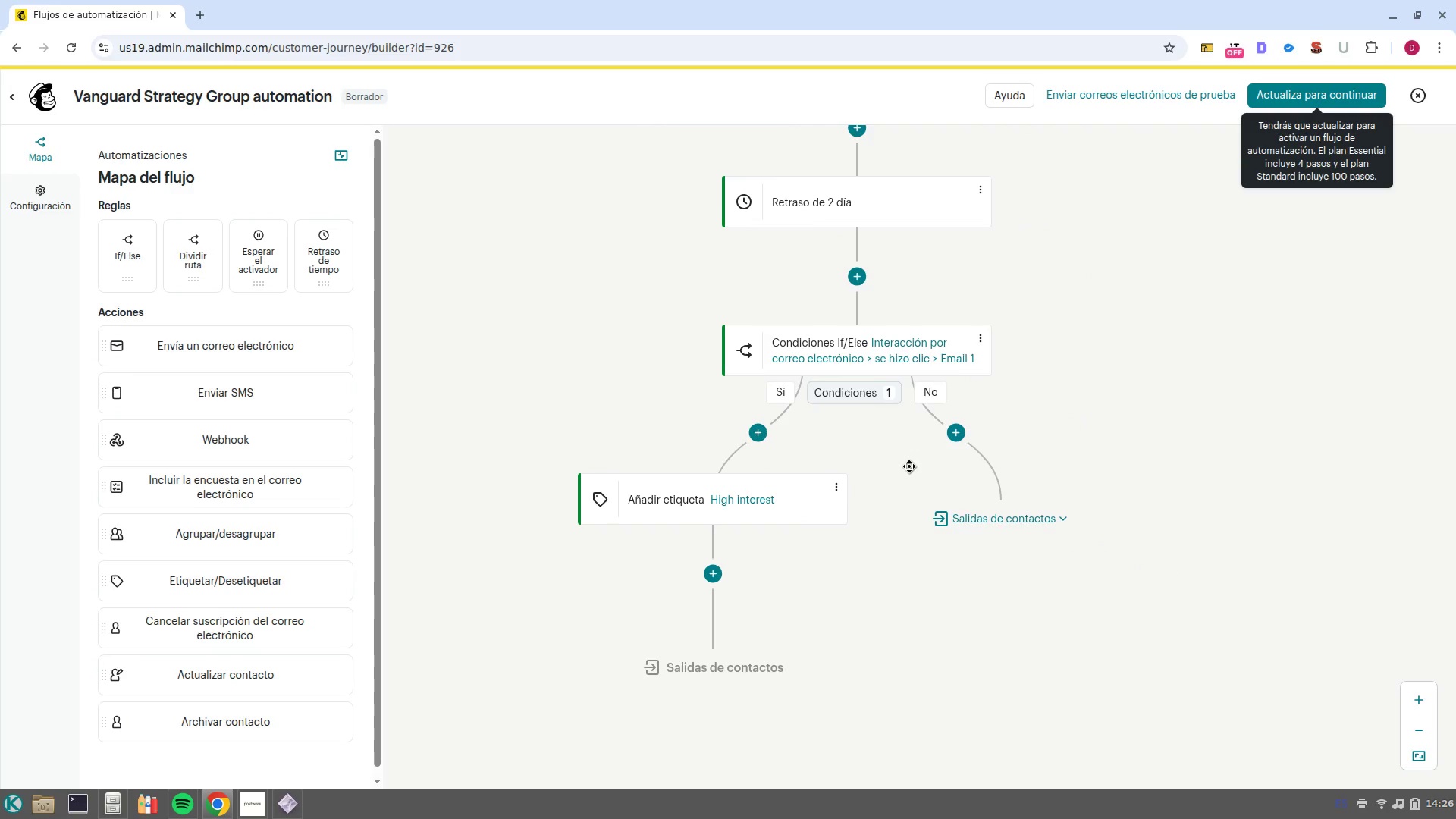 
left_click([961, 439])
 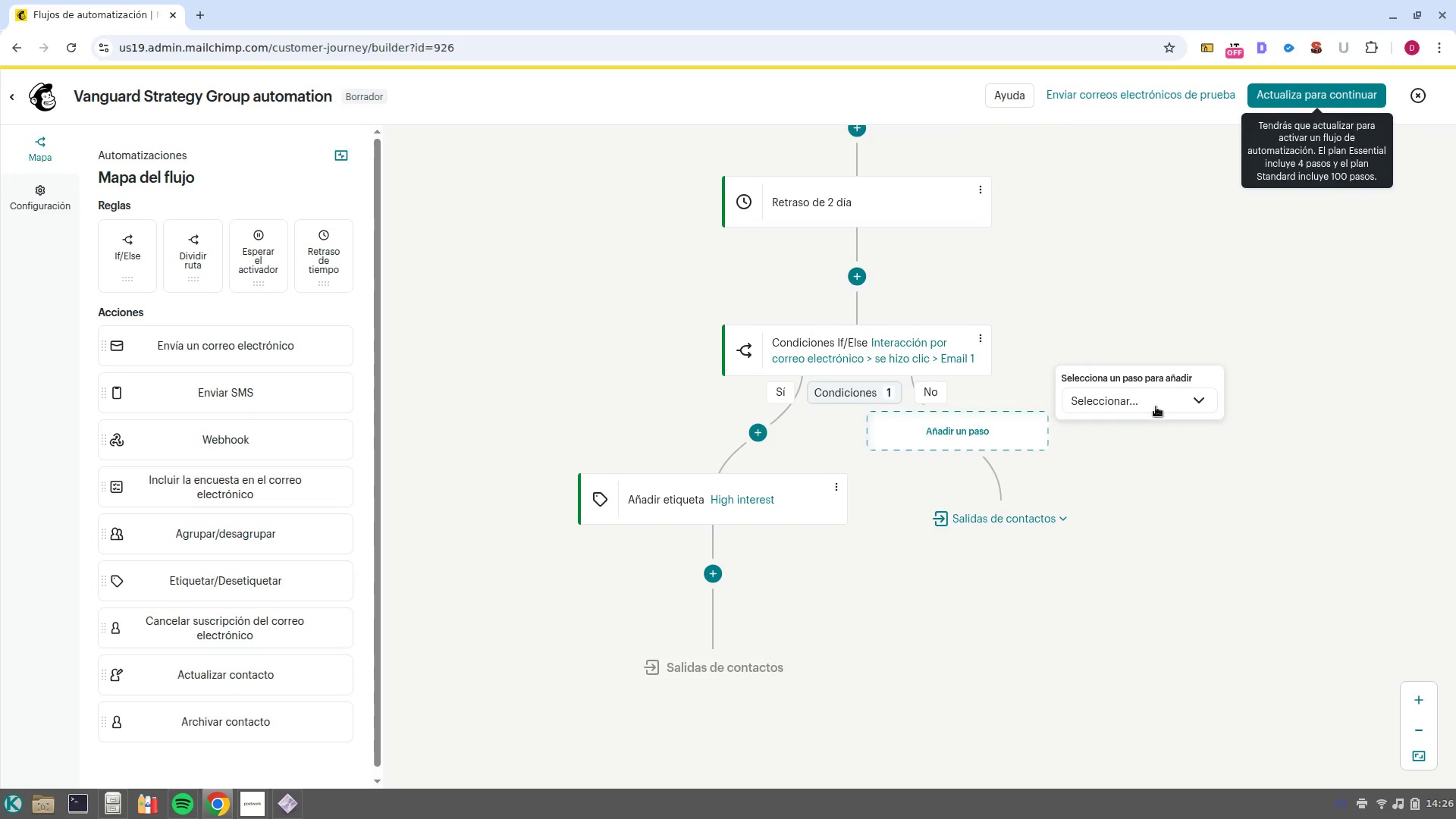 
left_click([1162, 399])
 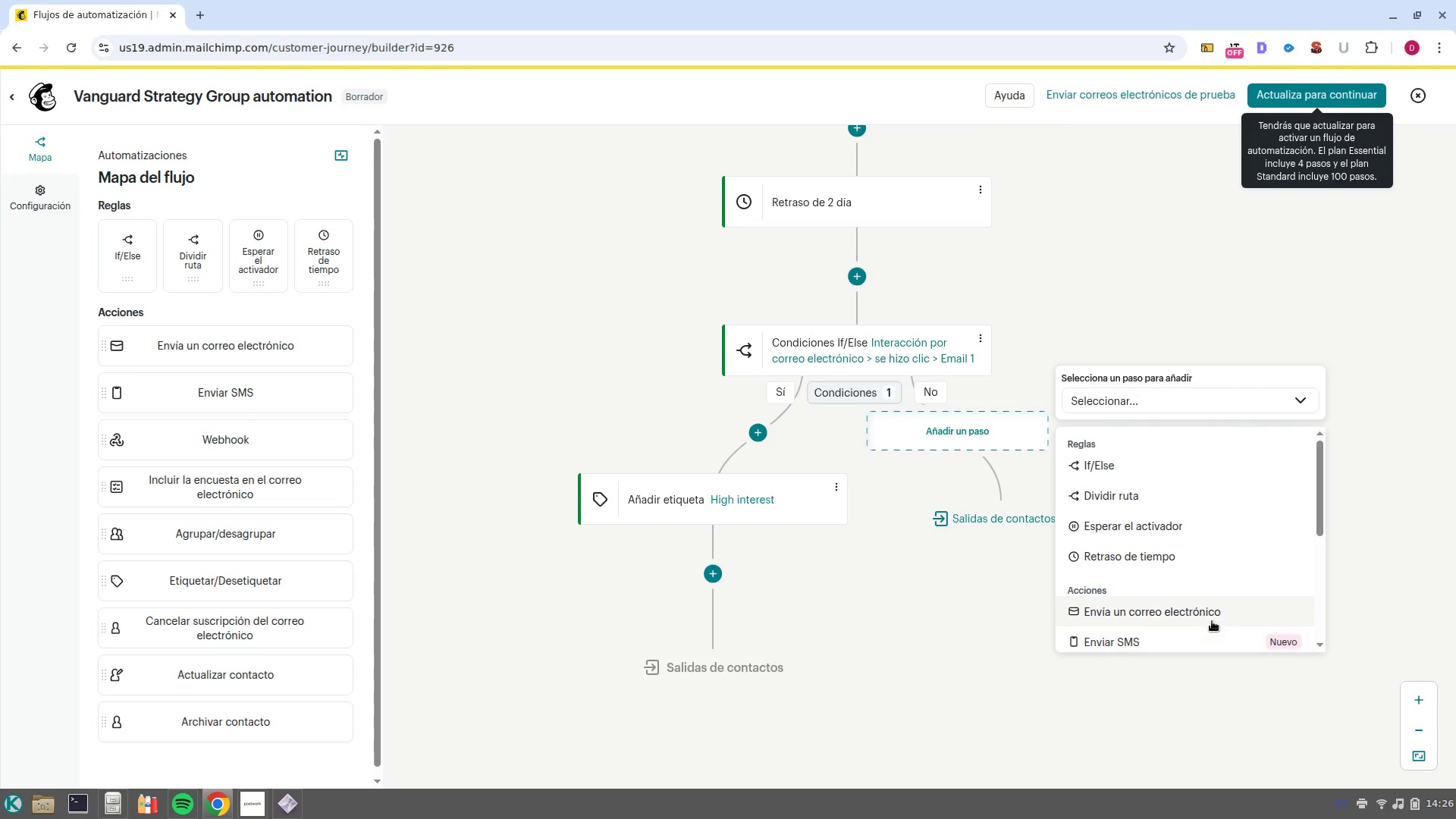 
left_click([1212, 621])
 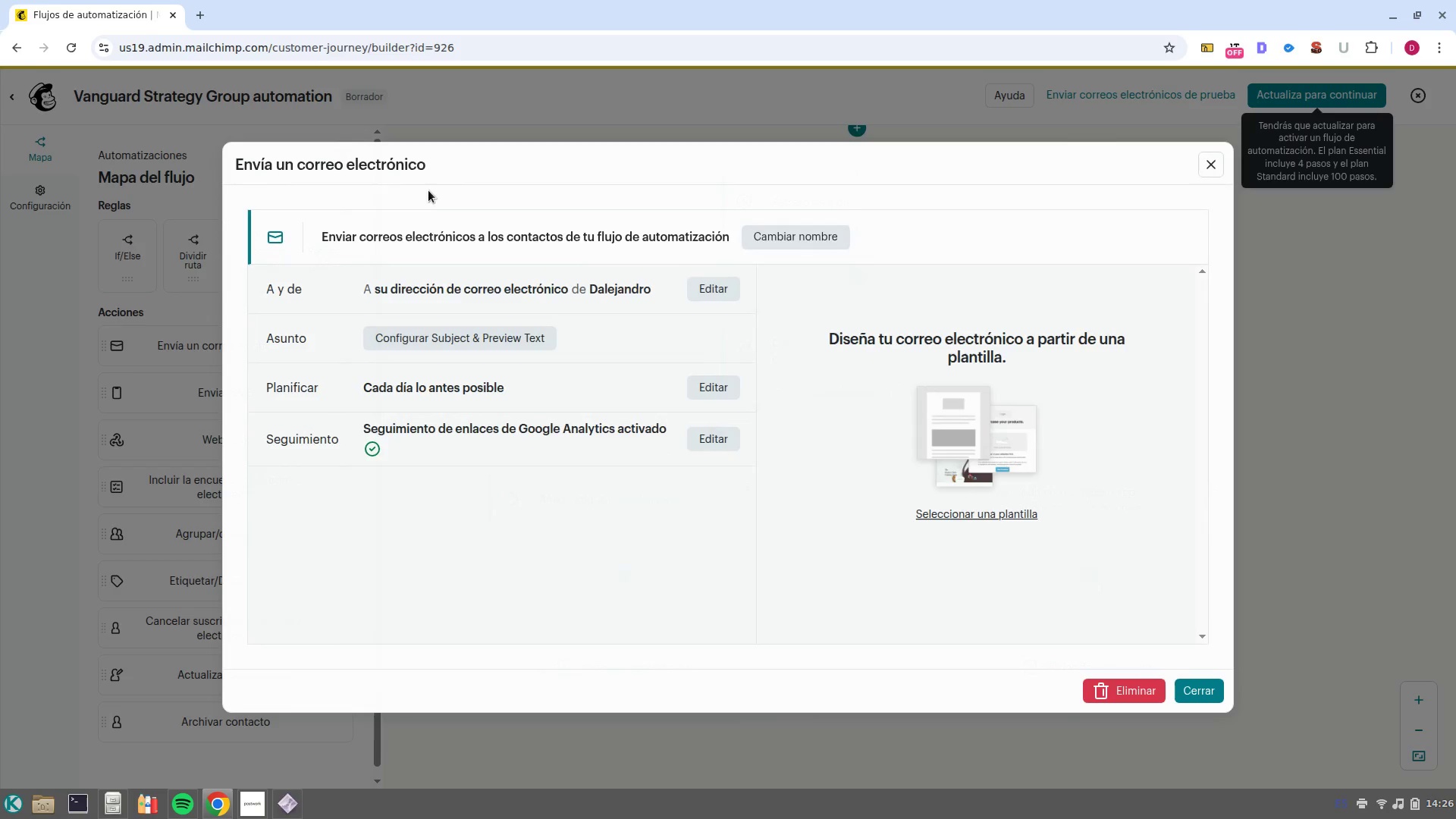 
left_click([811, 241])
 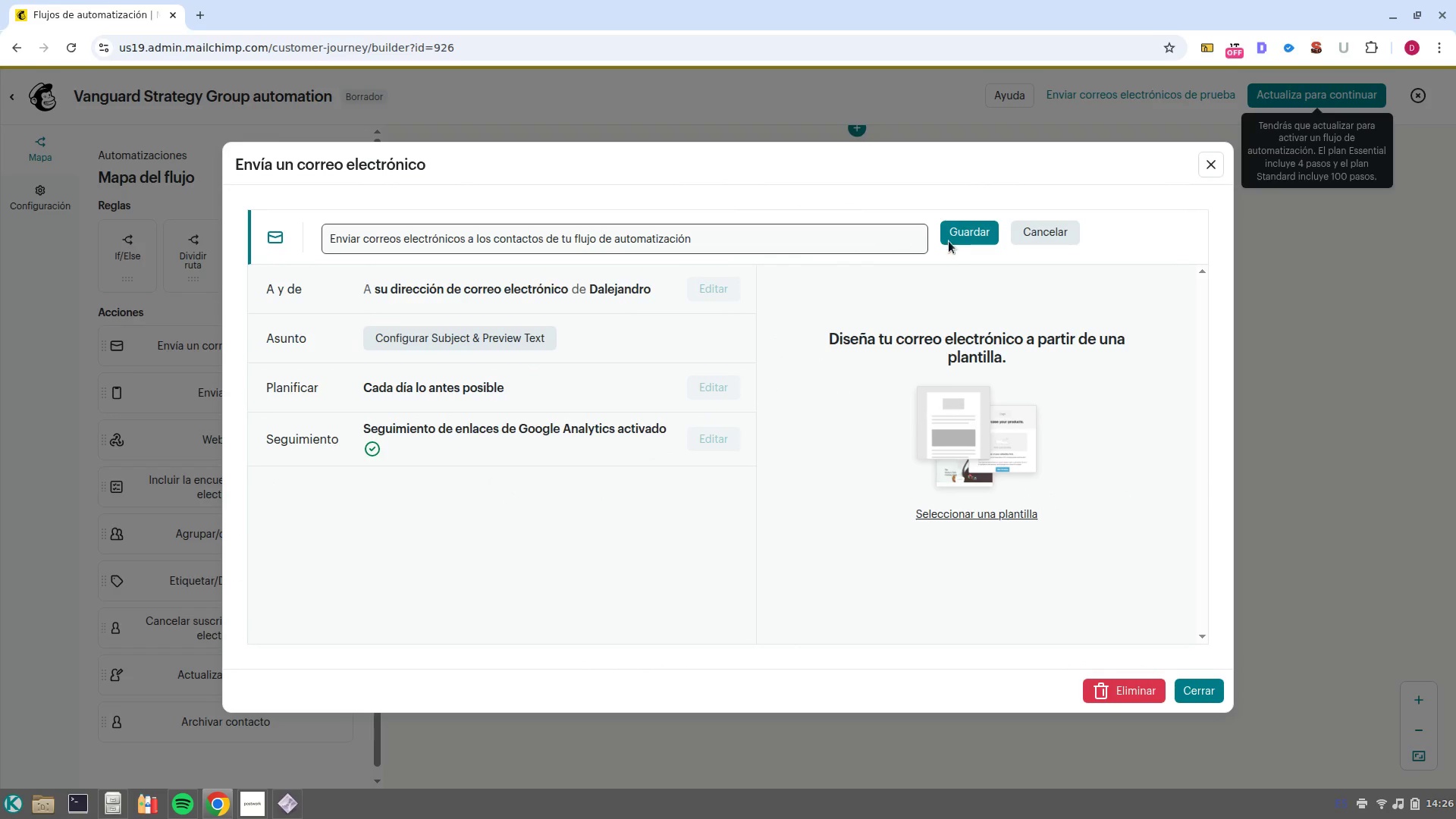 
left_click([961, 242])
 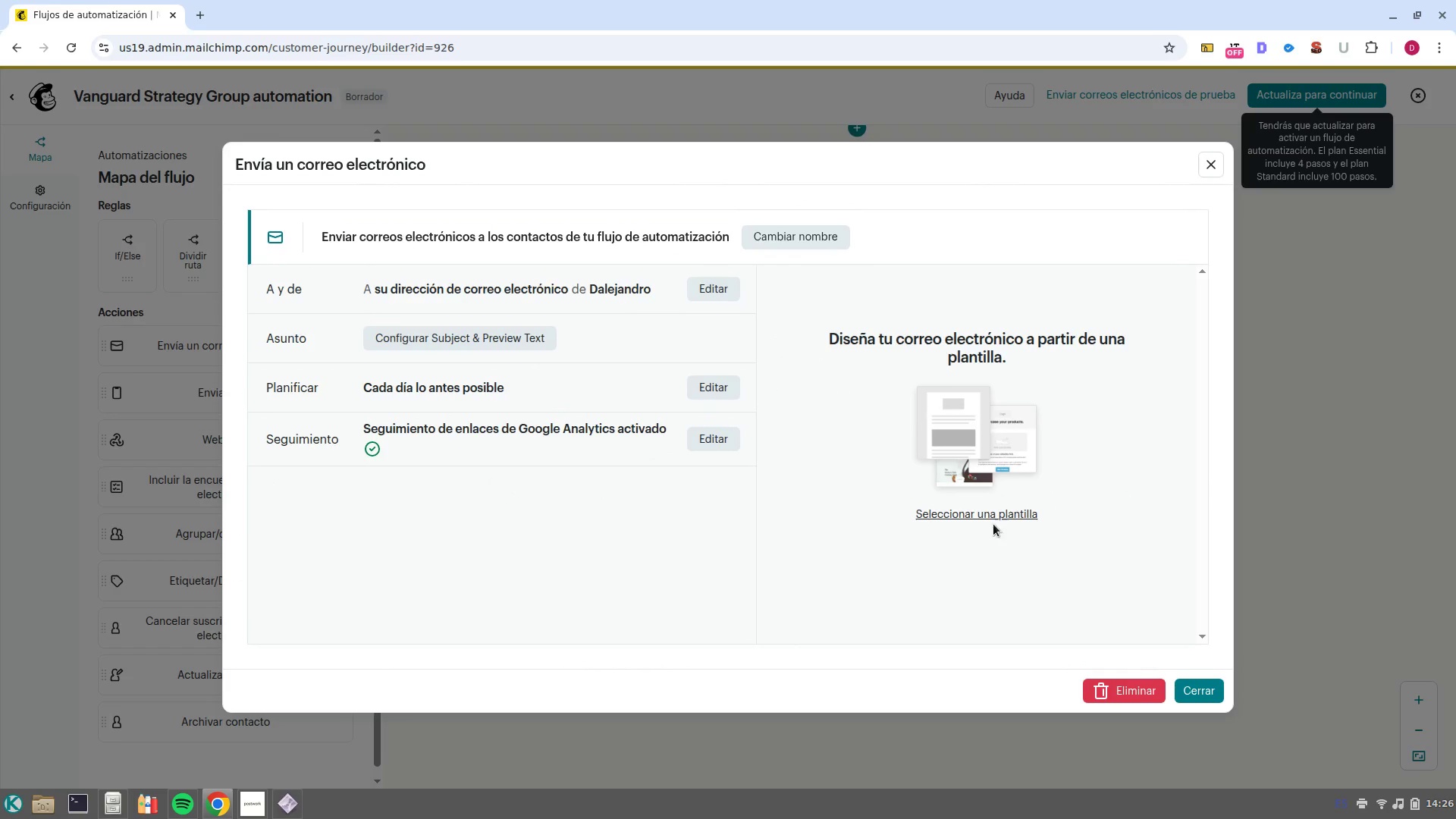 
left_click([819, 240])
 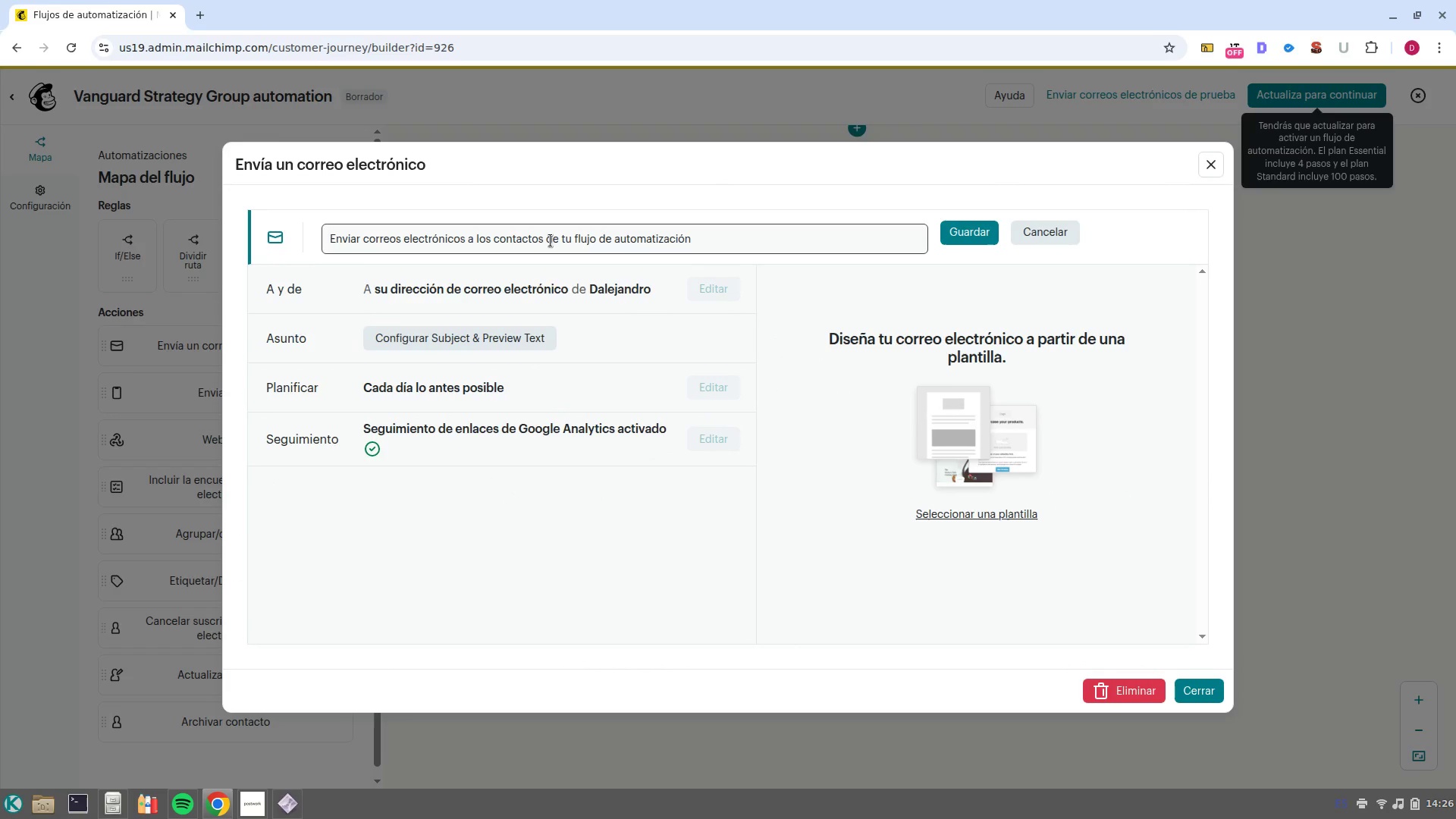 
double_click([551, 240])
 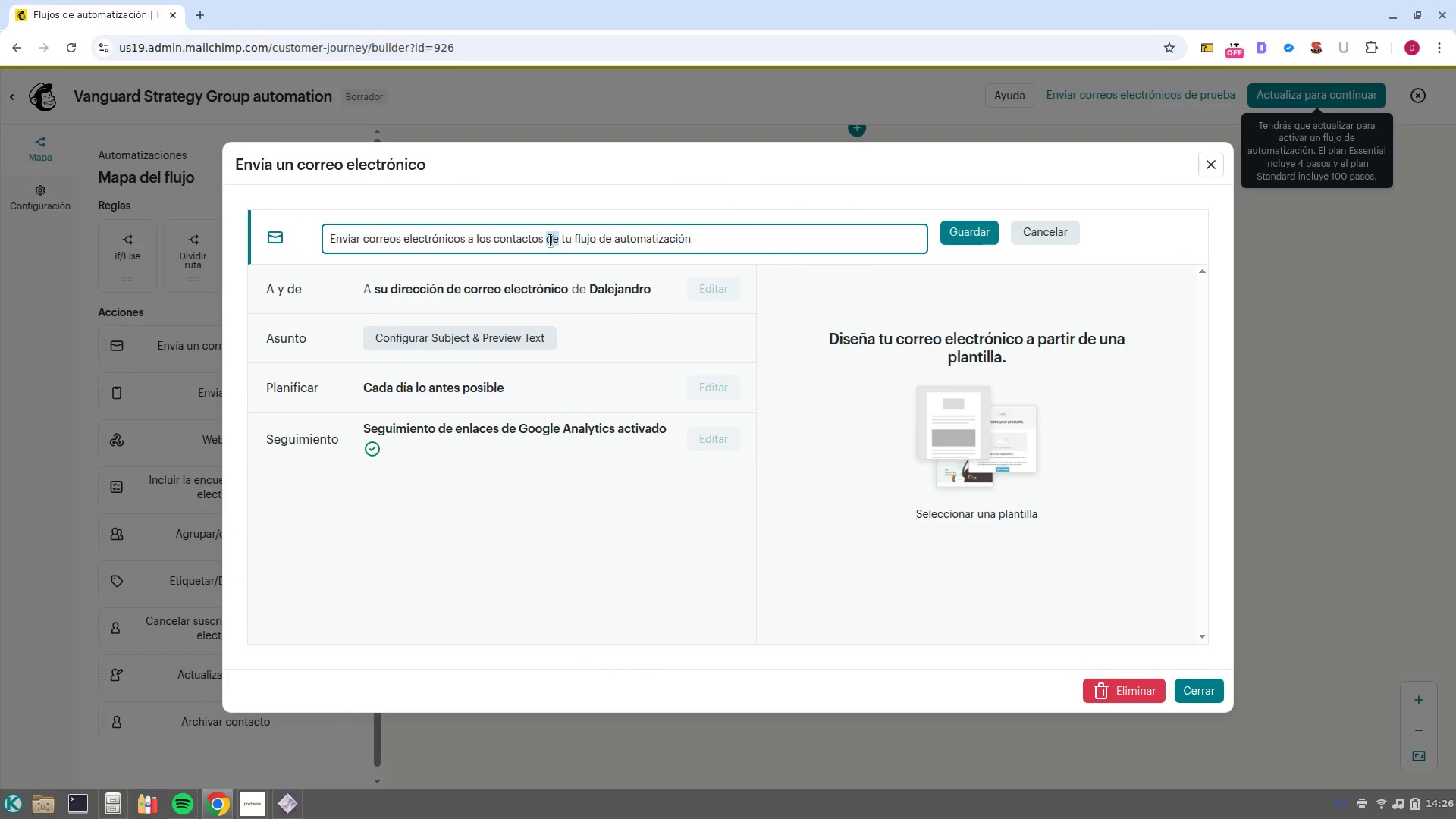 
triple_click([551, 240])
 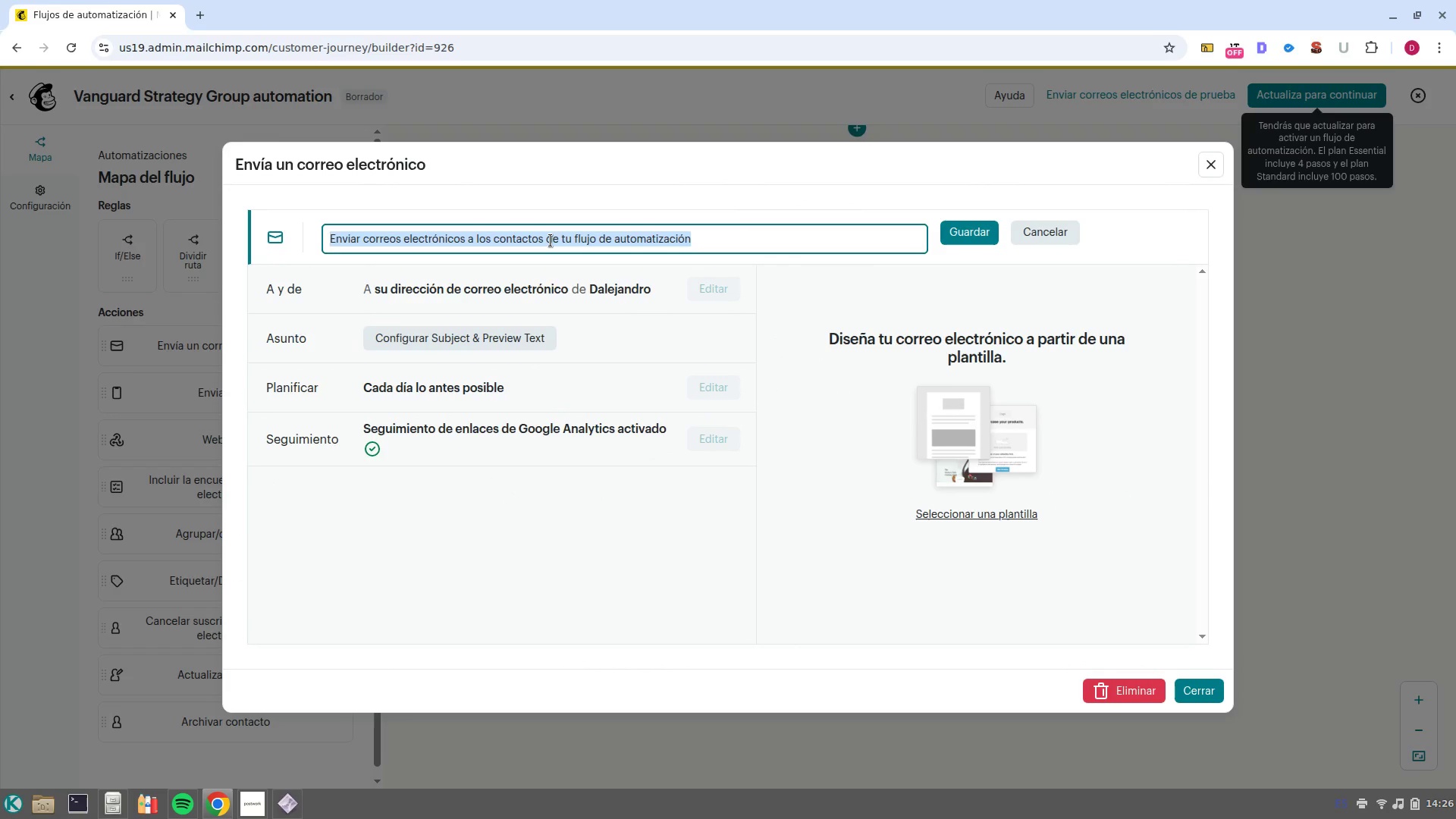 
type(Email 2)
key(NumpadEnter)
 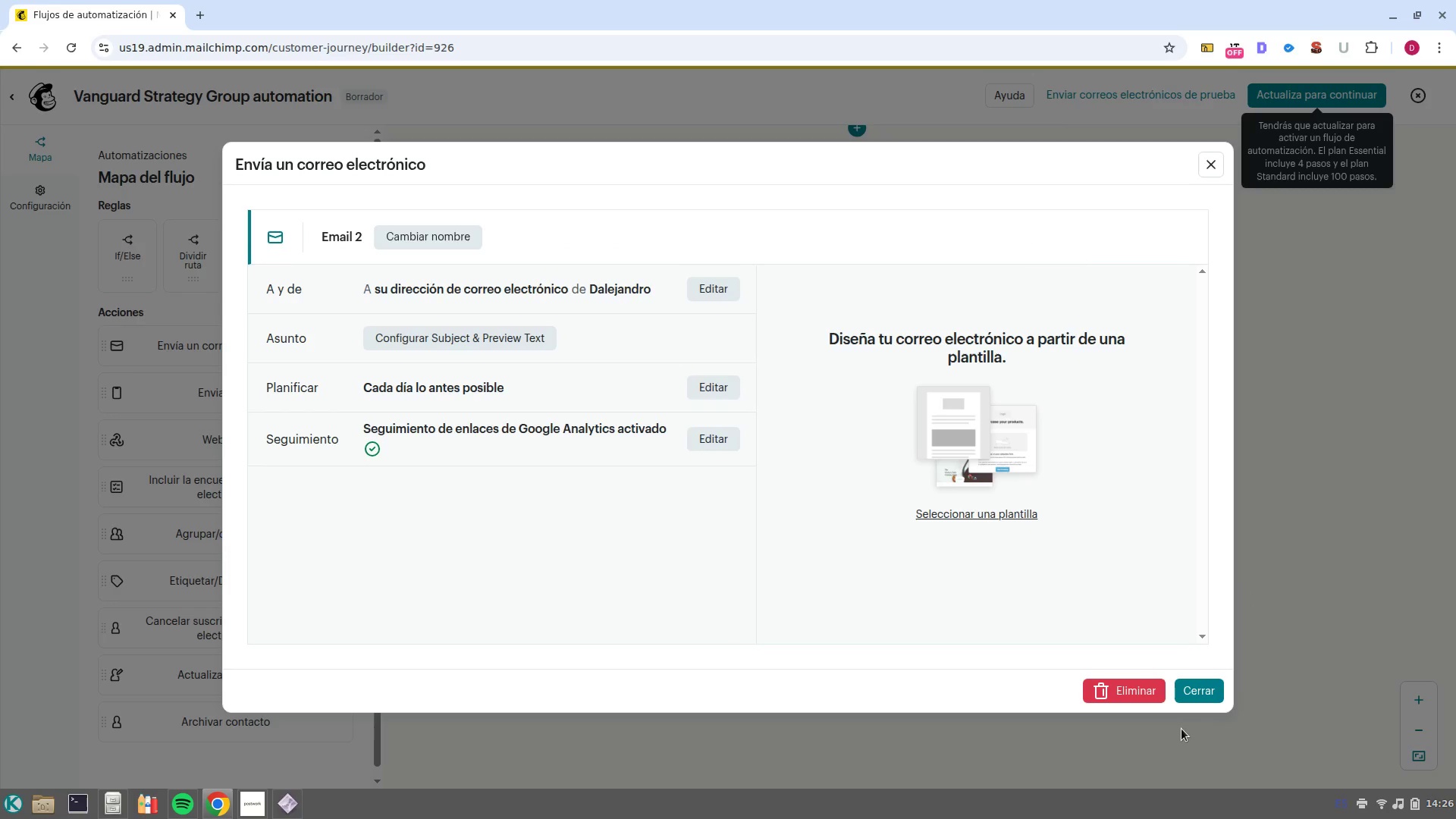 
wait(11.02)
 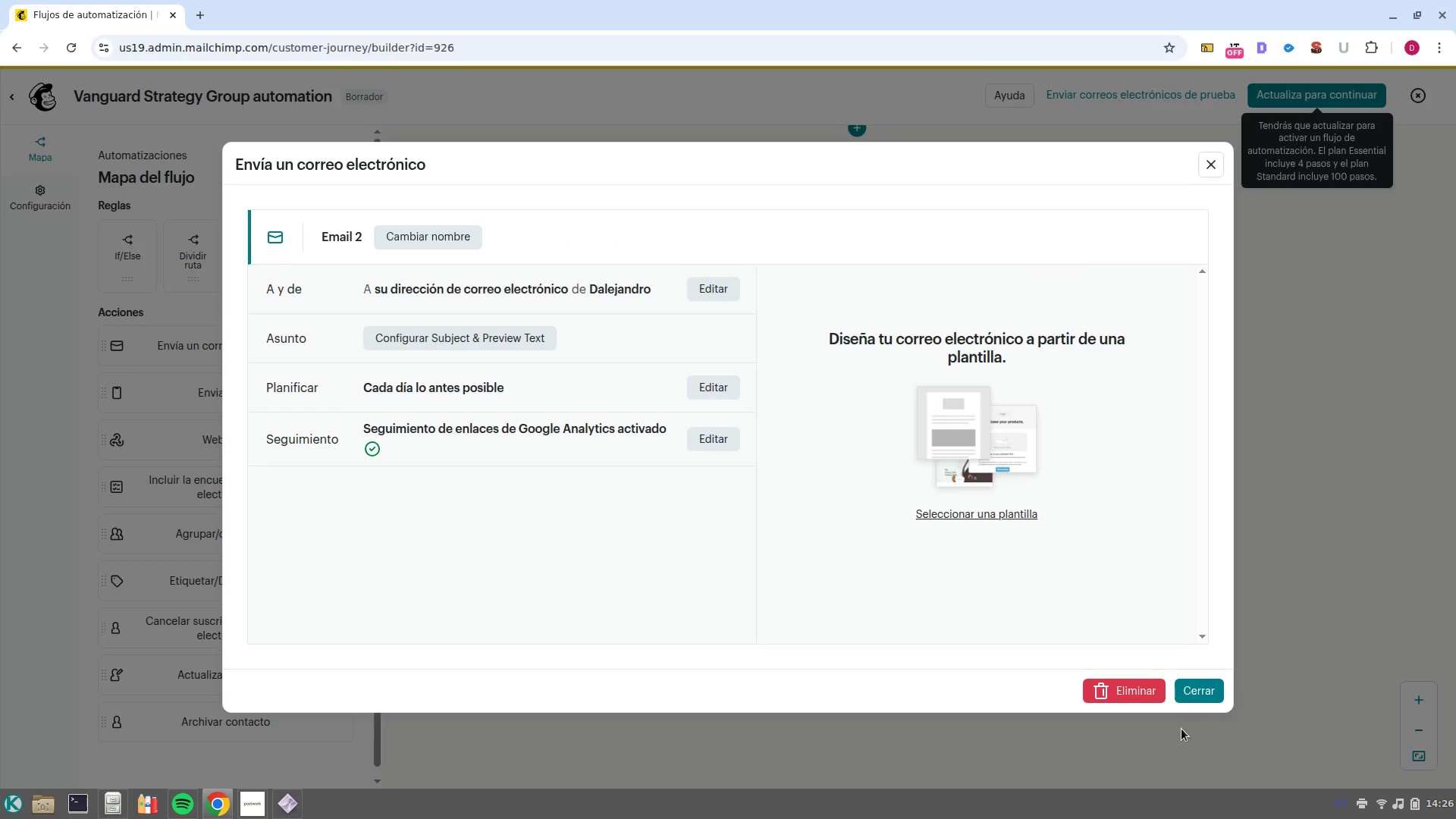 
left_click([1218, 697])
 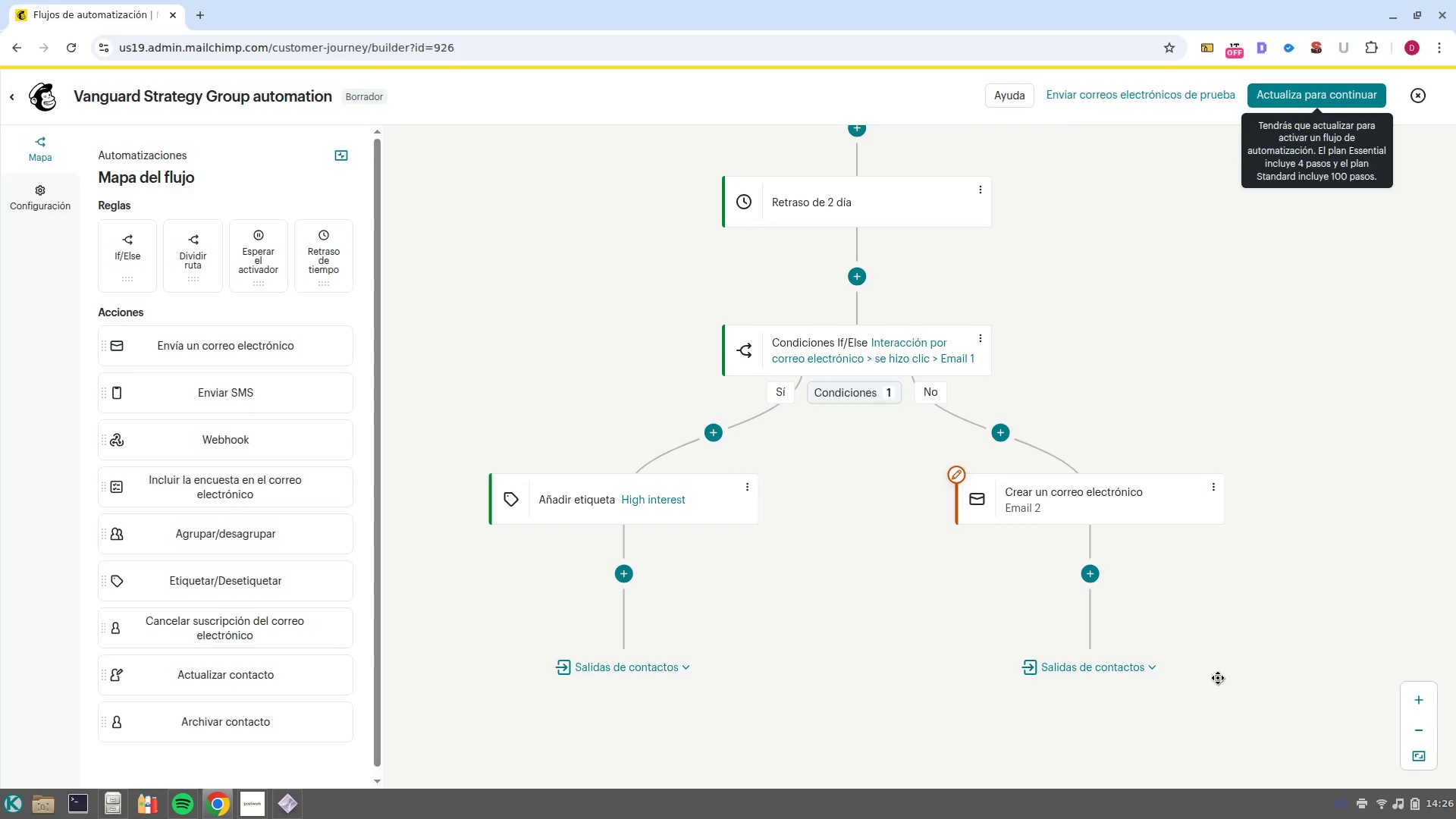 
left_click_drag(start_coordinate=[1218, 678], to_coordinate=[1210, 604])
 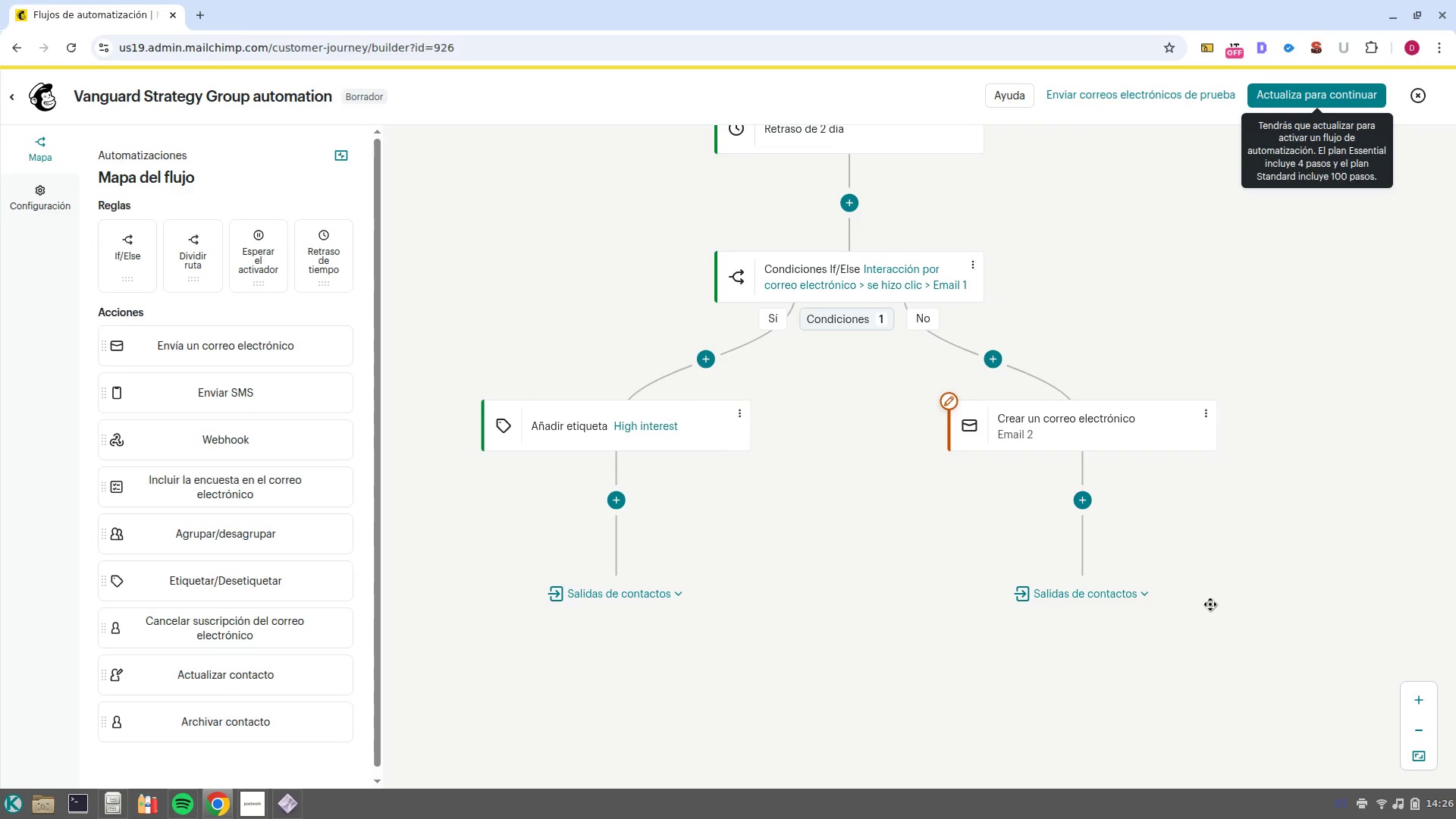 
wait(6.1)
 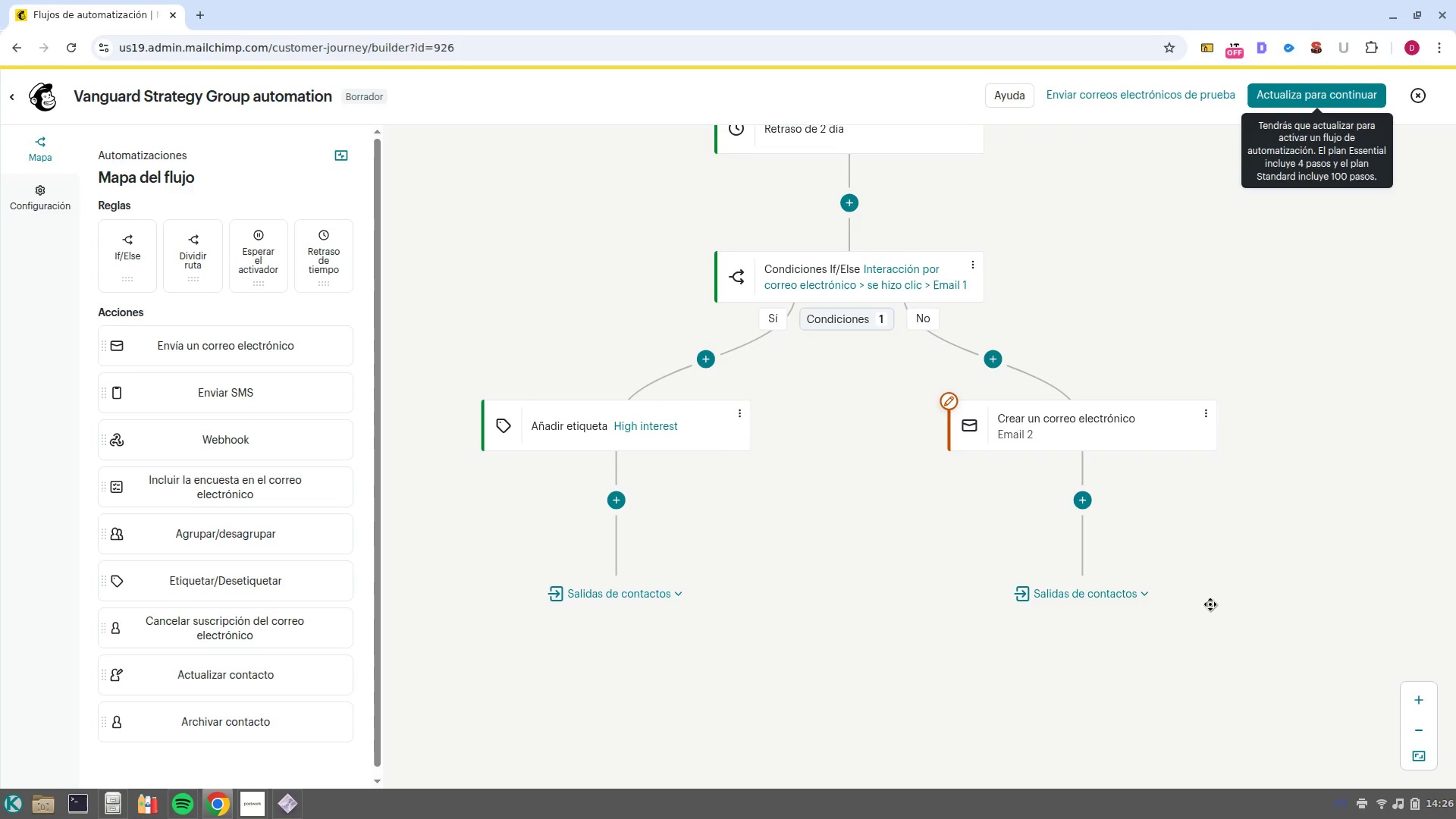 
left_click([1090, 503])
 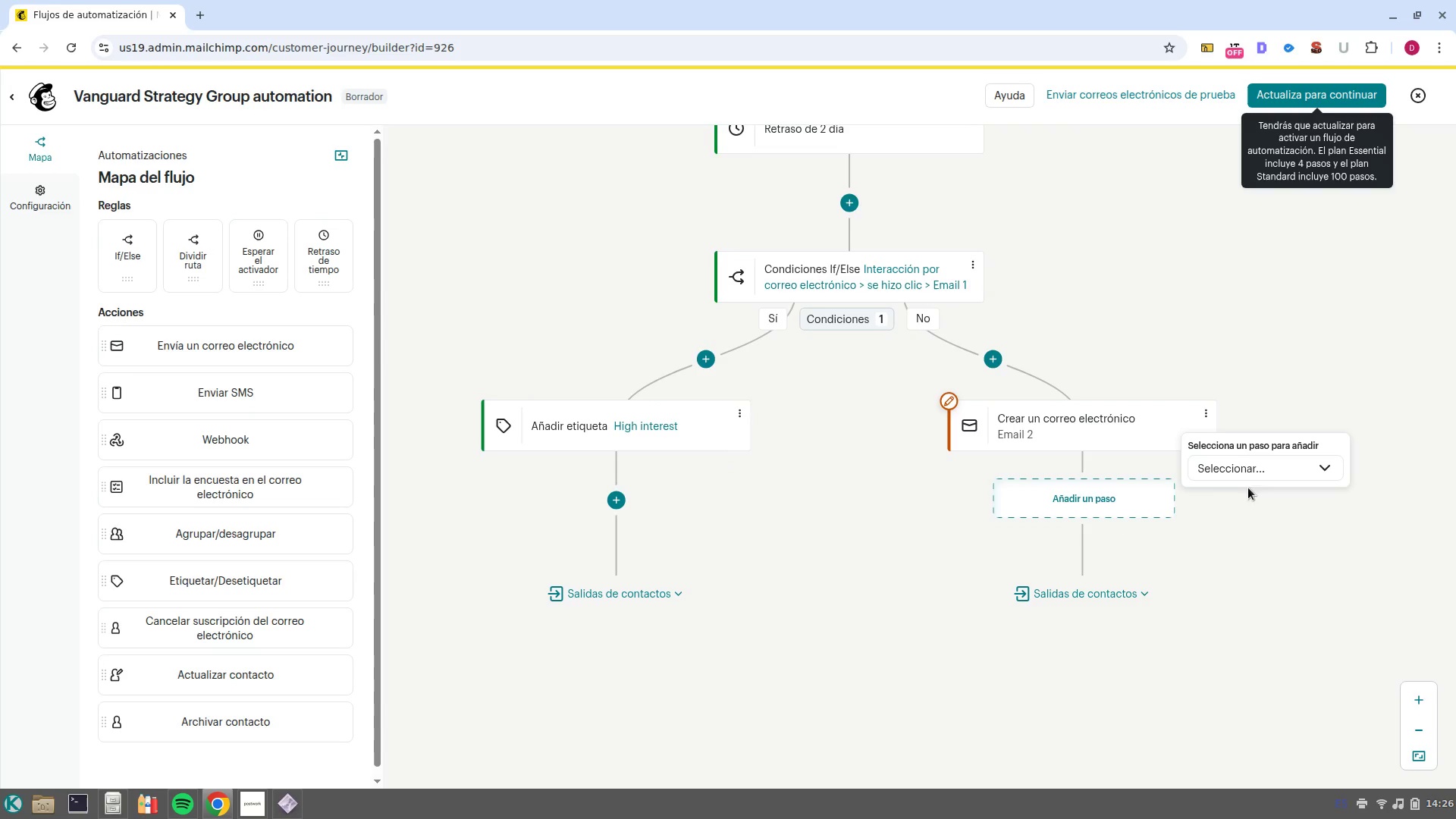 
left_click([1254, 454])
 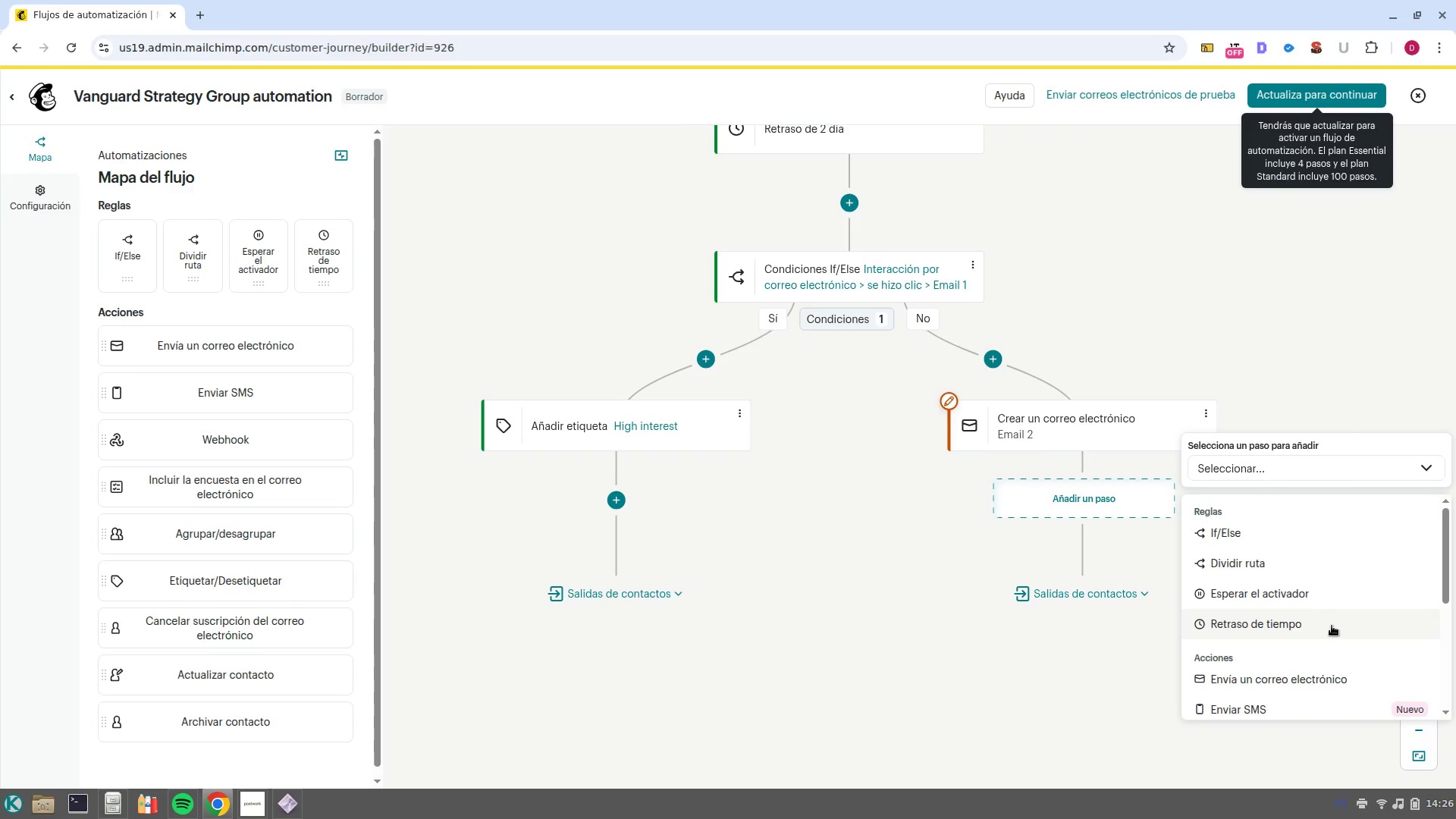 
left_click([1332, 626])
 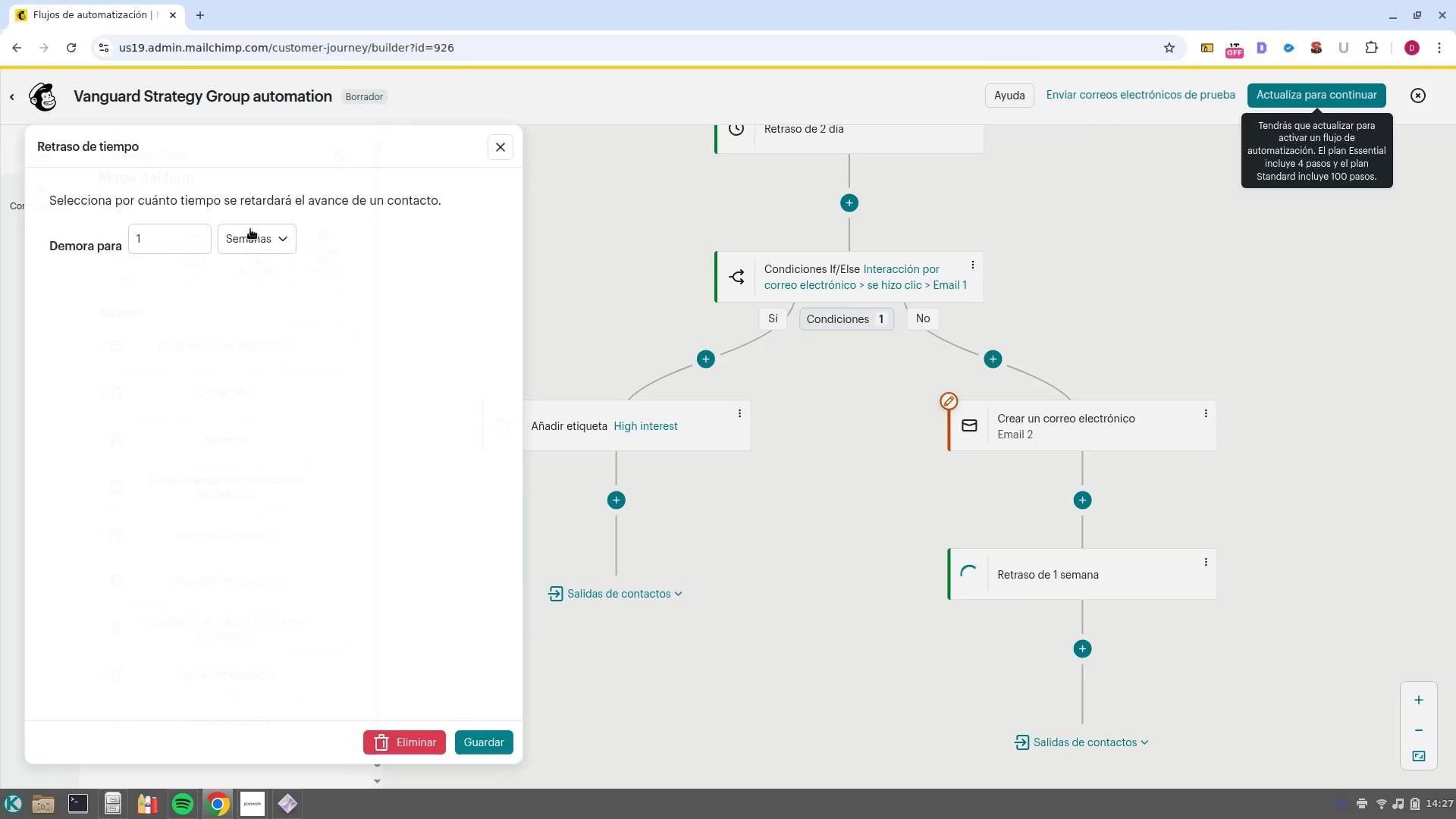 
left_click([196, 231])
 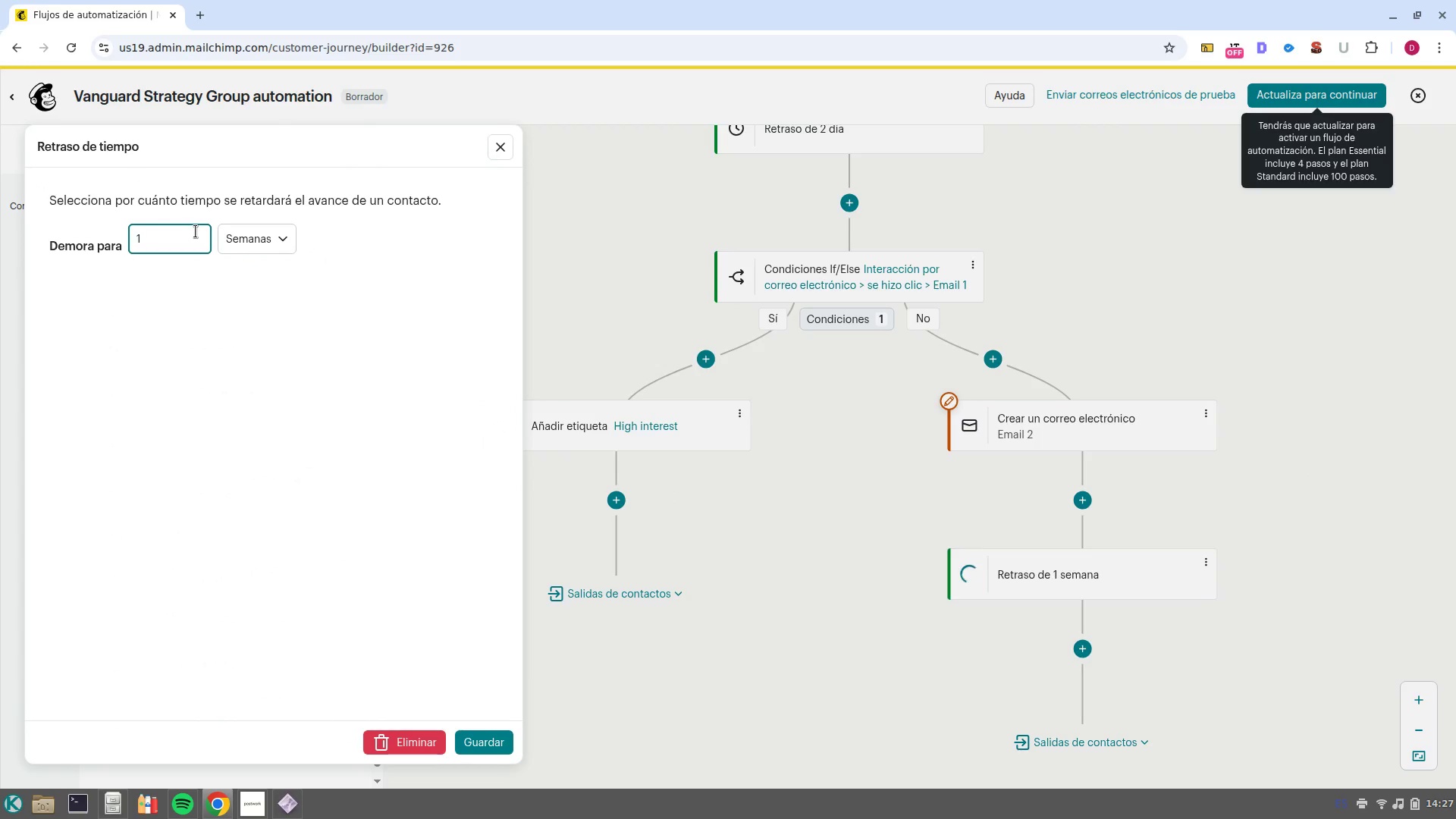 
key(ArrowRight)
 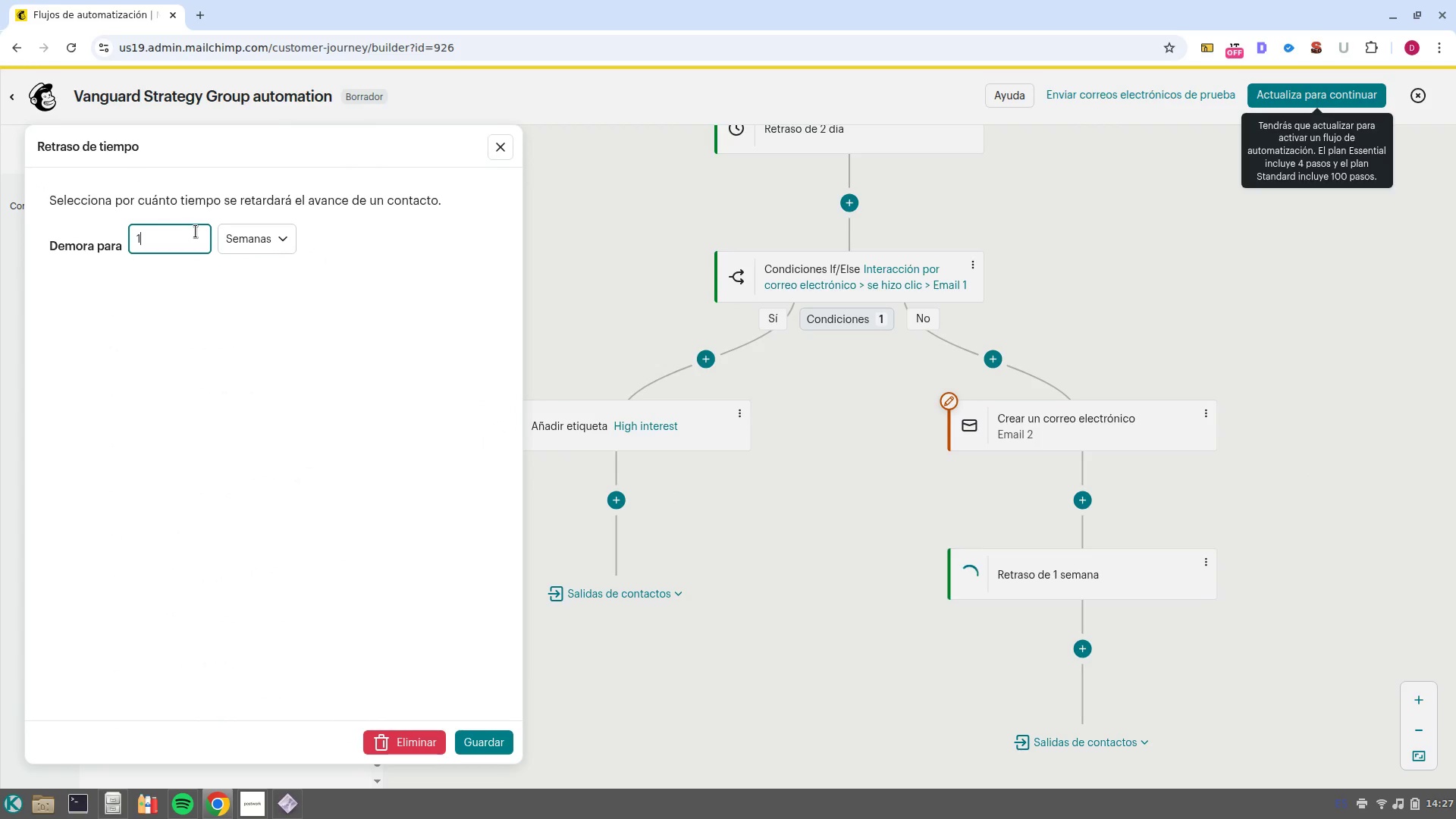 
key(Backspace)
 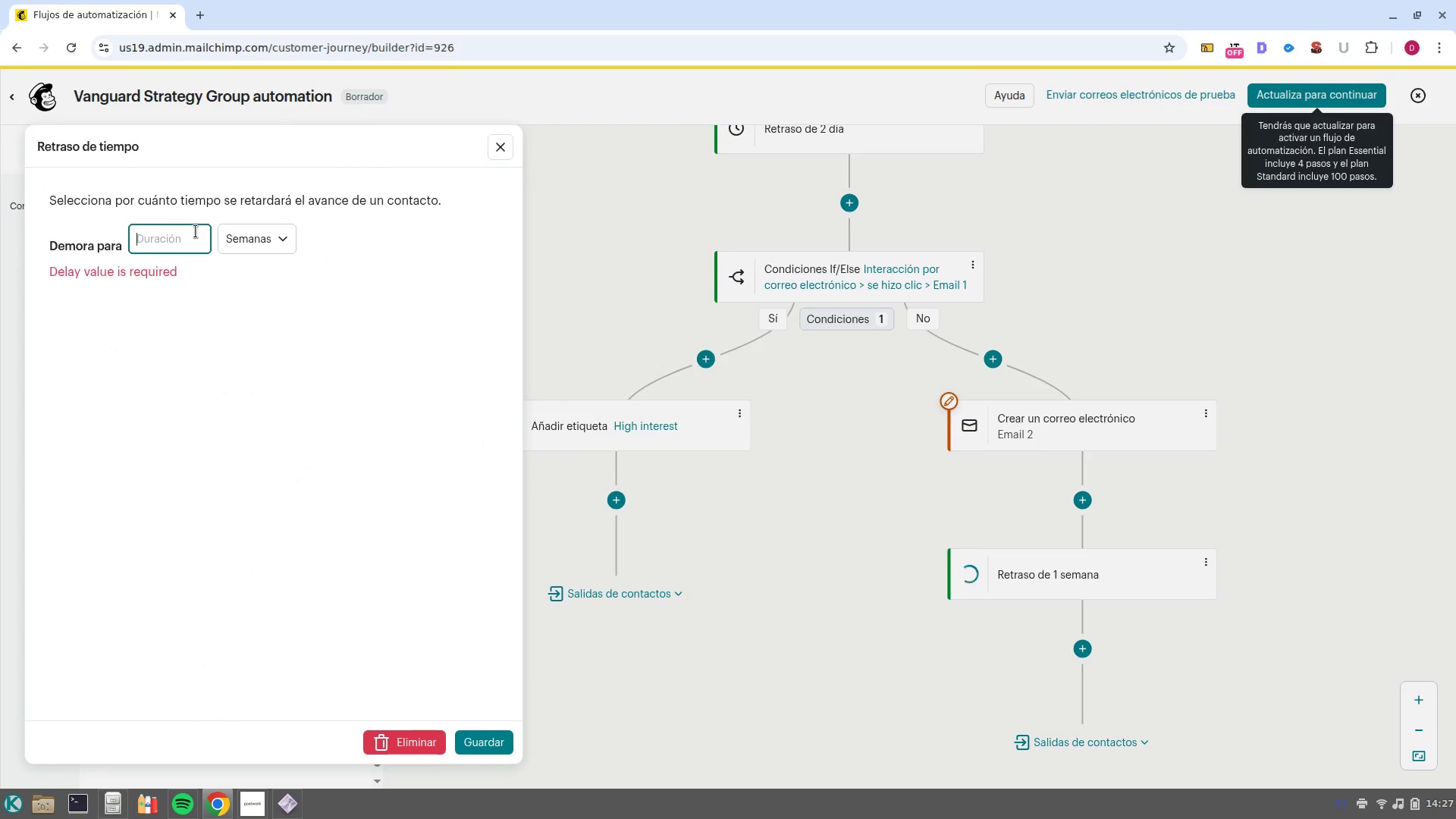 
key(2)
 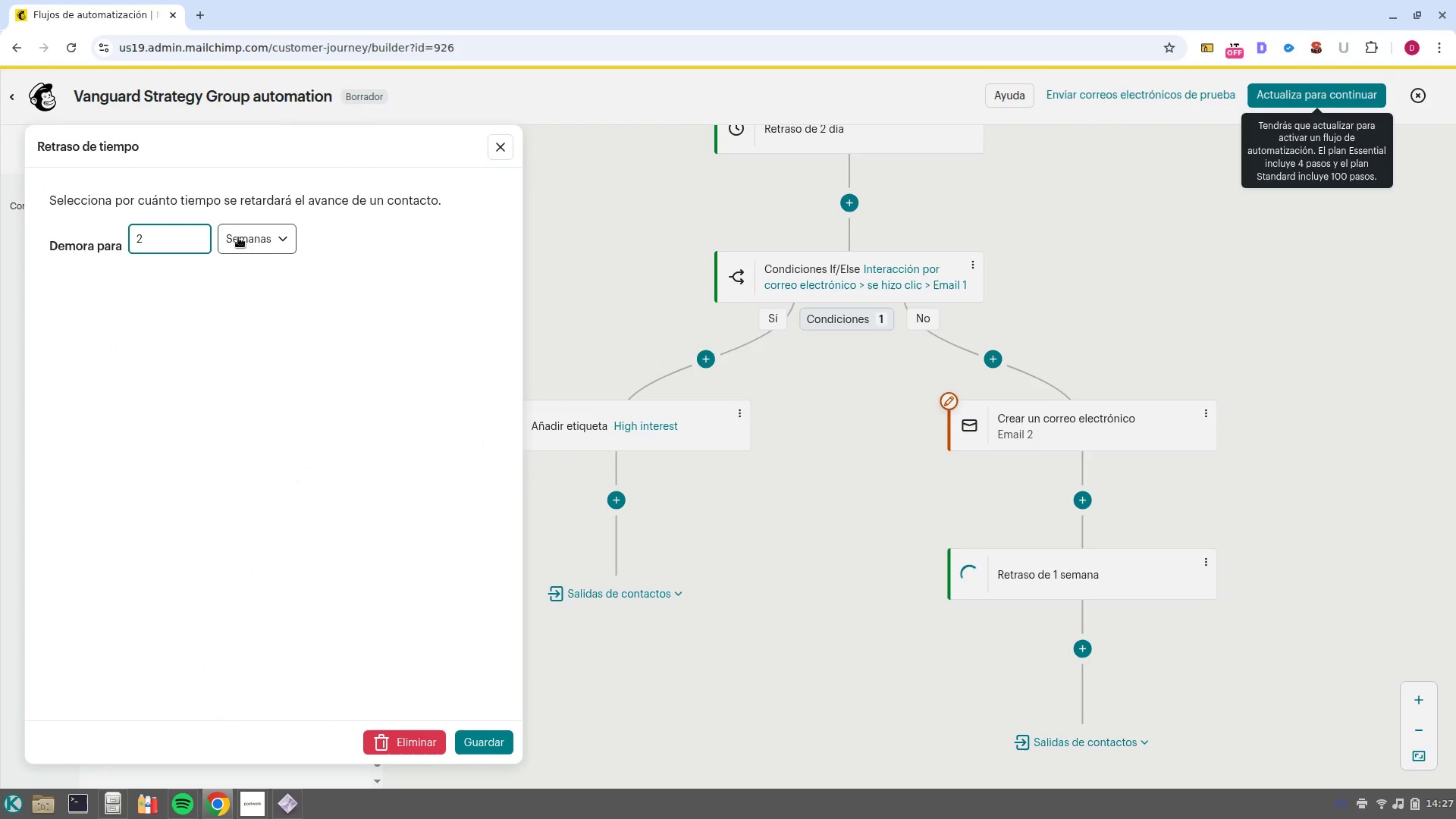 
left_click([248, 239])
 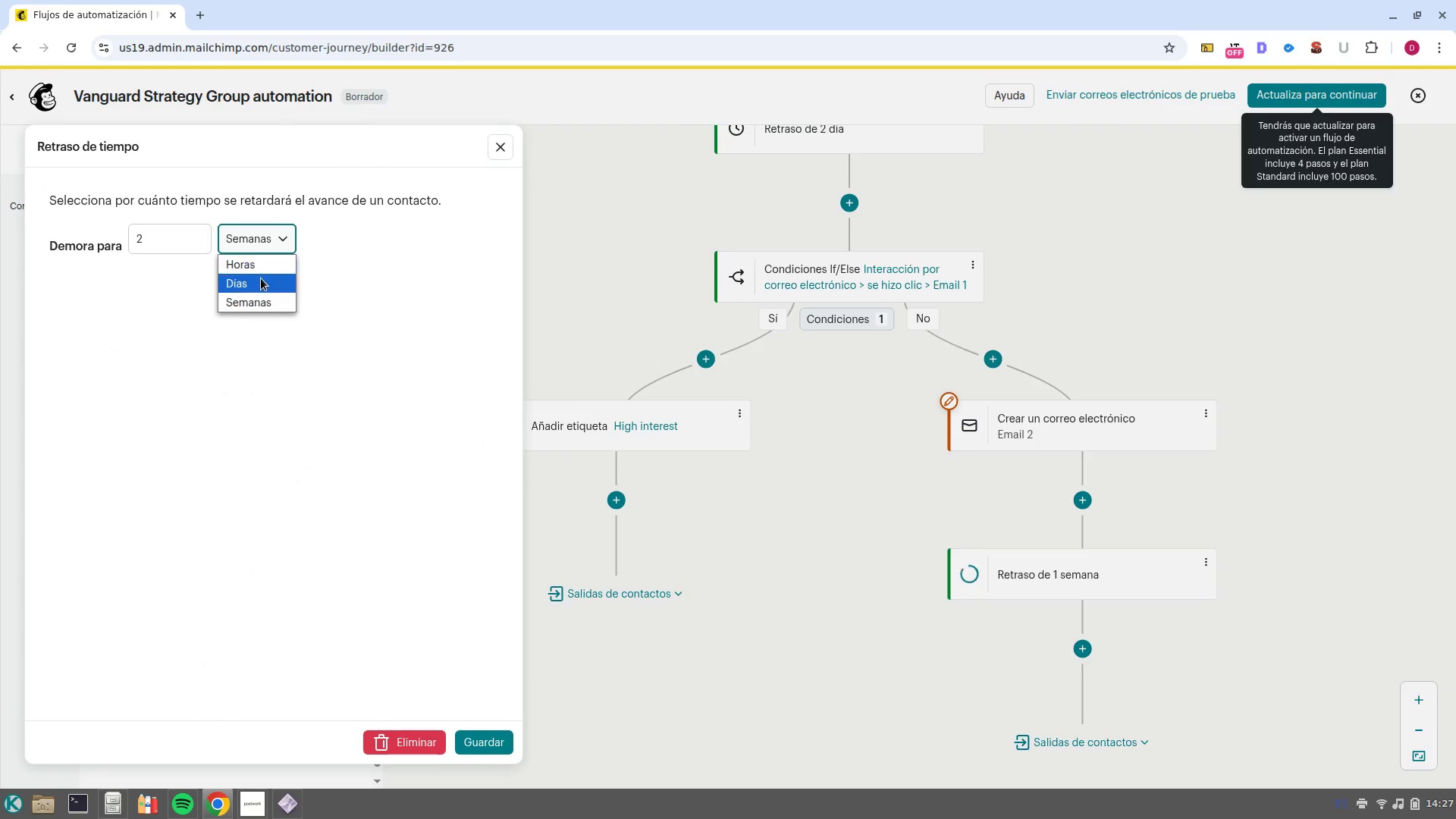 
left_click([261, 279])
 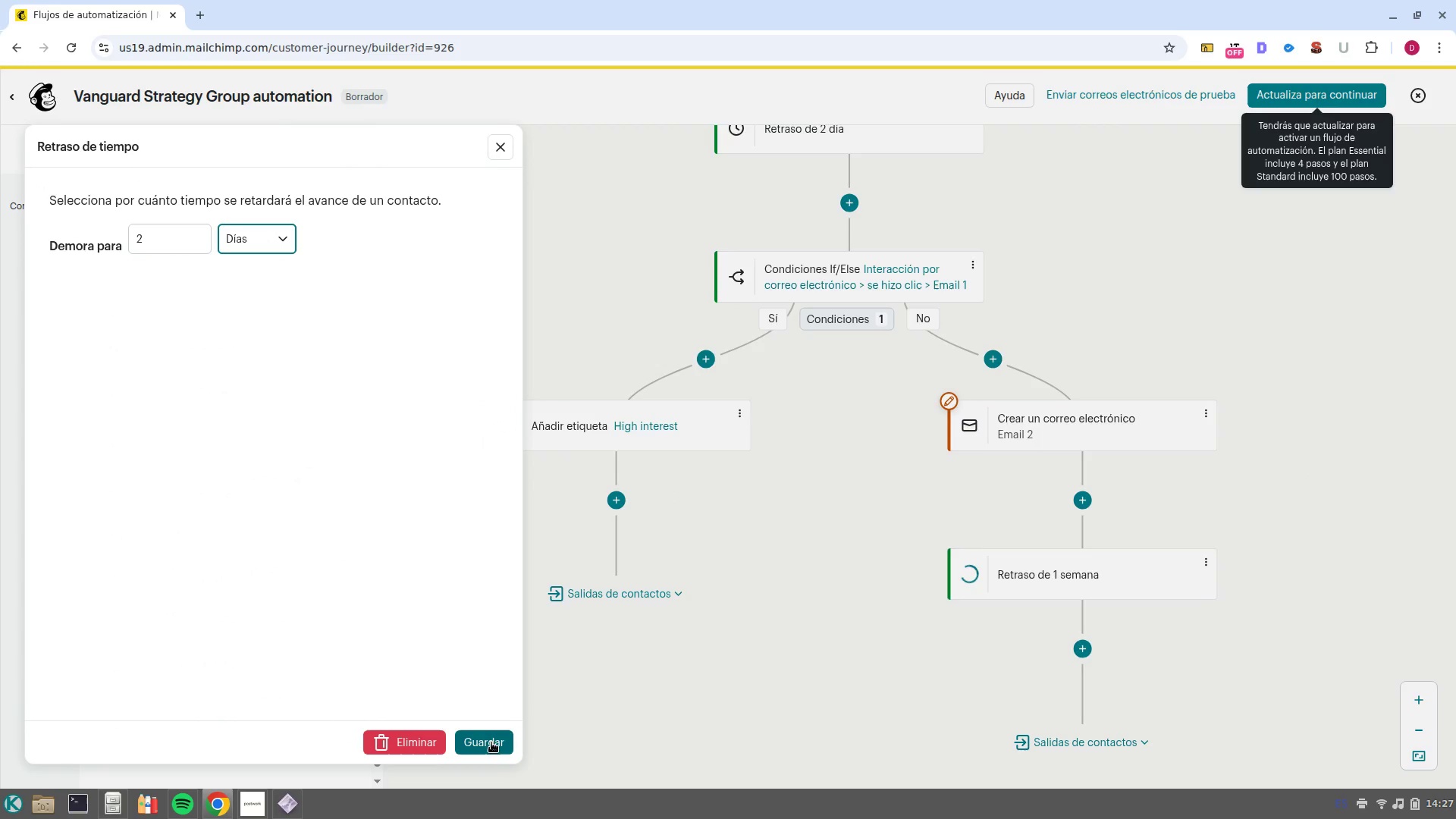 
left_click([498, 749])
 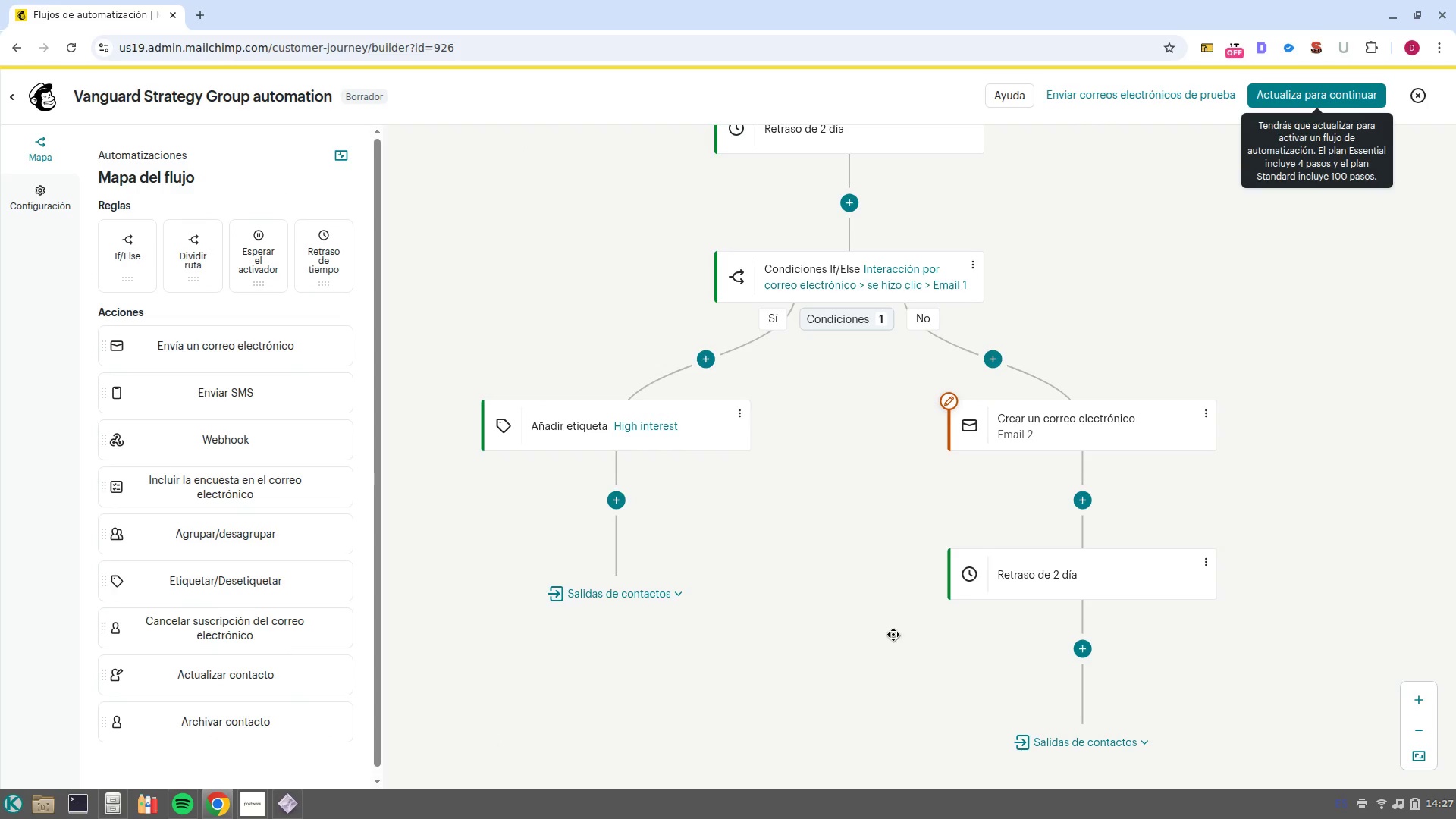 
left_click_drag(start_coordinate=[897, 681], to_coordinate=[877, 534])
 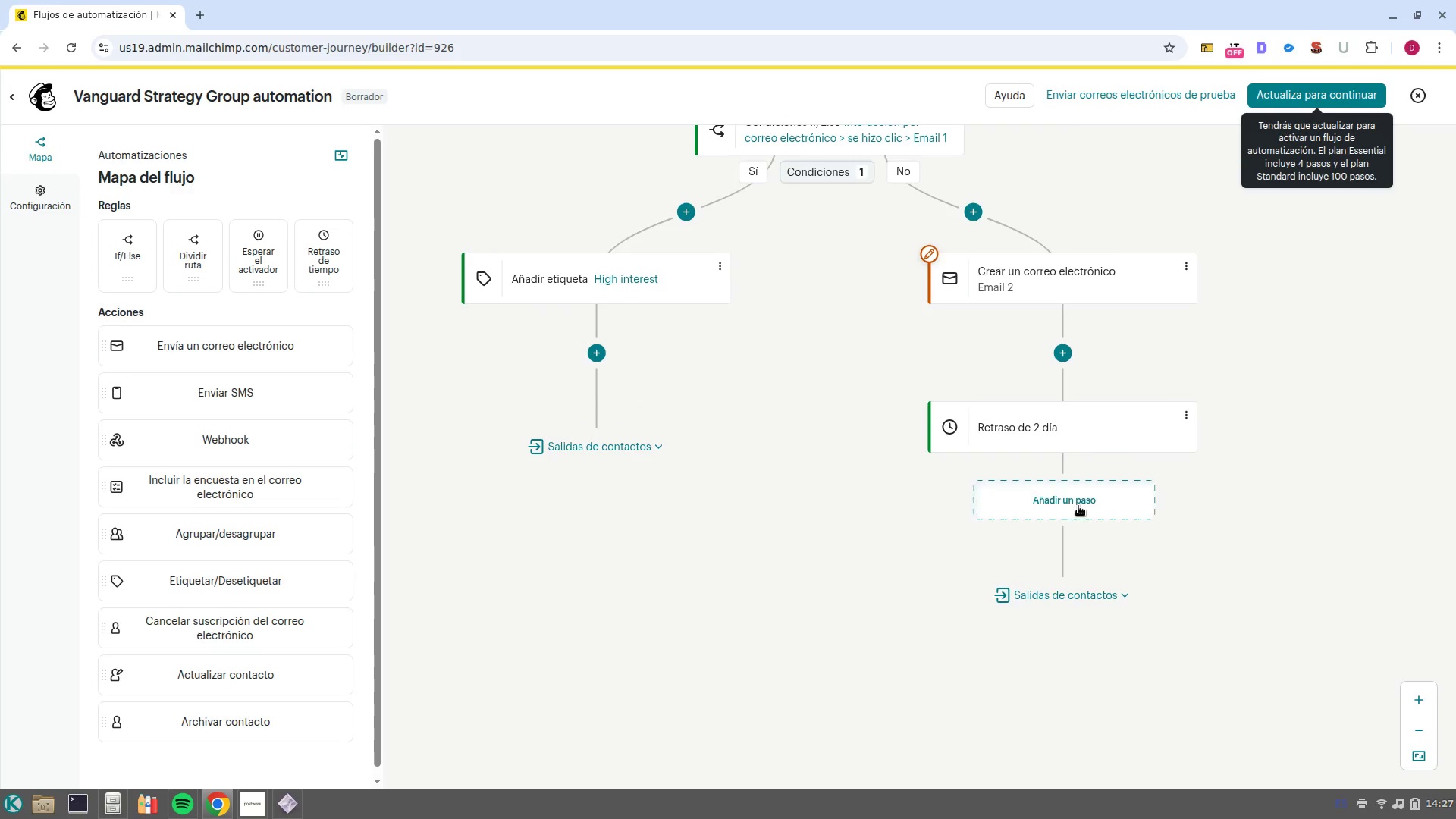 
left_click([1078, 506])
 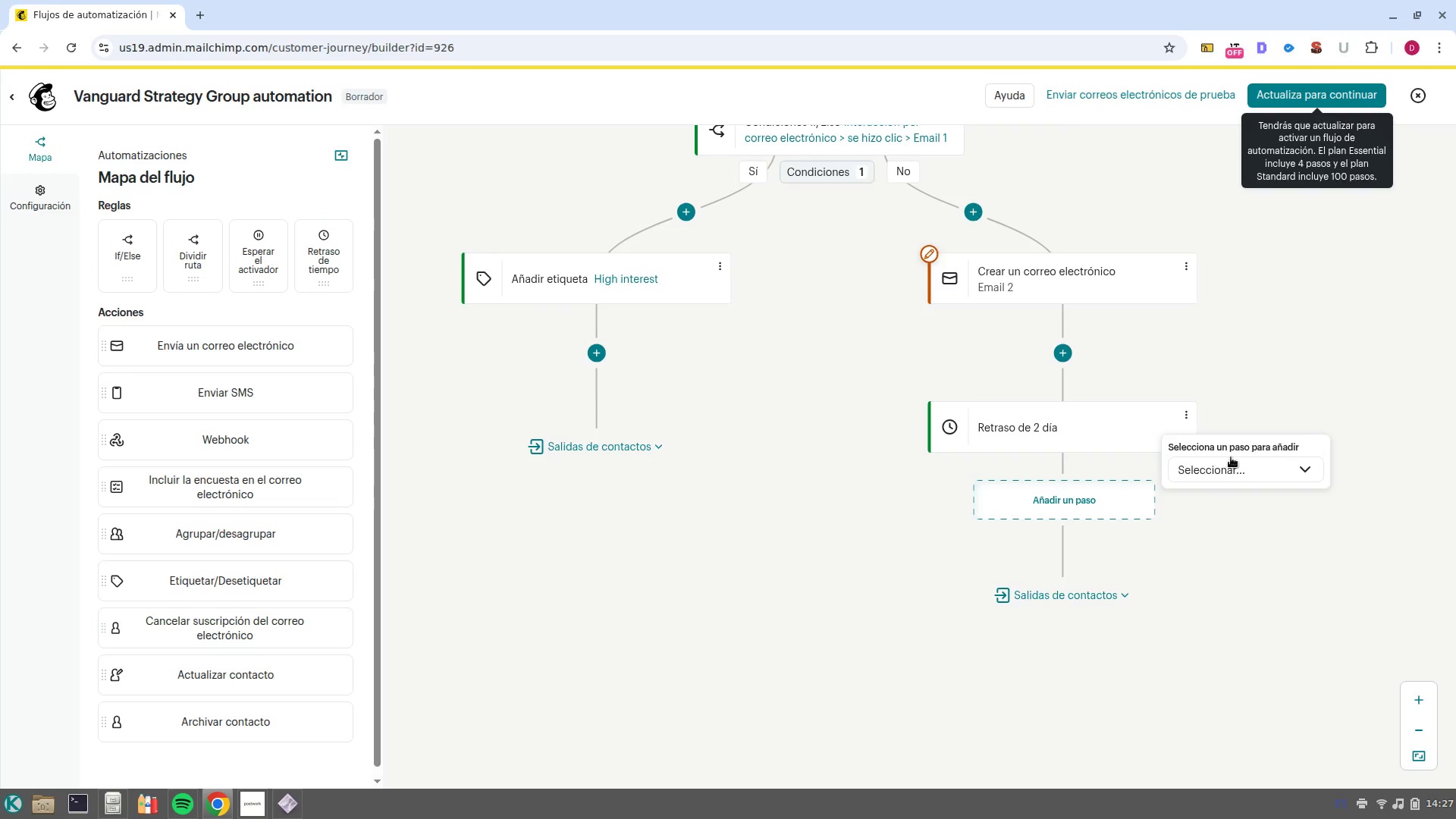 
left_click([1232, 456])
 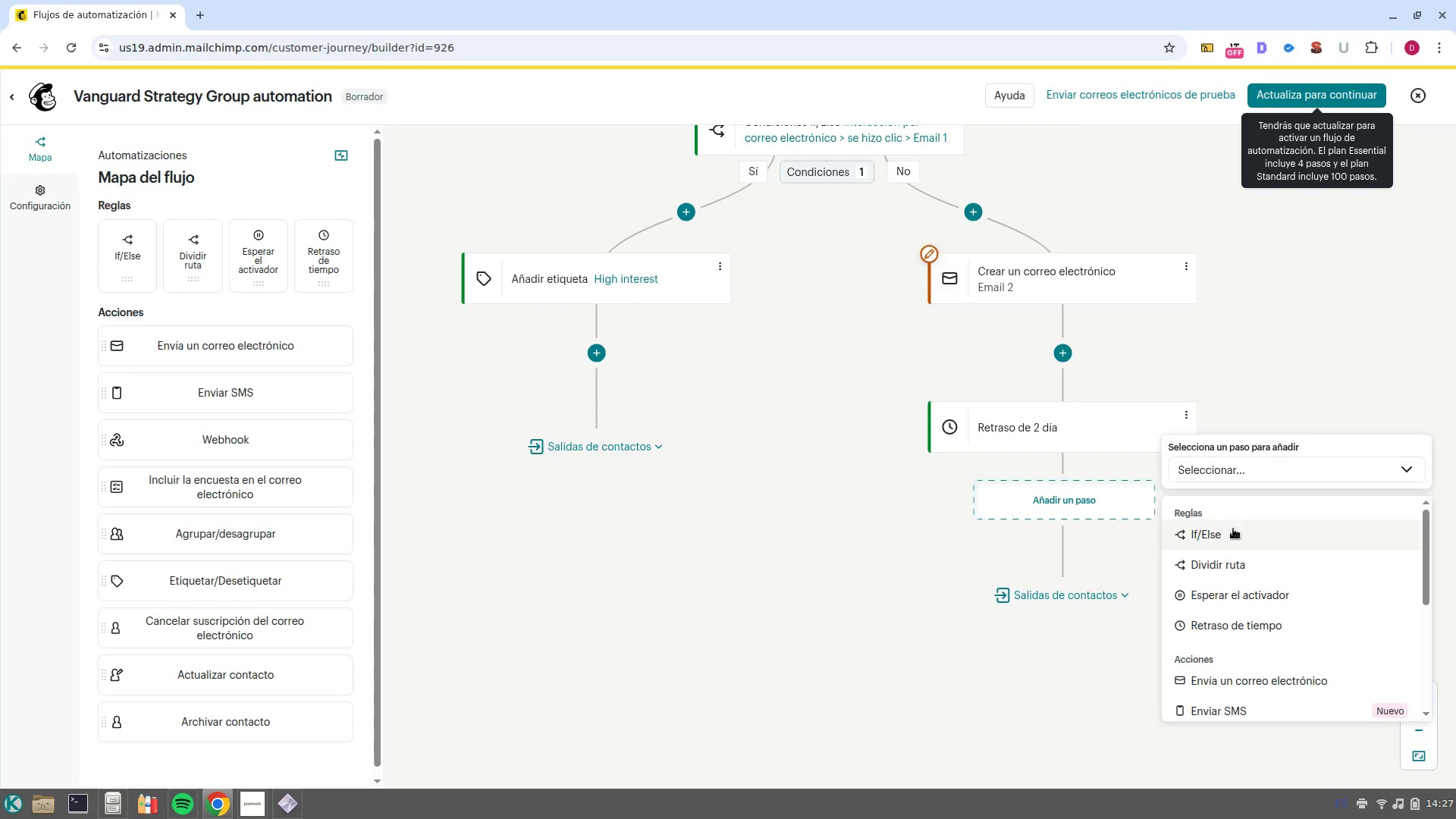 
left_click([1235, 533])
 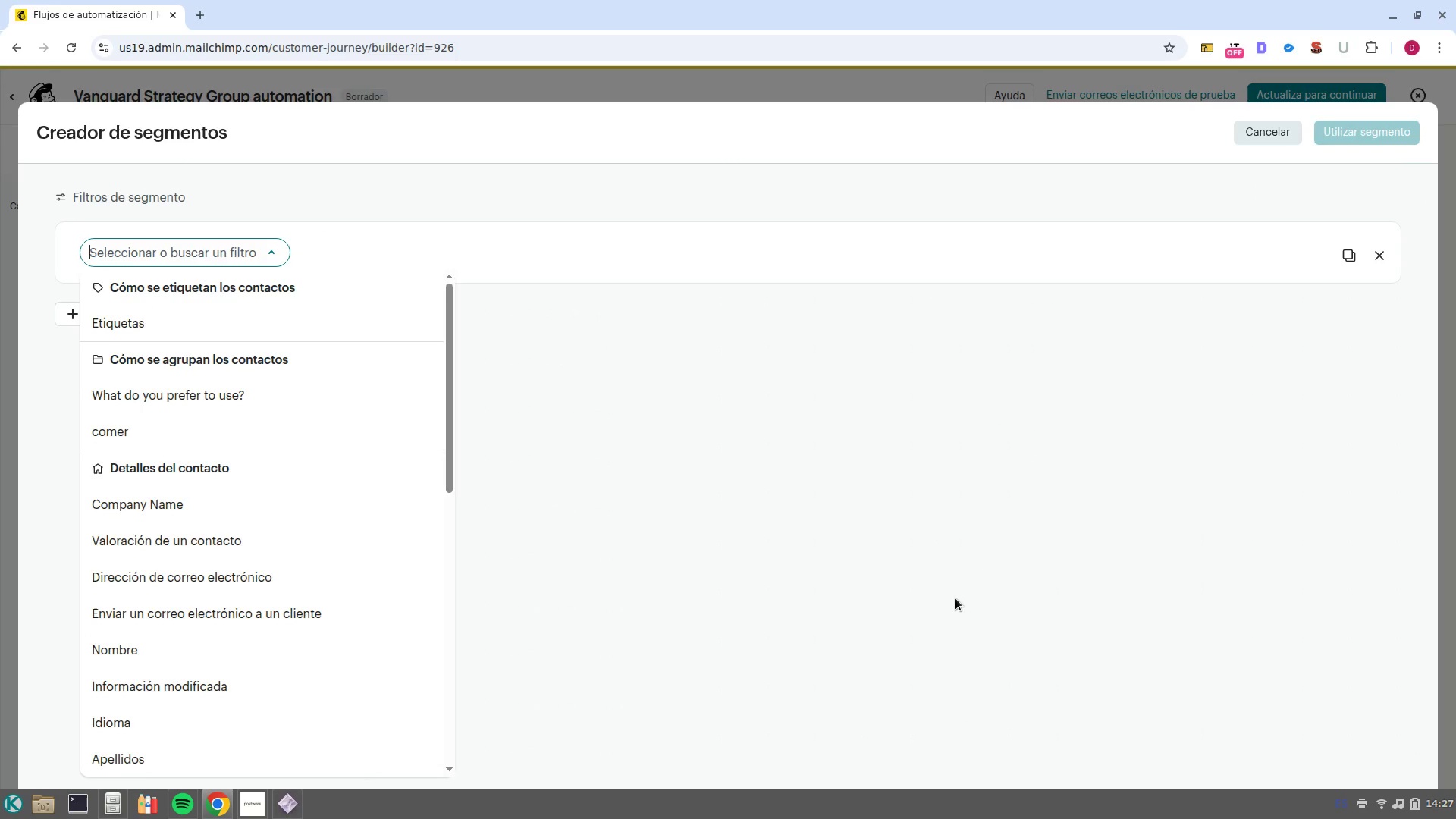 
wait(7.56)
 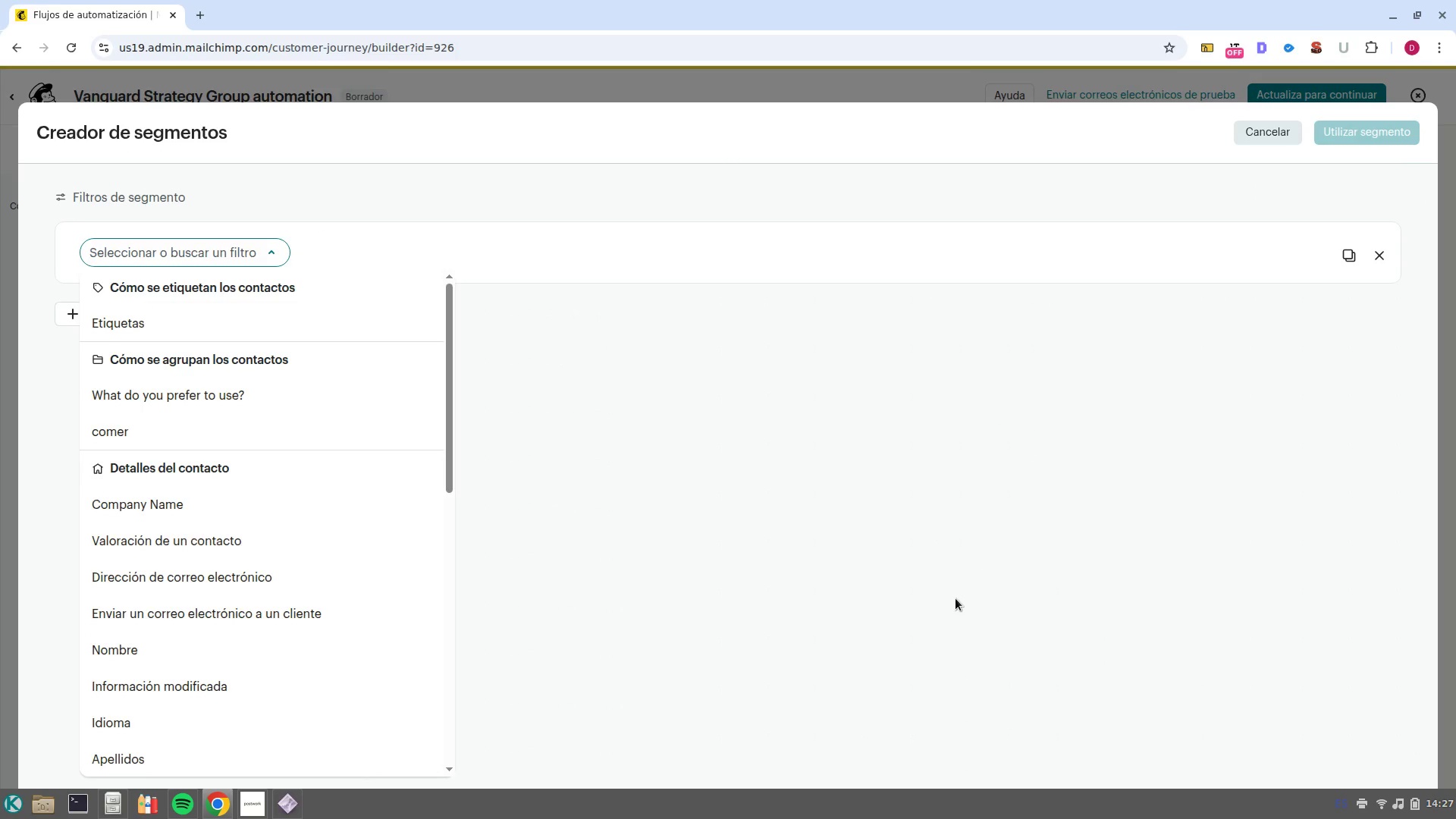 
left_click([1269, 129])
 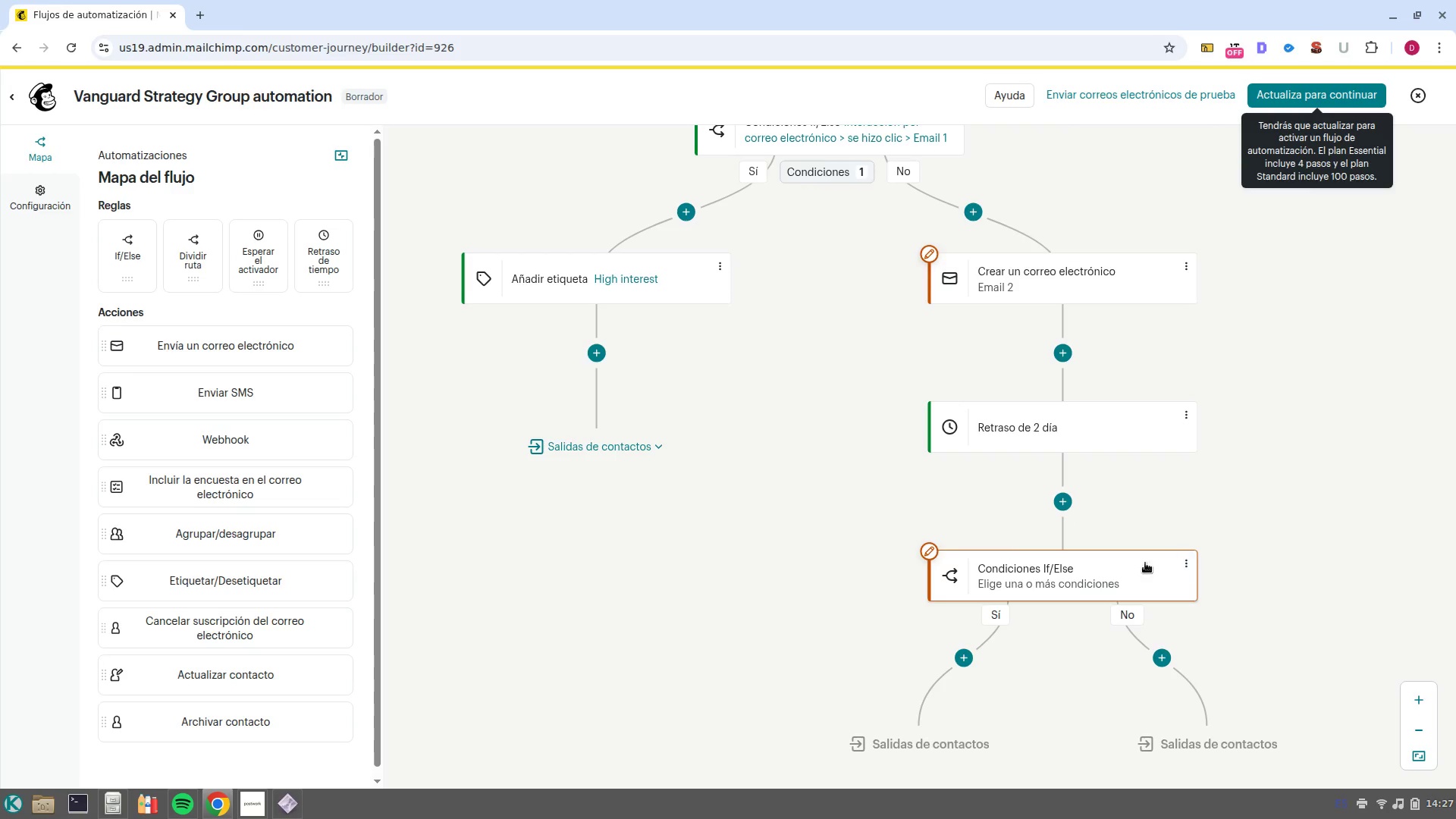 
left_click([1117, 565])
 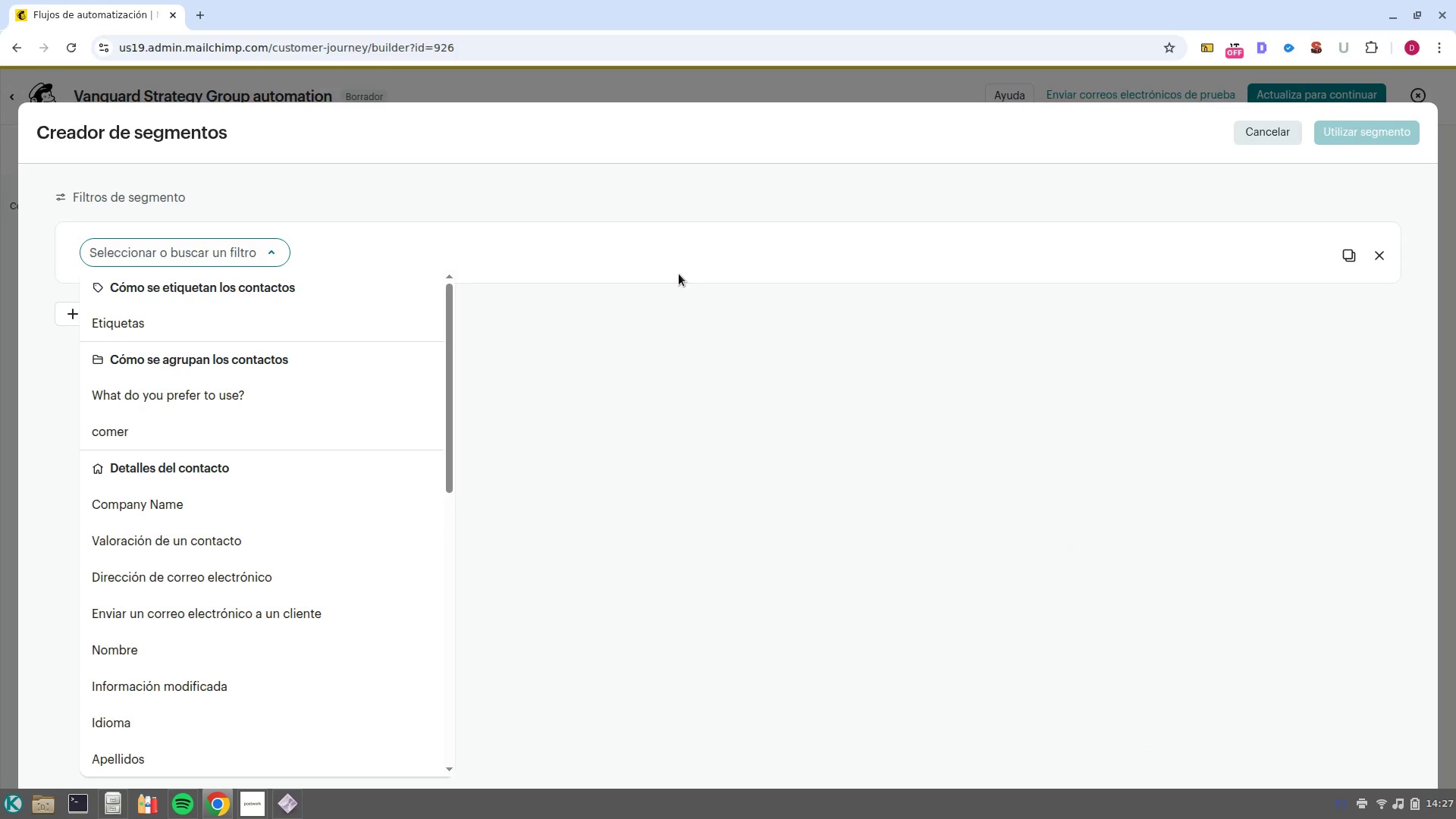 
wait(8.02)
 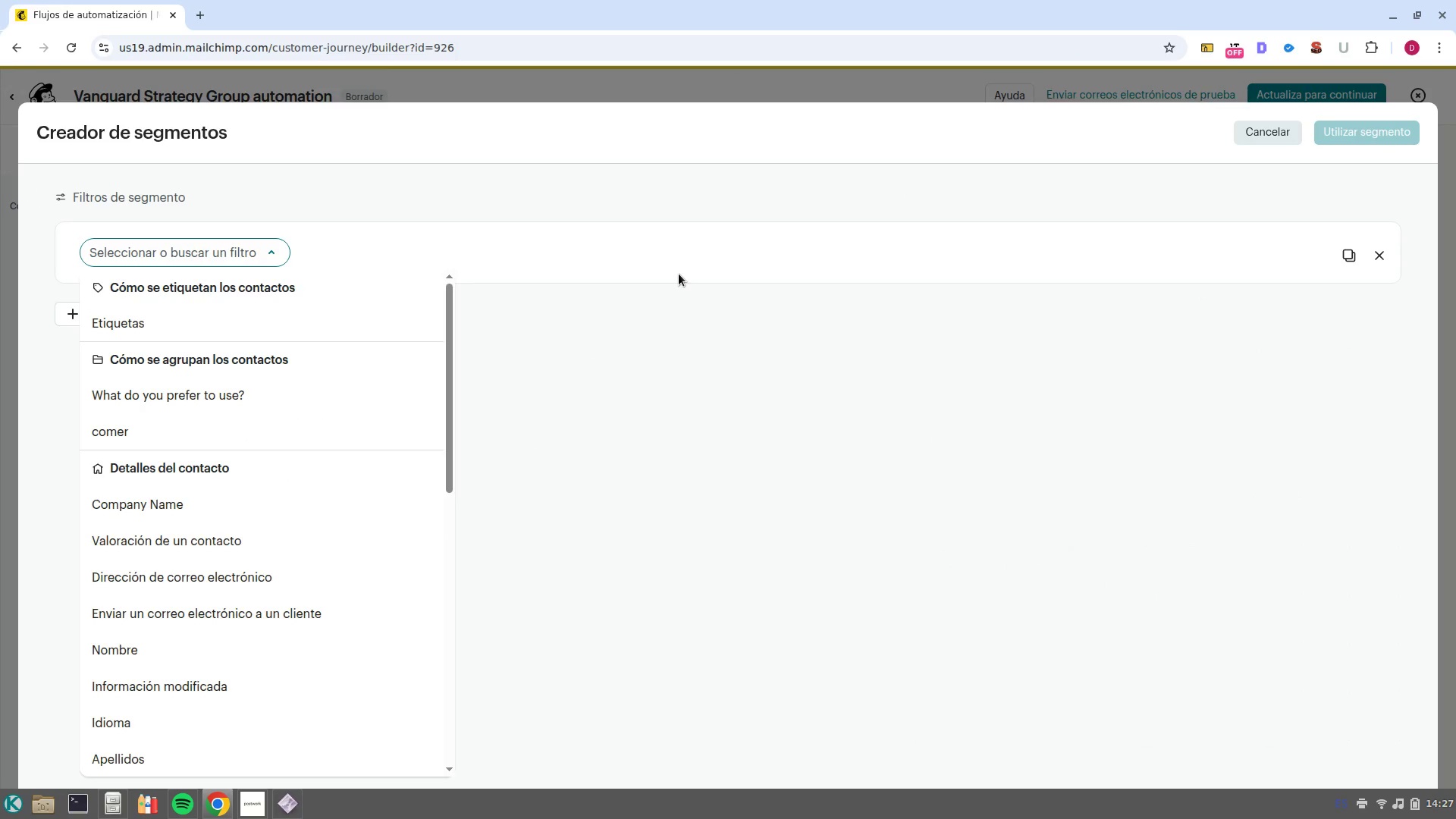 
scroll: coordinate [215, 598], scroll_direction: down, amount: 13.0
 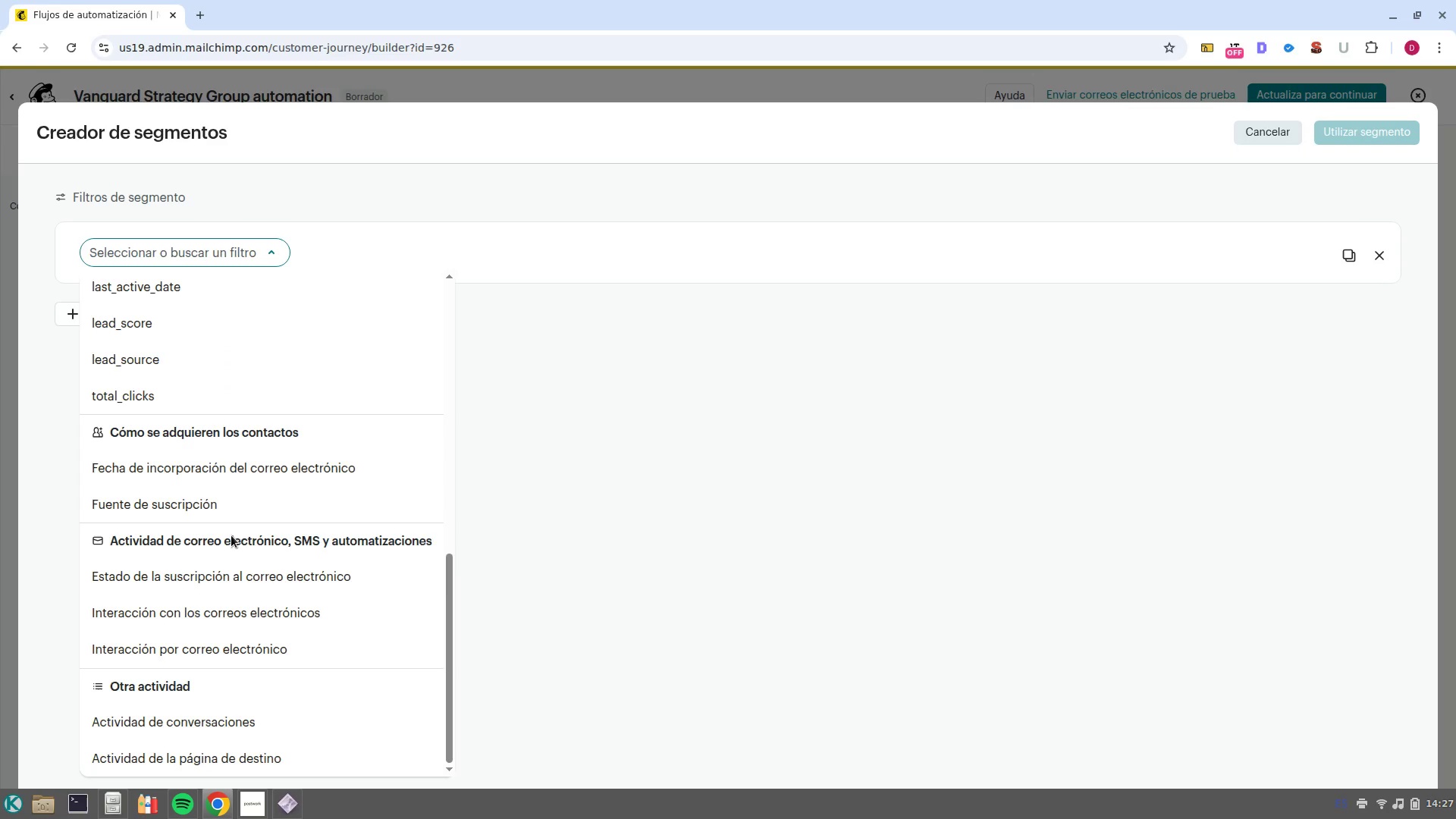 
left_click([272, 584])
 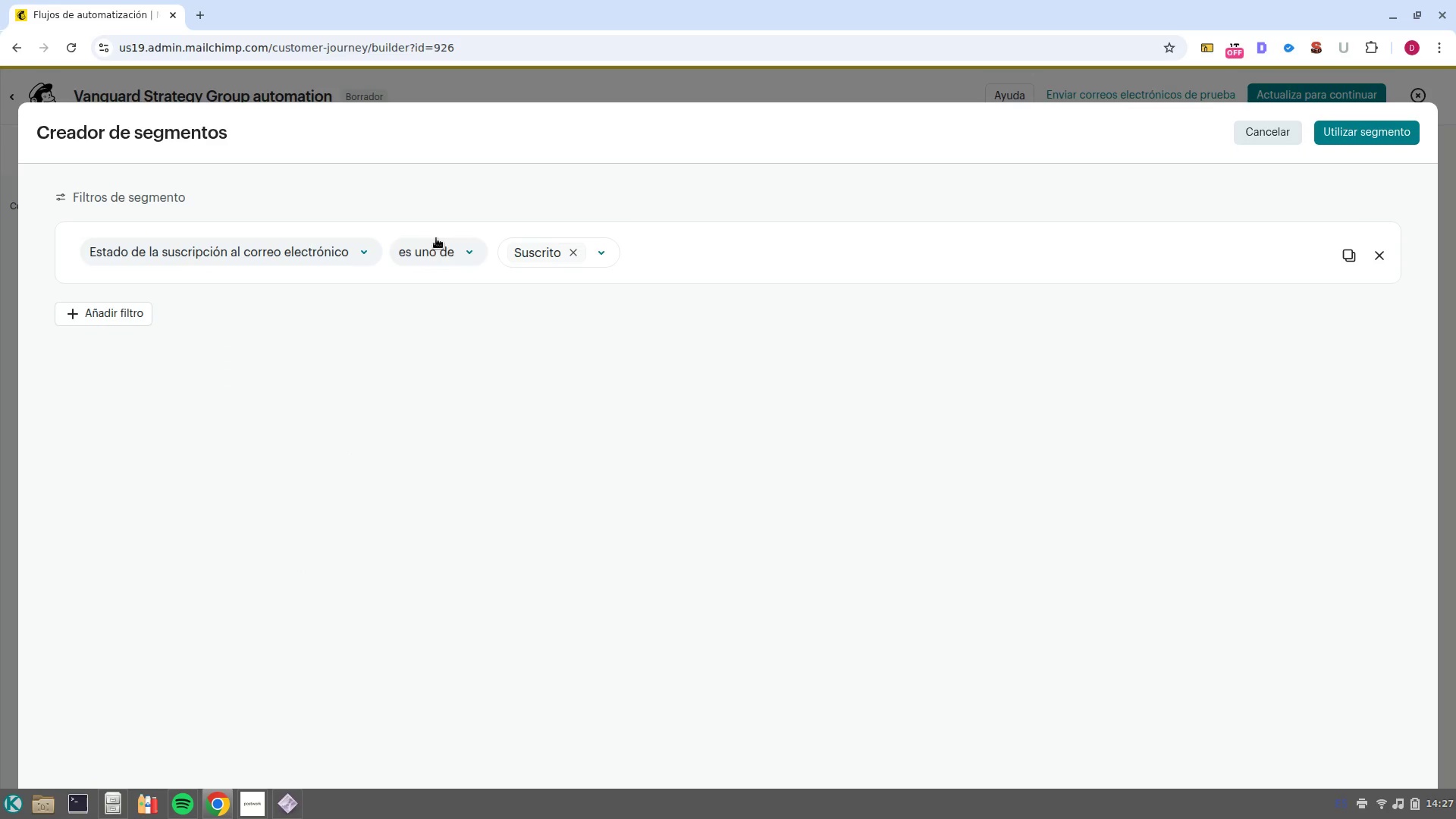 
left_click([439, 246])
 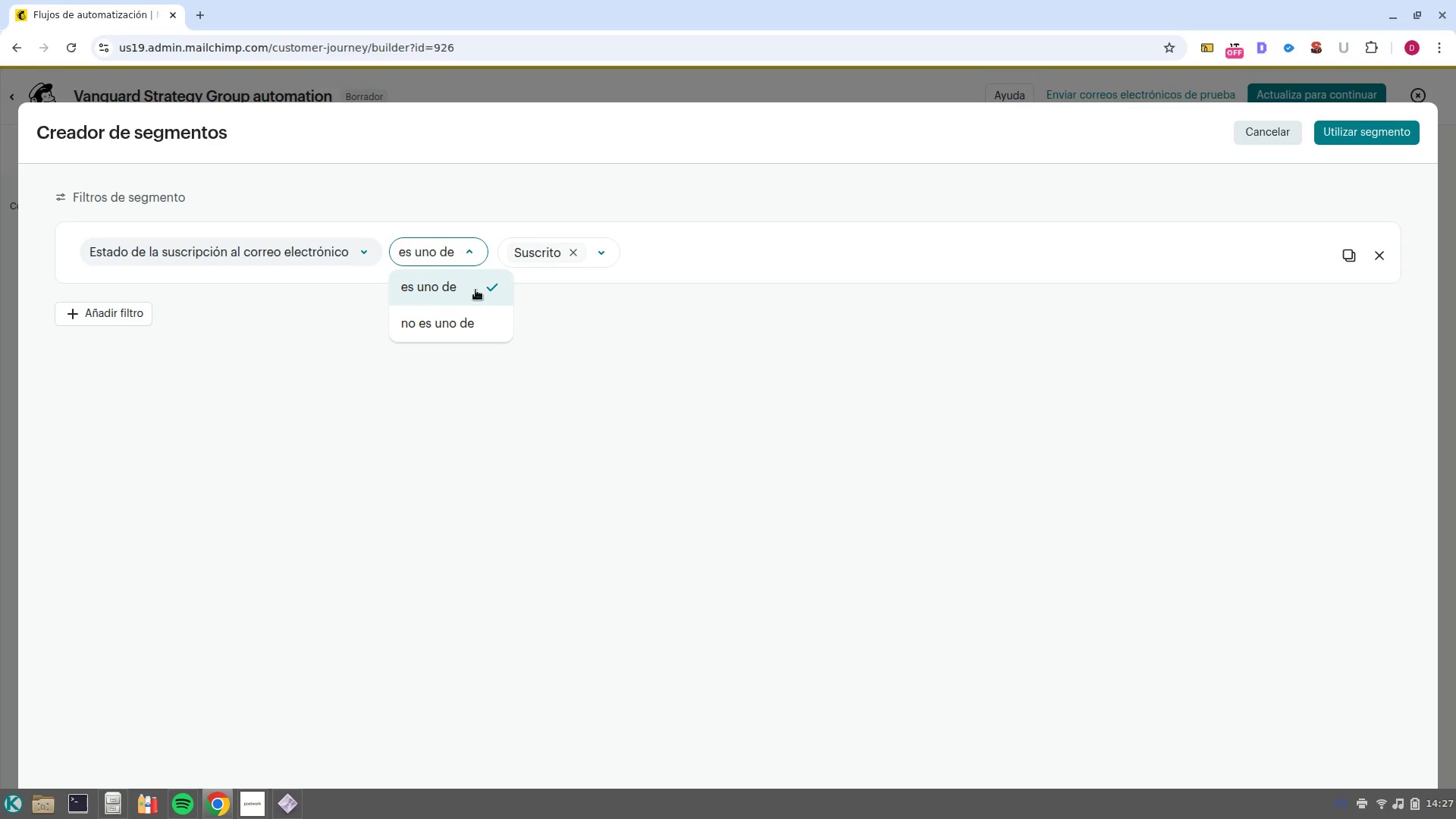 
left_click([465, 258])
 